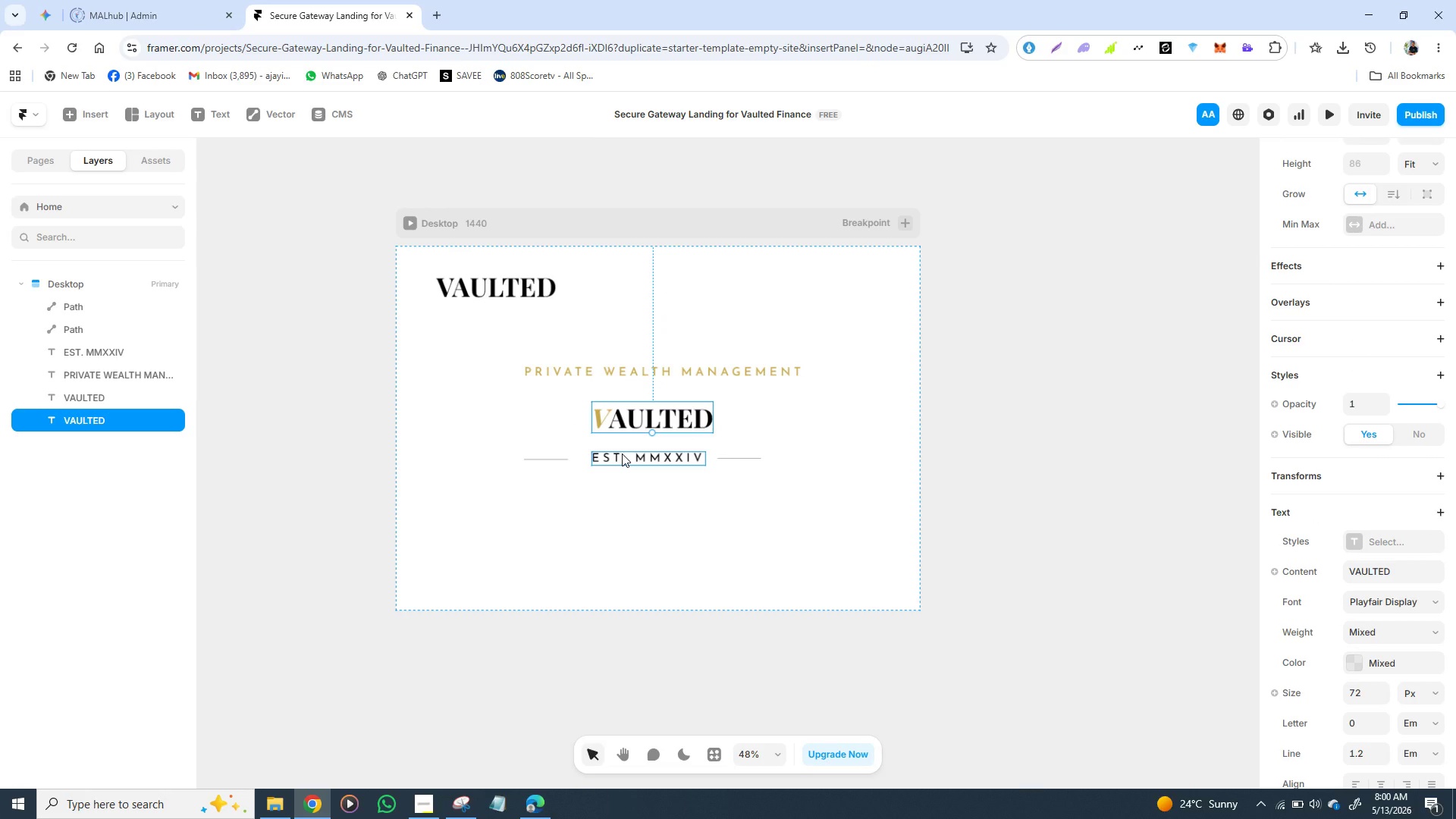 
left_click_drag(start_coordinate=[622, 453], to_coordinate=[622, 464])
 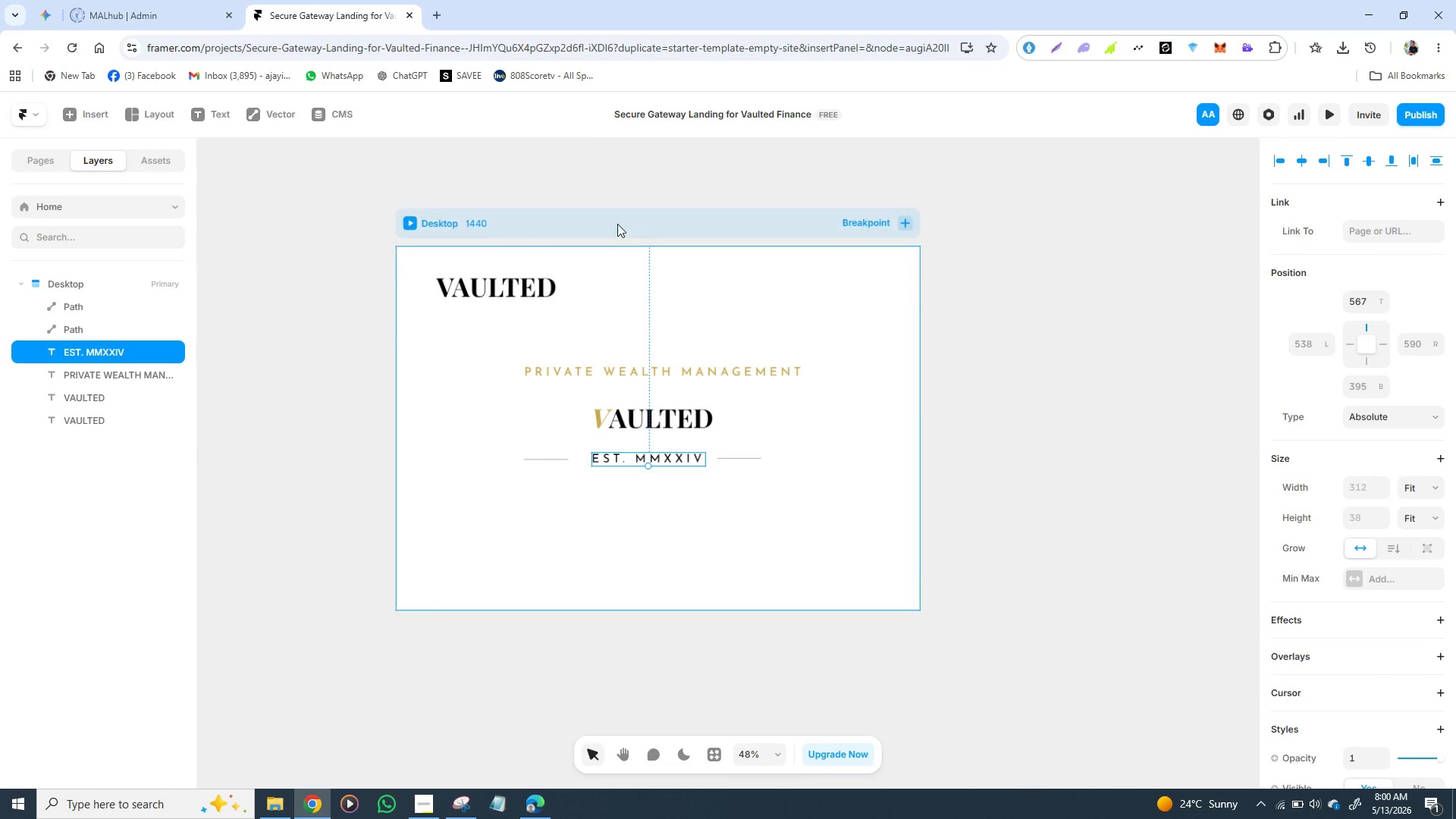 
left_click([617, 224])
 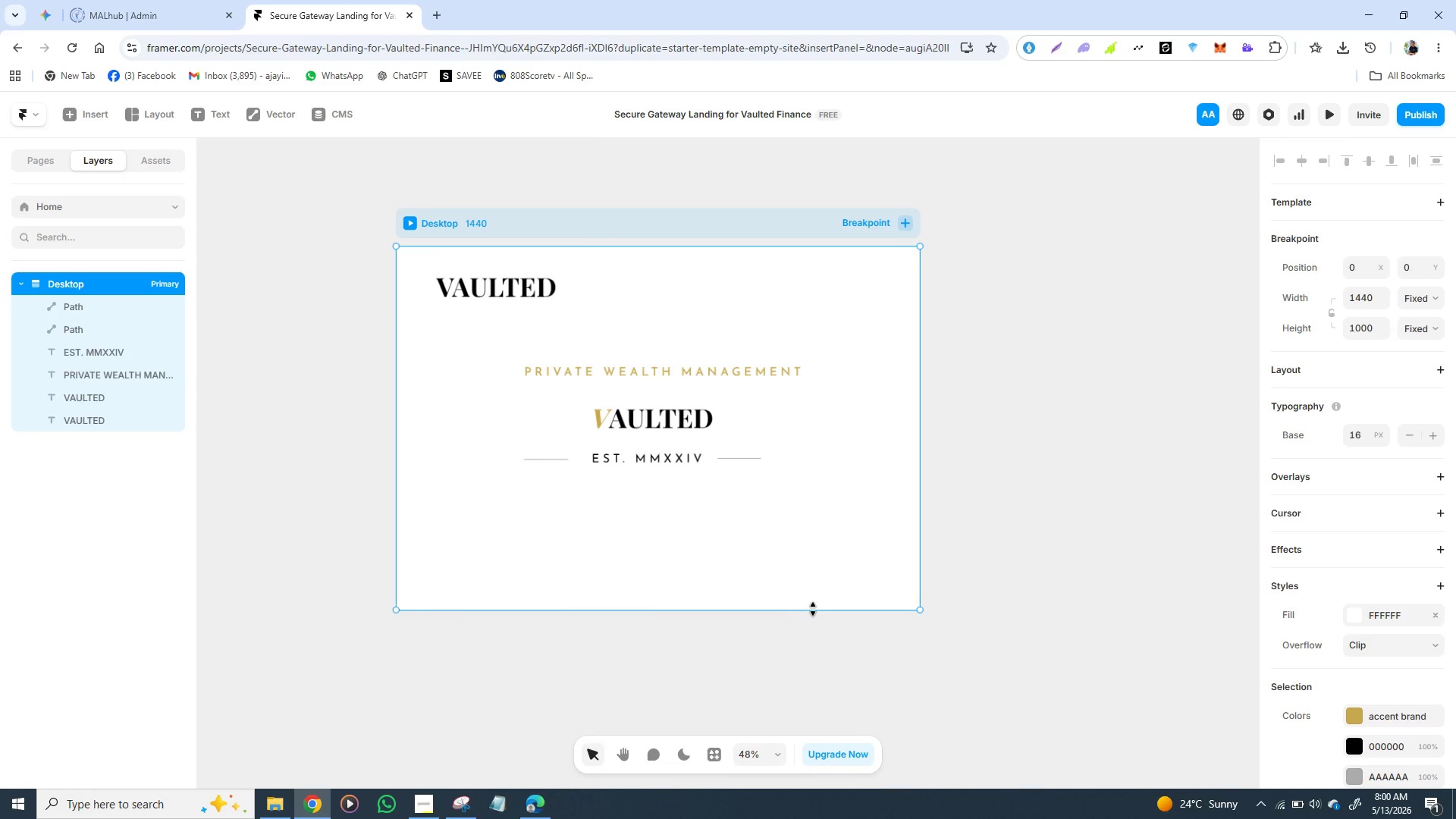 
left_click_drag(start_coordinate=[782, 606], to_coordinate=[801, 596])
 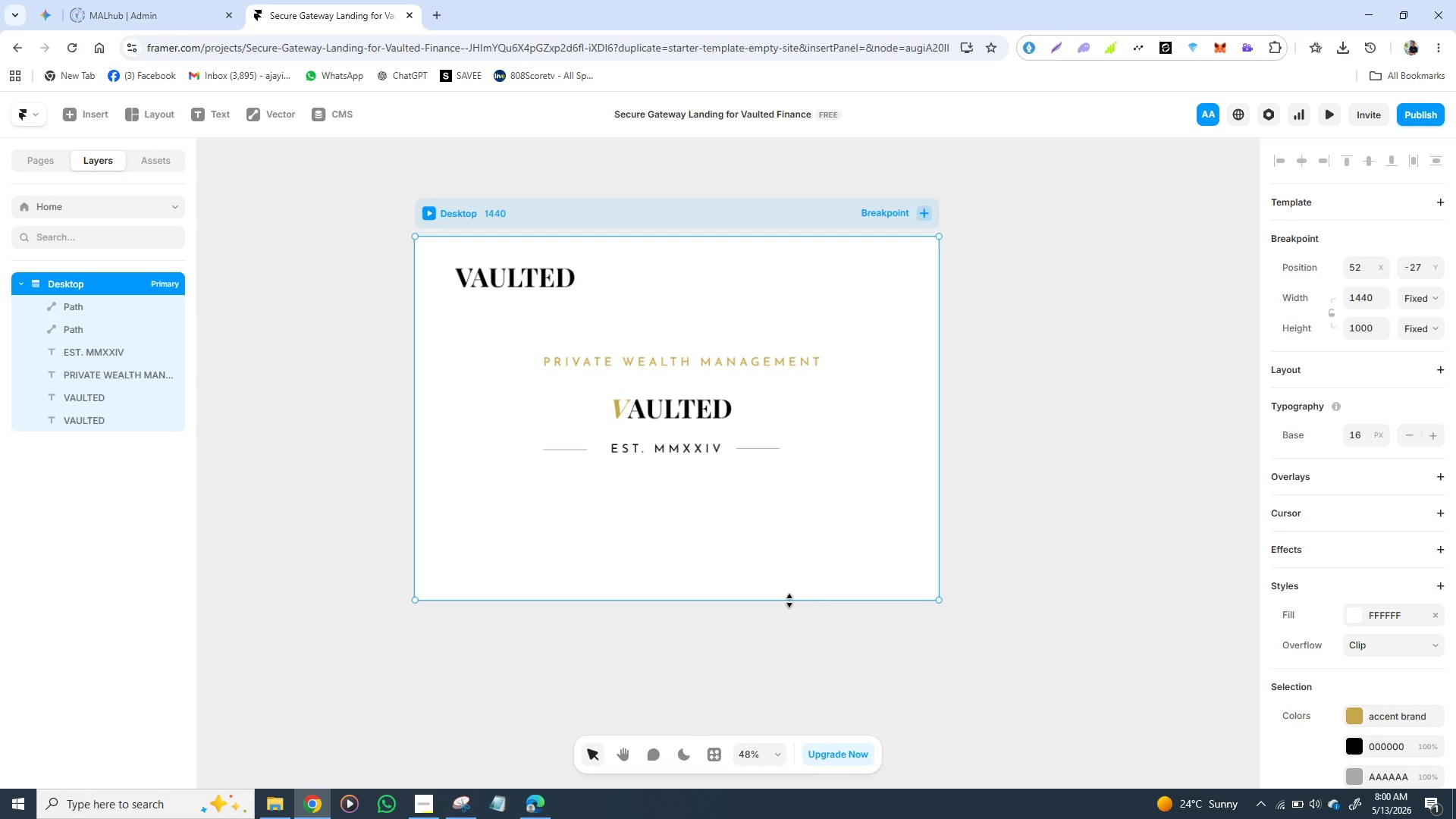 
left_click_drag(start_coordinate=[789, 601], to_coordinate=[817, 816])
 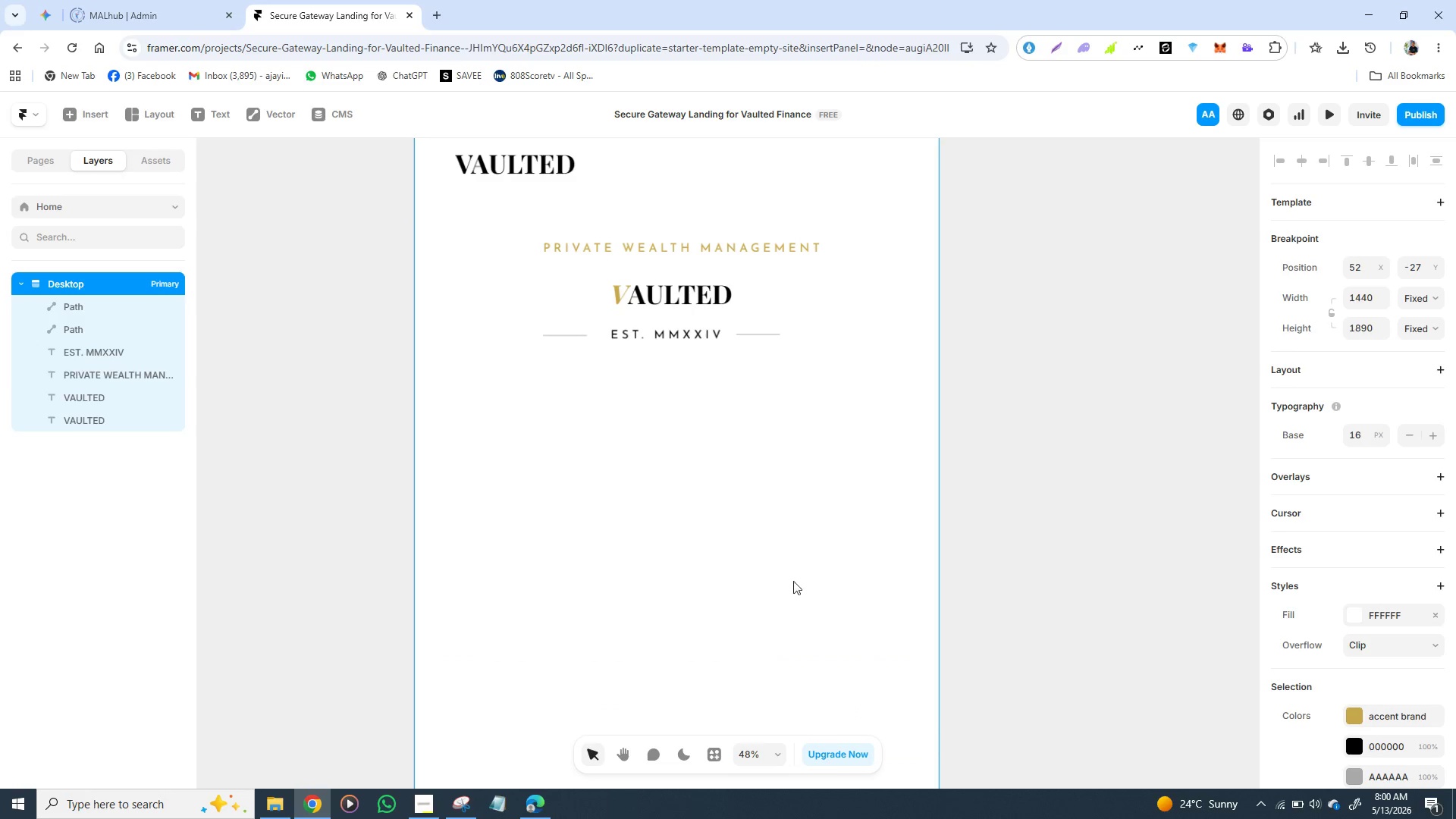 
left_click_drag(start_coordinate=[808, 566], to_coordinate=[785, 647])
 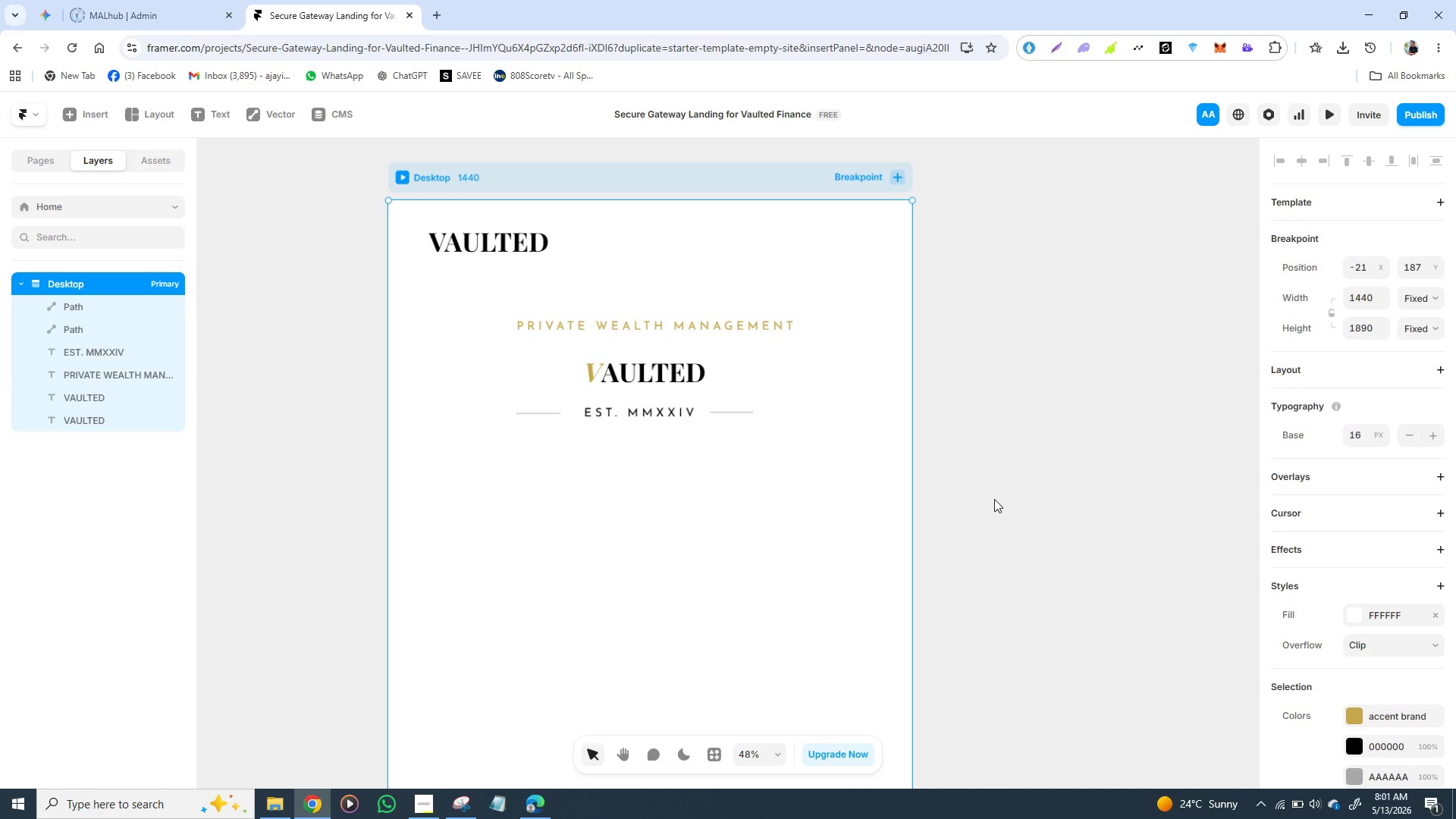 
wait(46.66)
 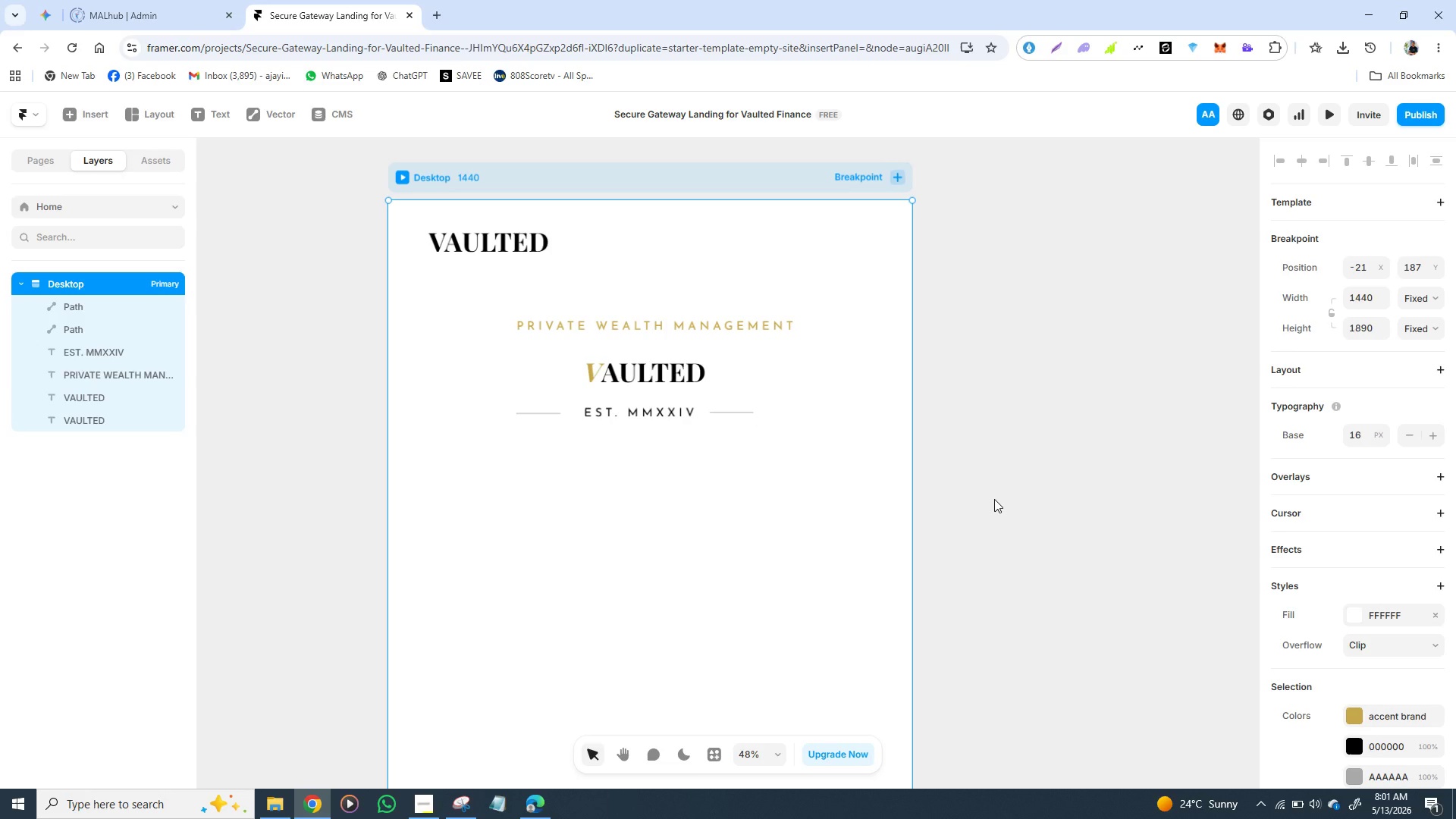 
scroll: coordinate [1299, 602], scroll_direction: down, amount: 4.0
 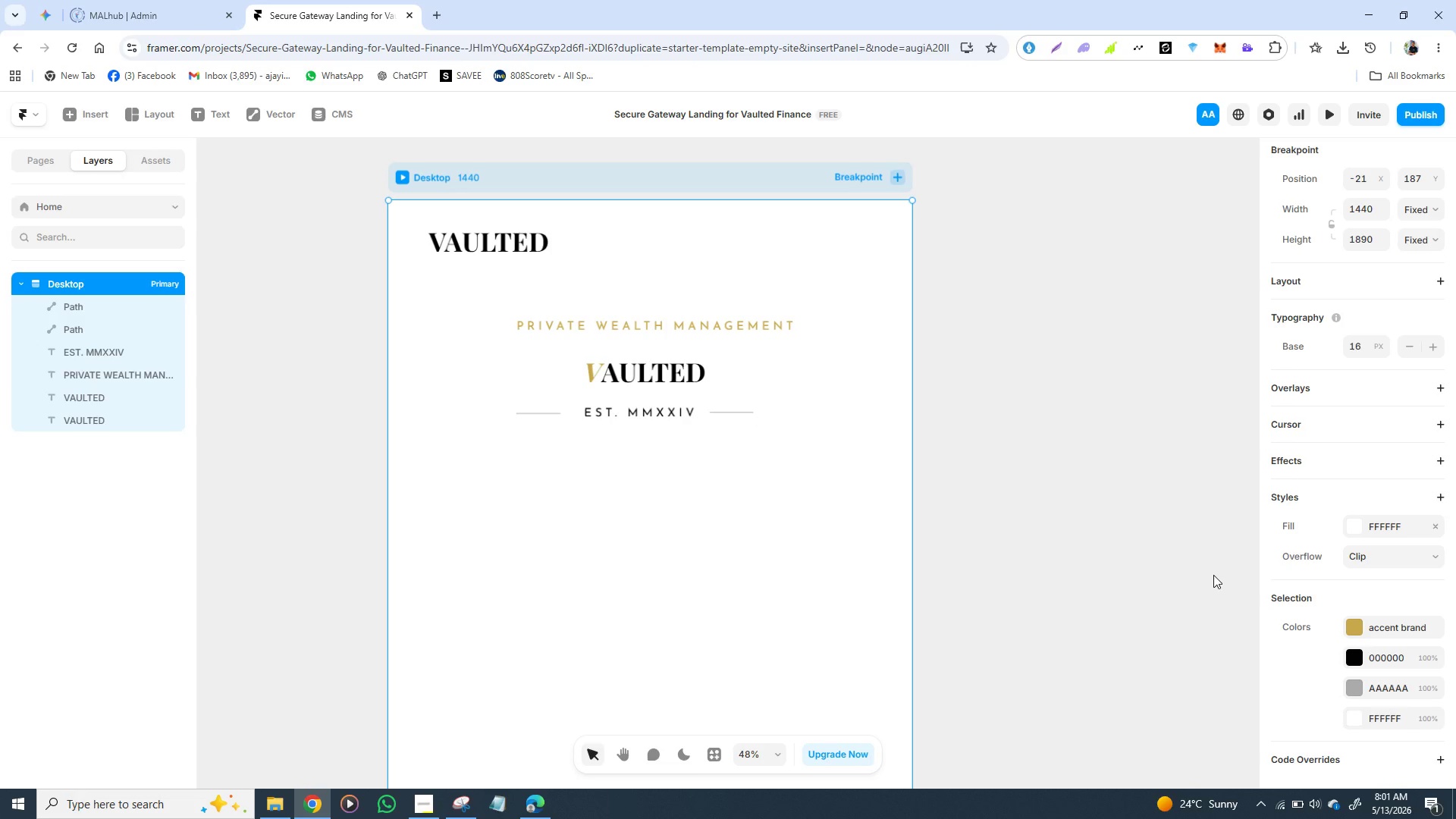 
wait(14.33)
 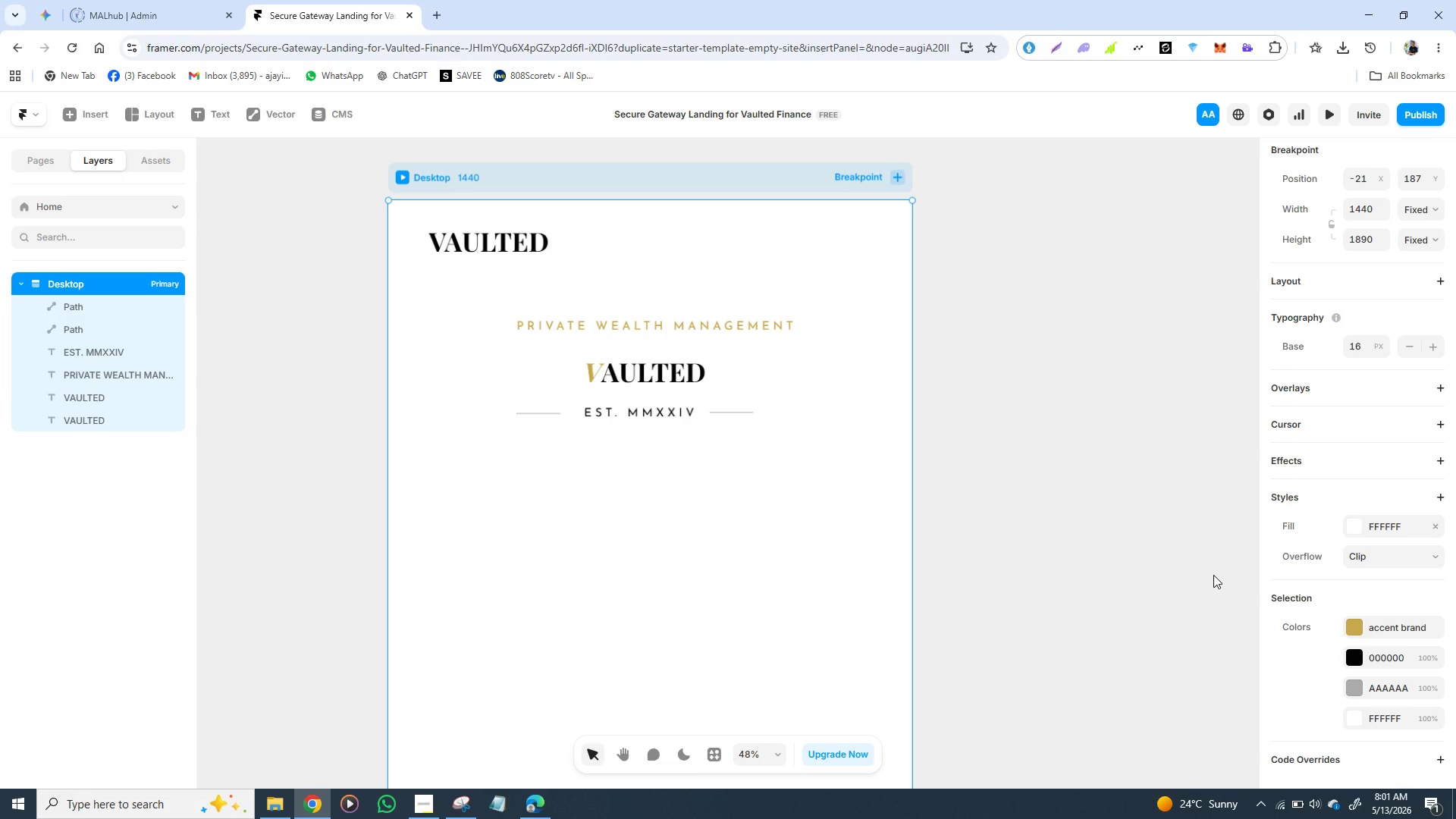 
left_click_drag(start_coordinate=[666, 381], to_coordinate=[655, 368])
 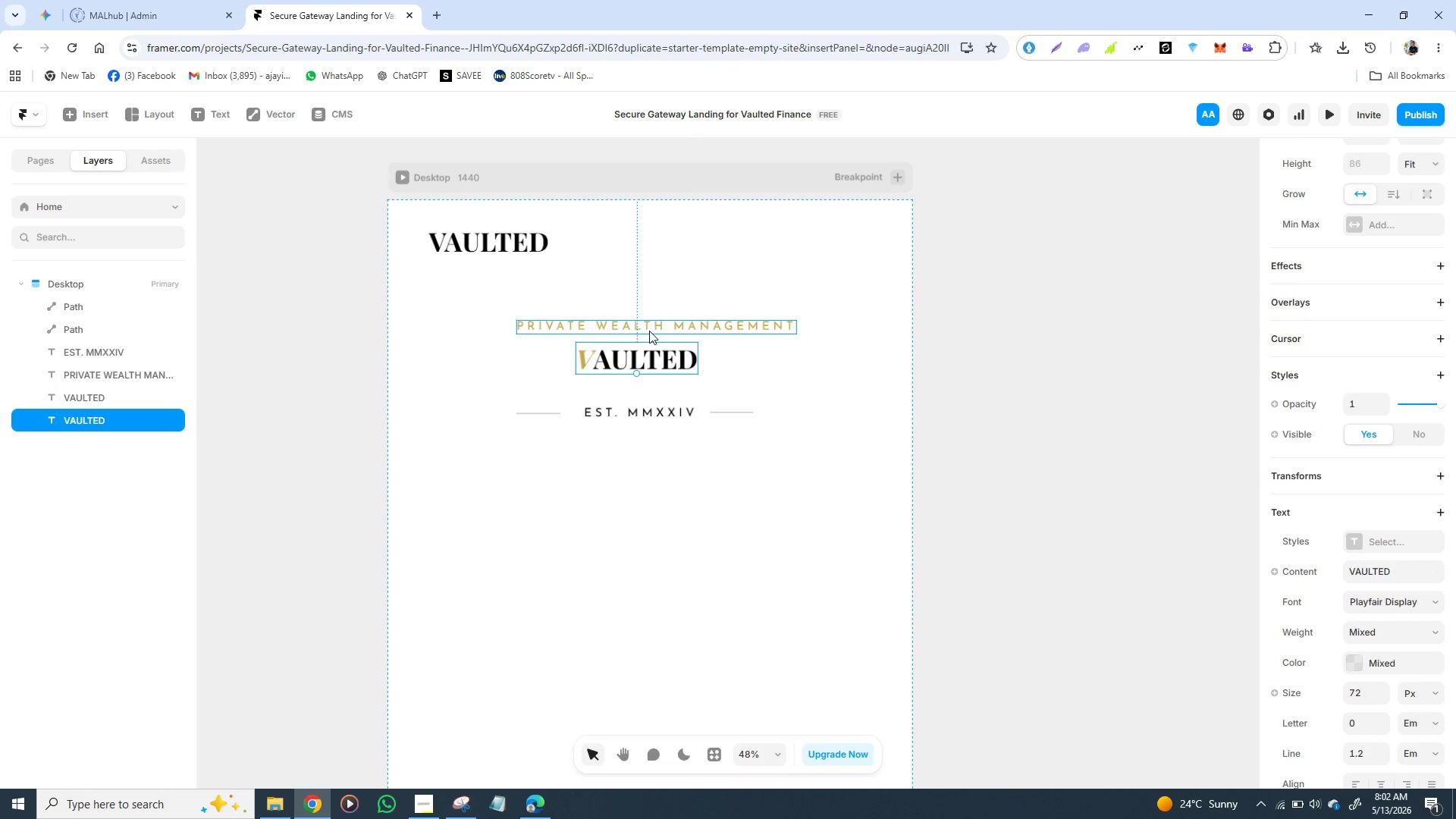 
left_click_drag(start_coordinate=[649, 326], to_coordinate=[648, 315])
 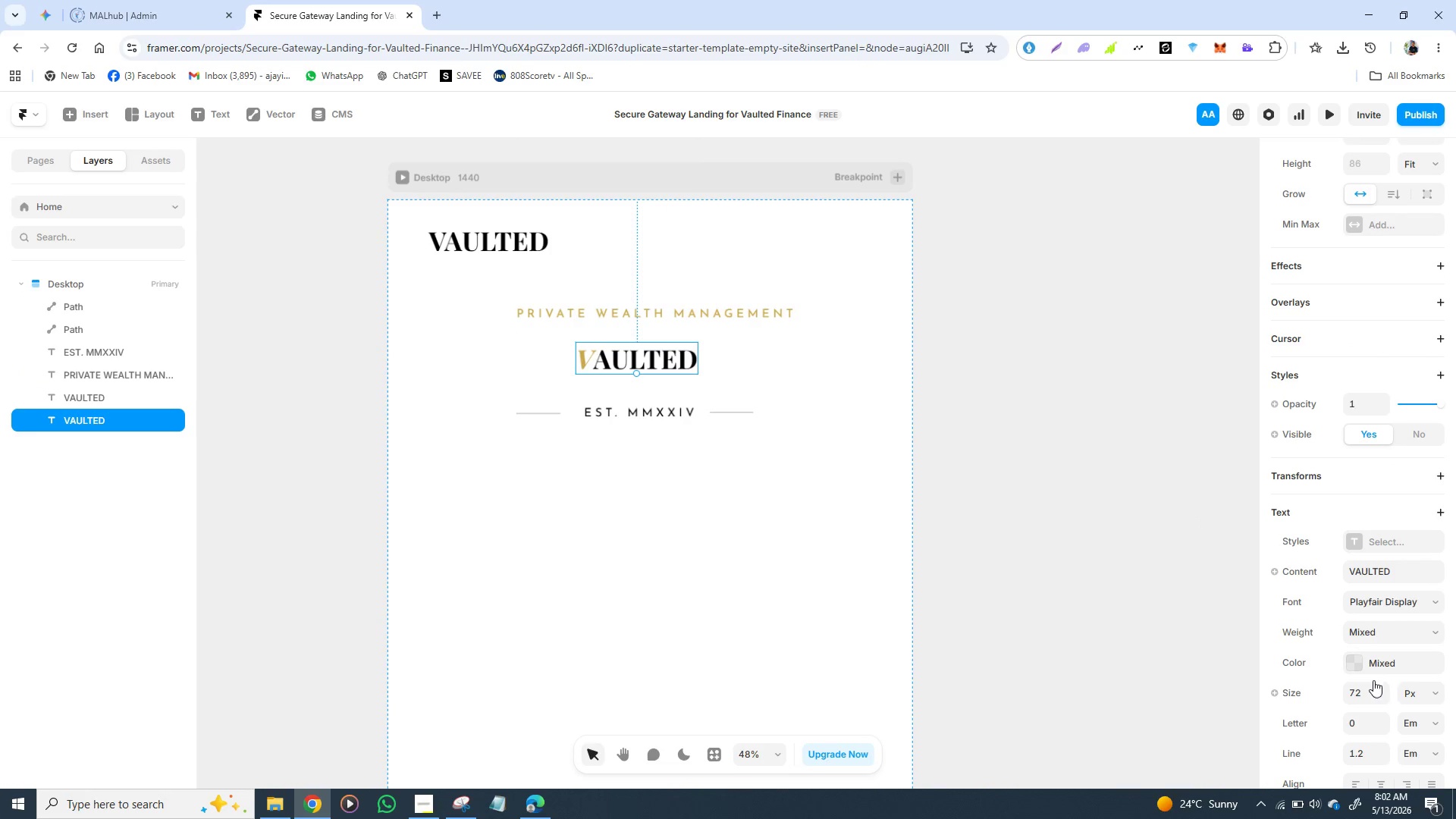 
left_click([1367, 689])
 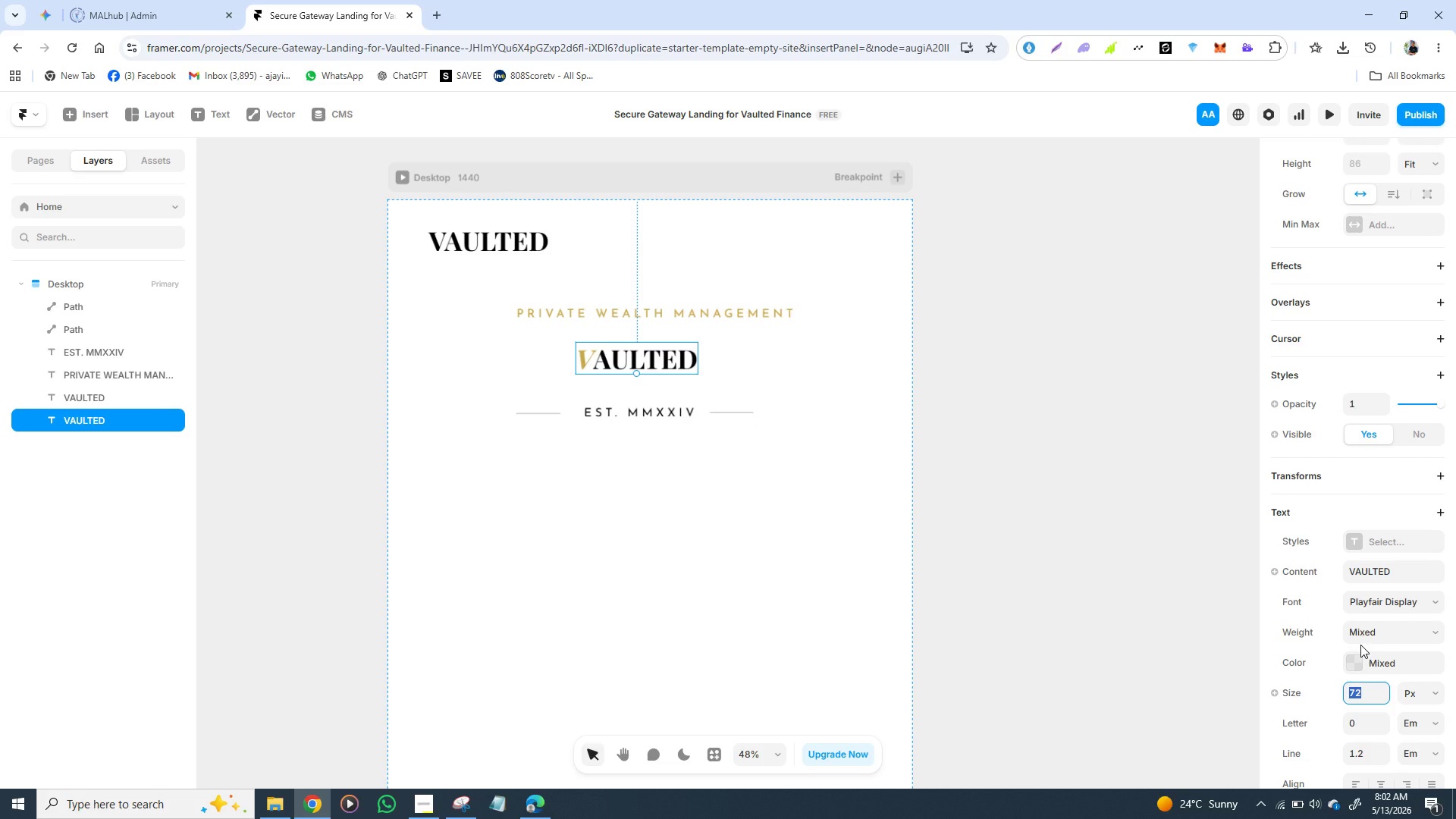 
type(80)
 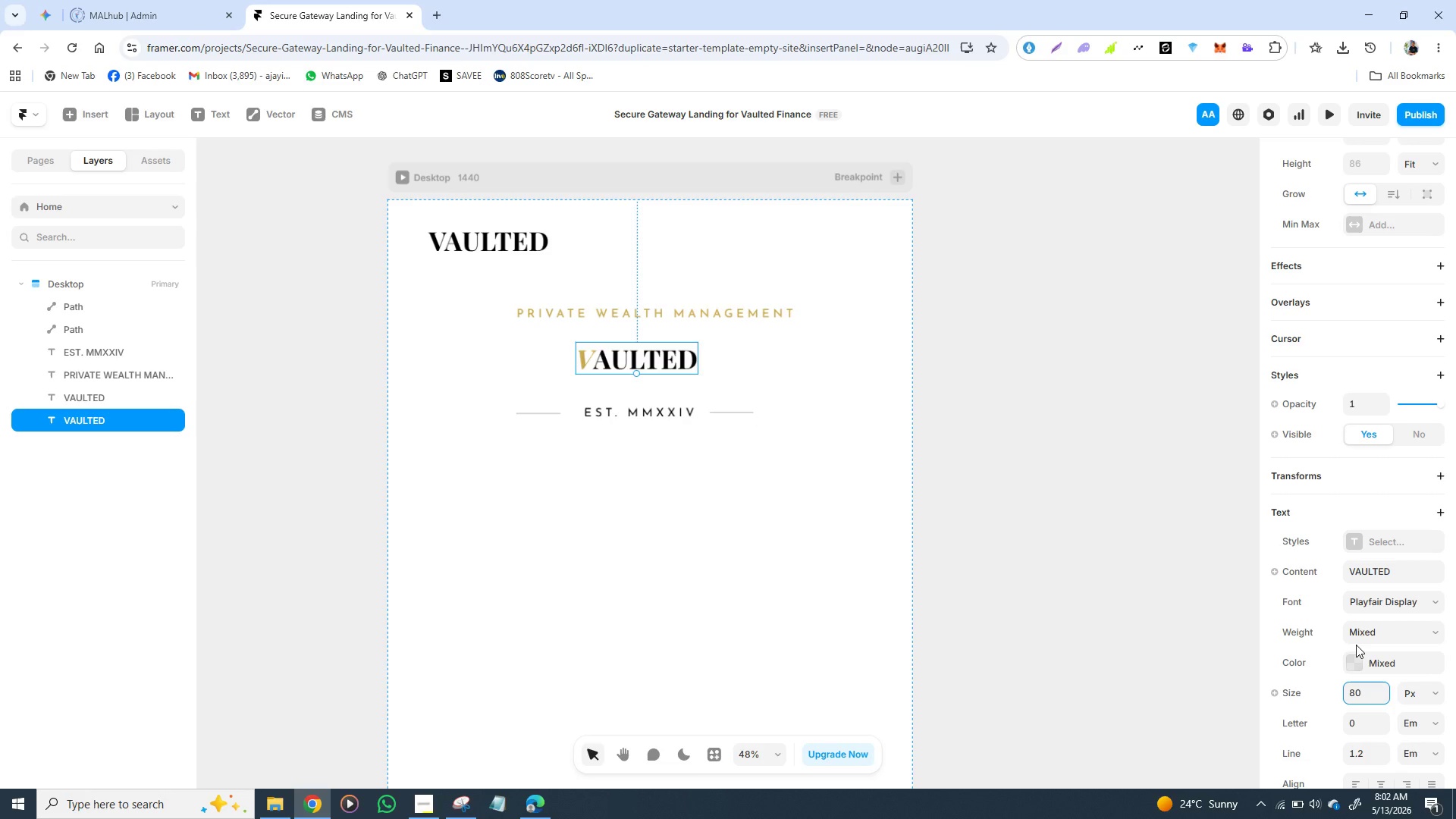 
key(Enter)
 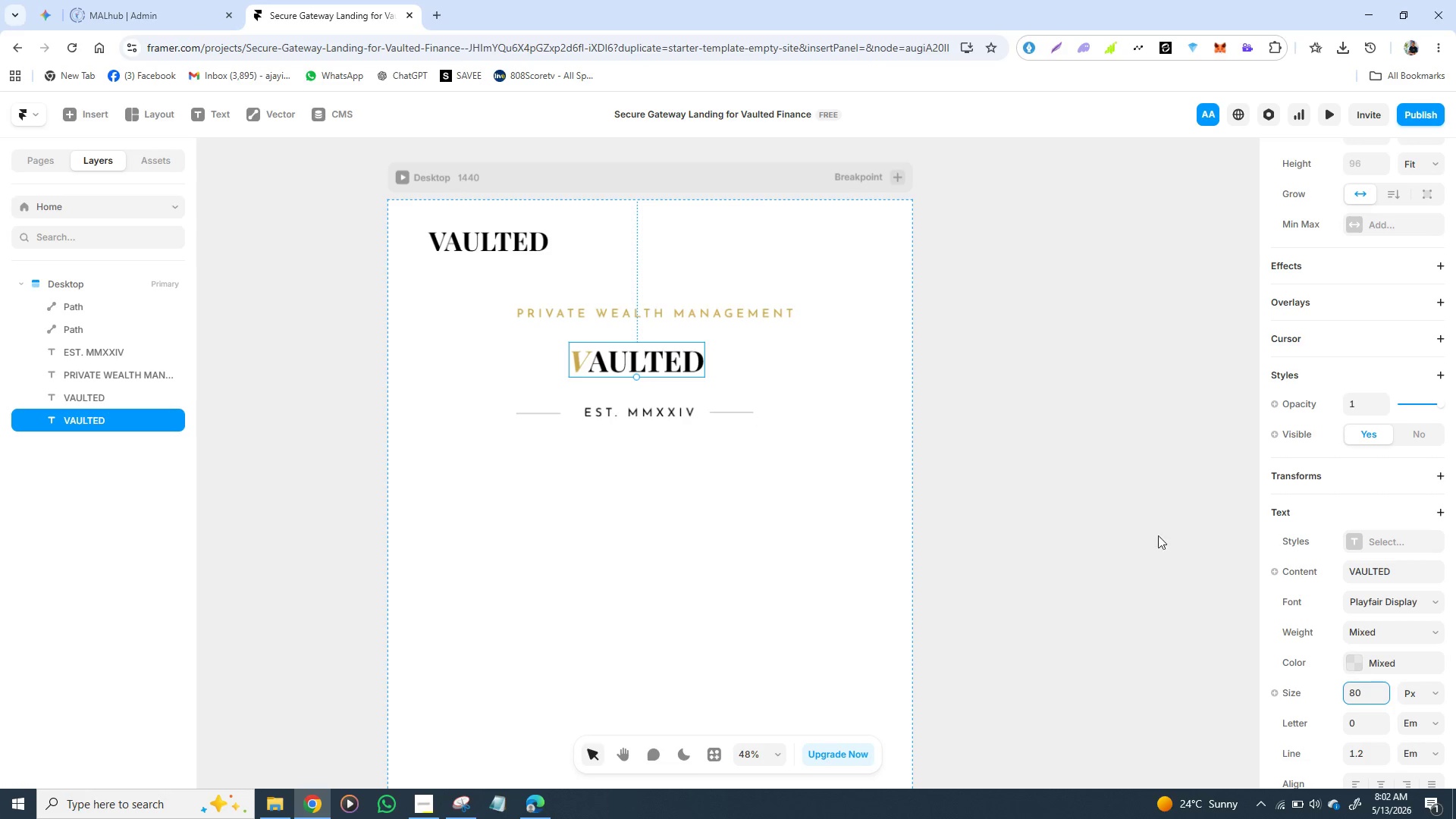 
left_click([1109, 488])
 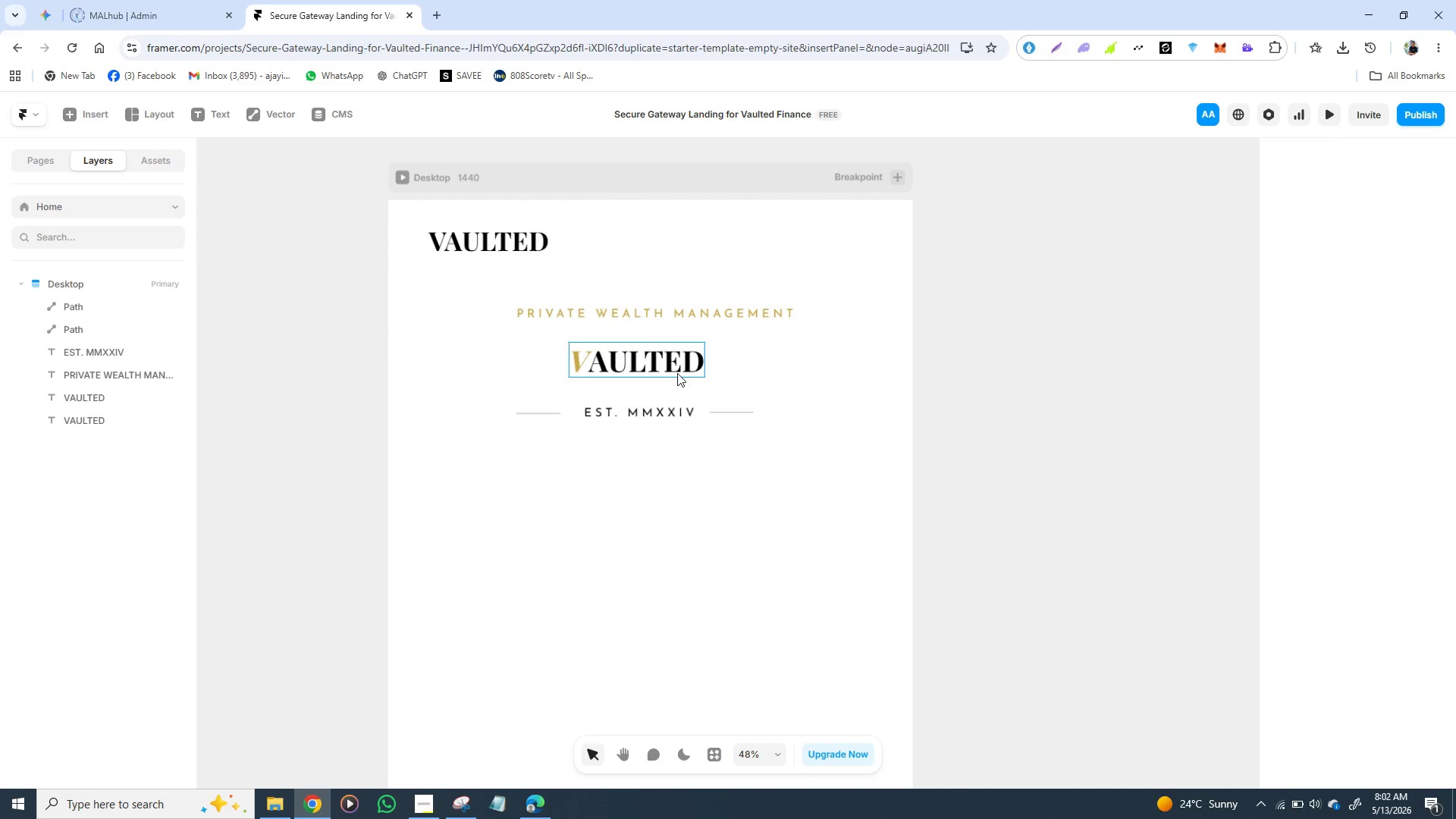 
left_click([674, 363])
 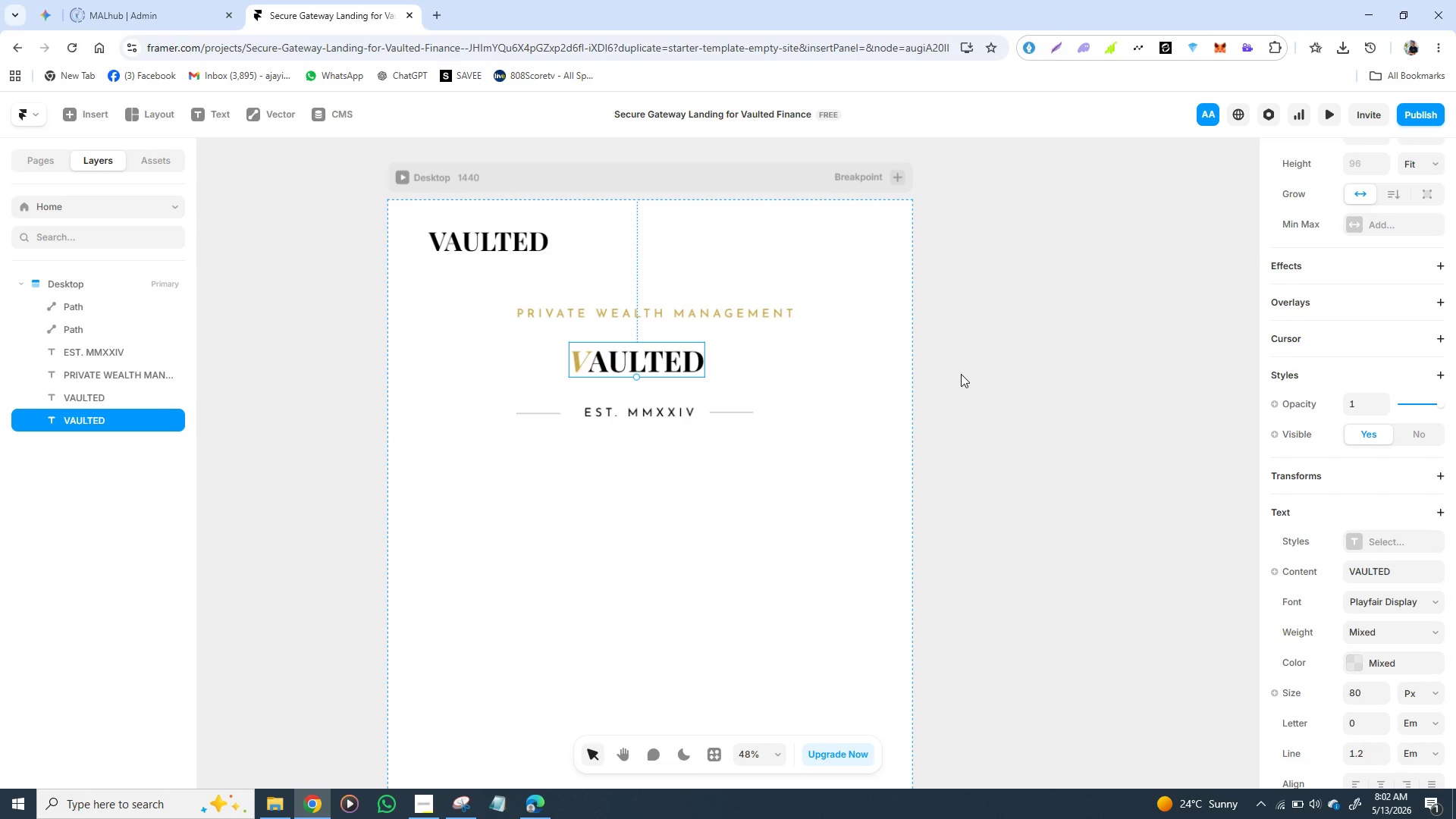 
wait(13.86)
 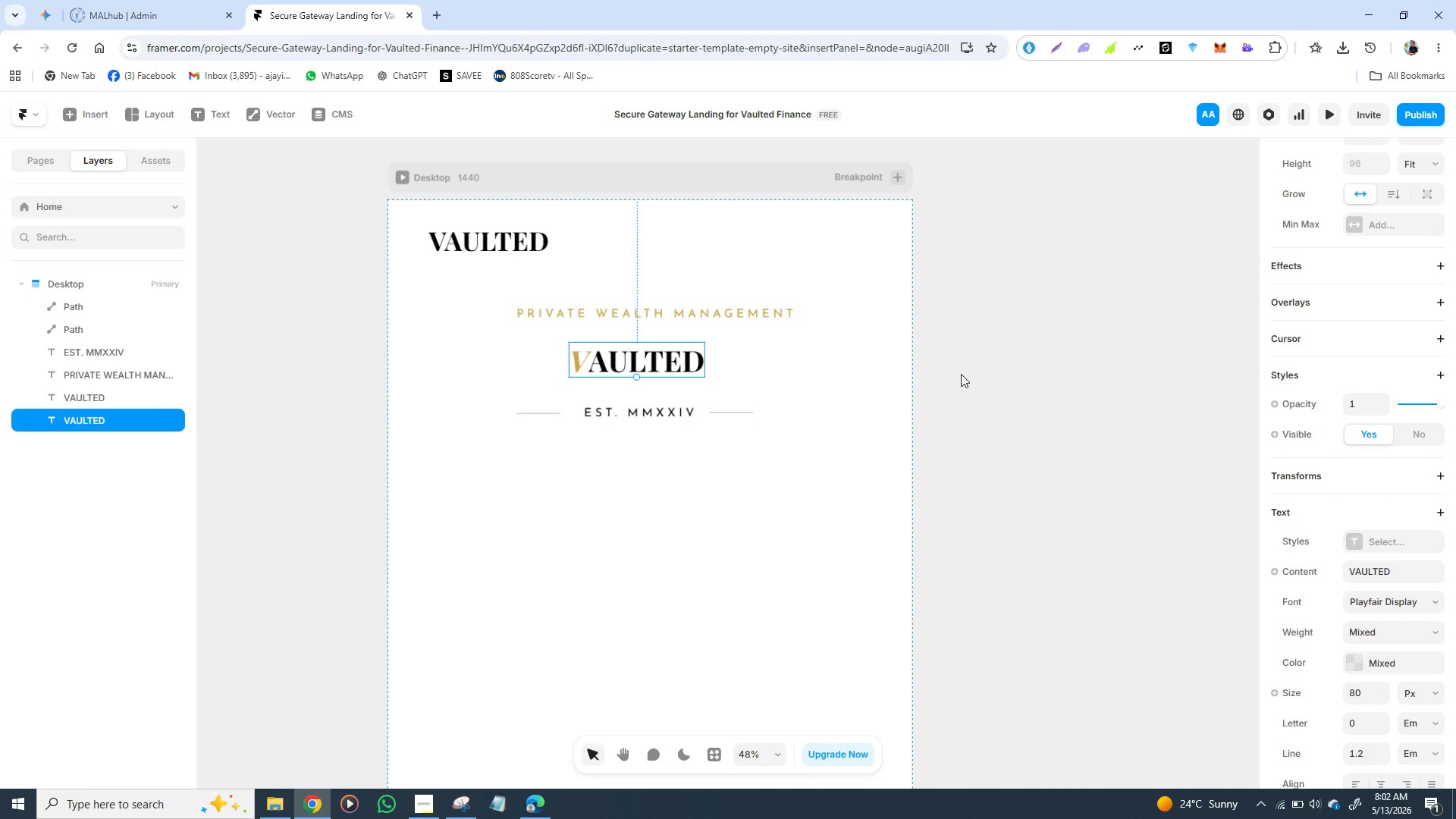 
key(F)
 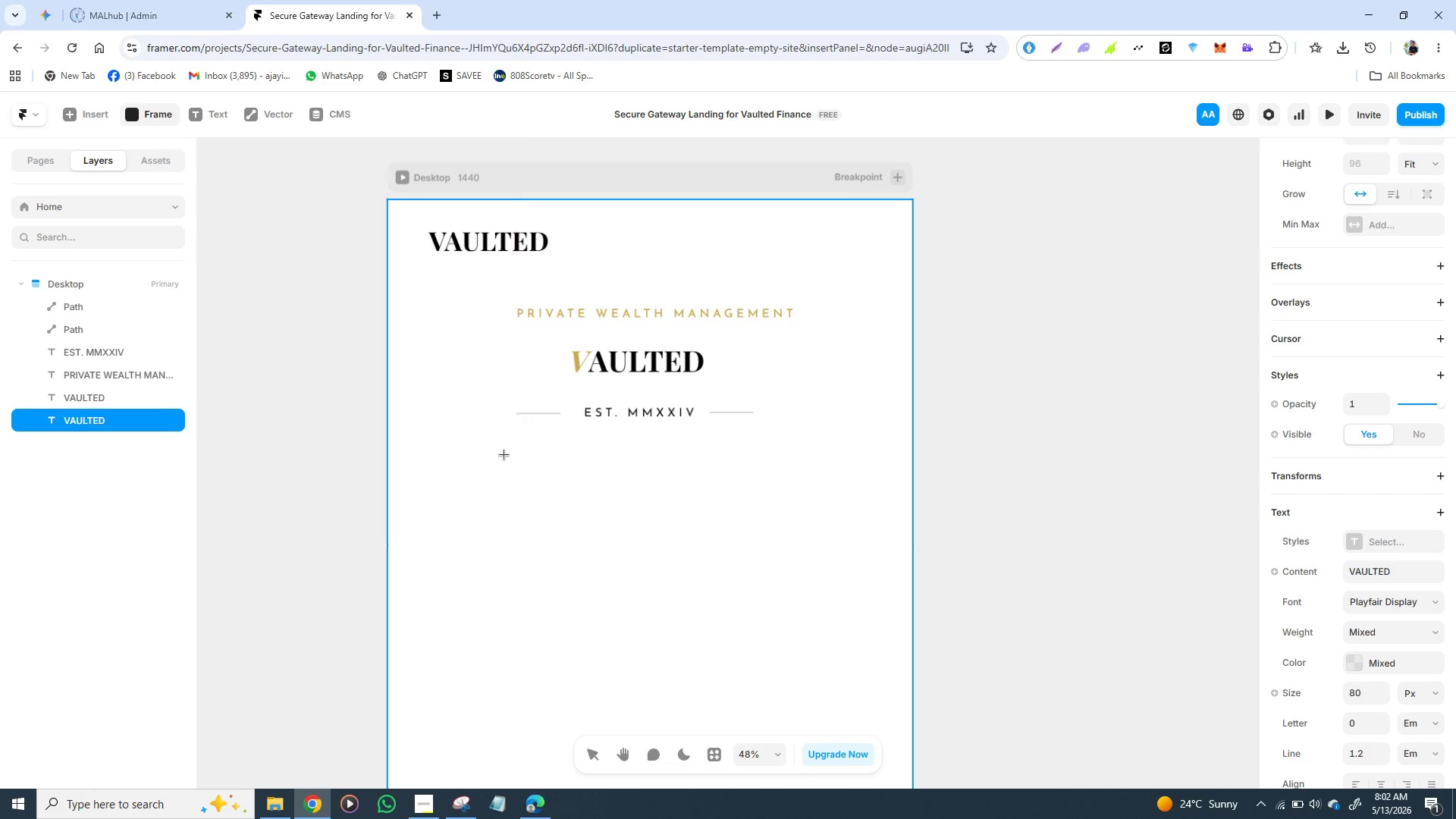 
left_click_drag(start_coordinate=[440, 435], to_coordinate=[803, 686])
 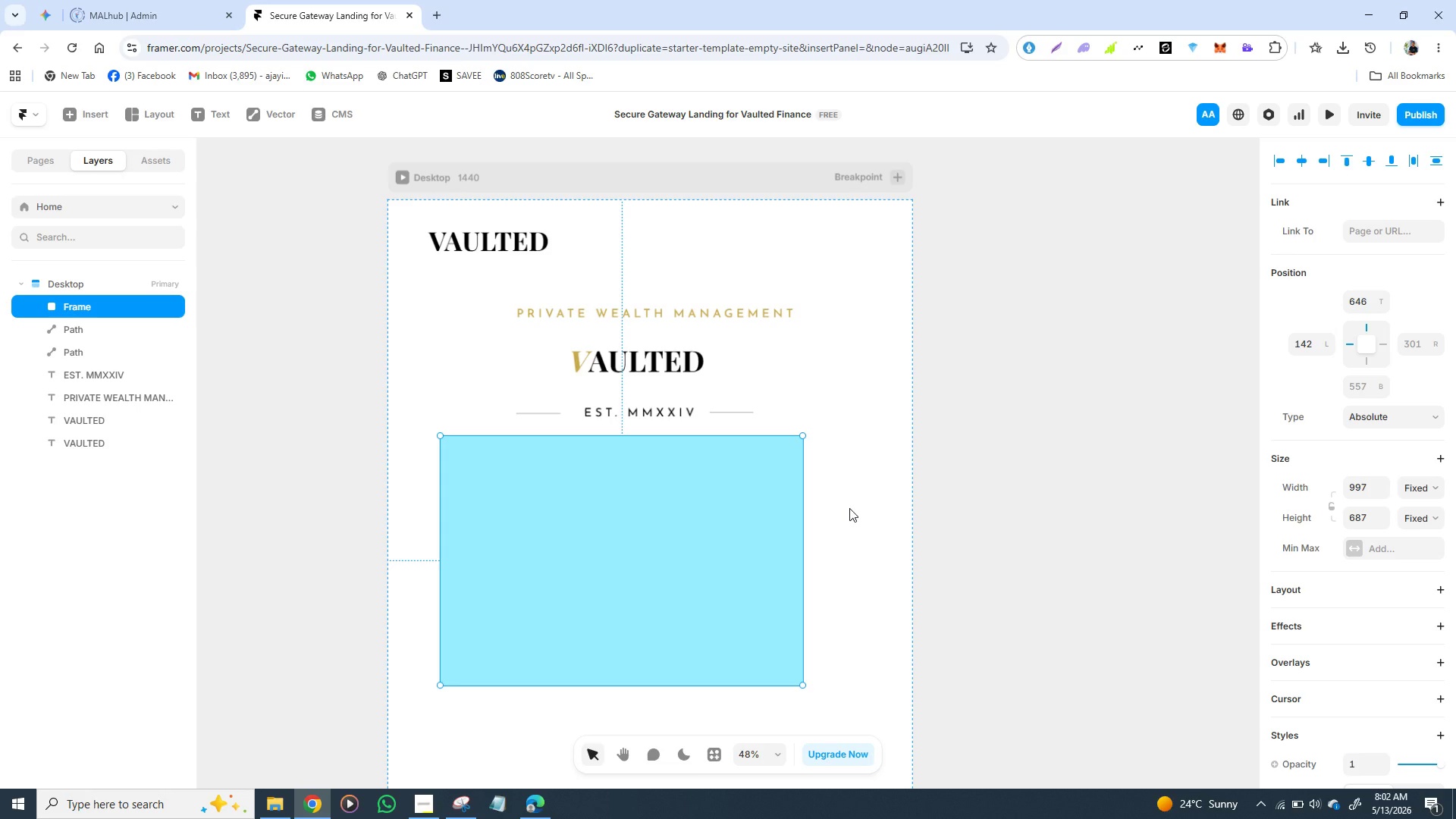 
wait(16.08)
 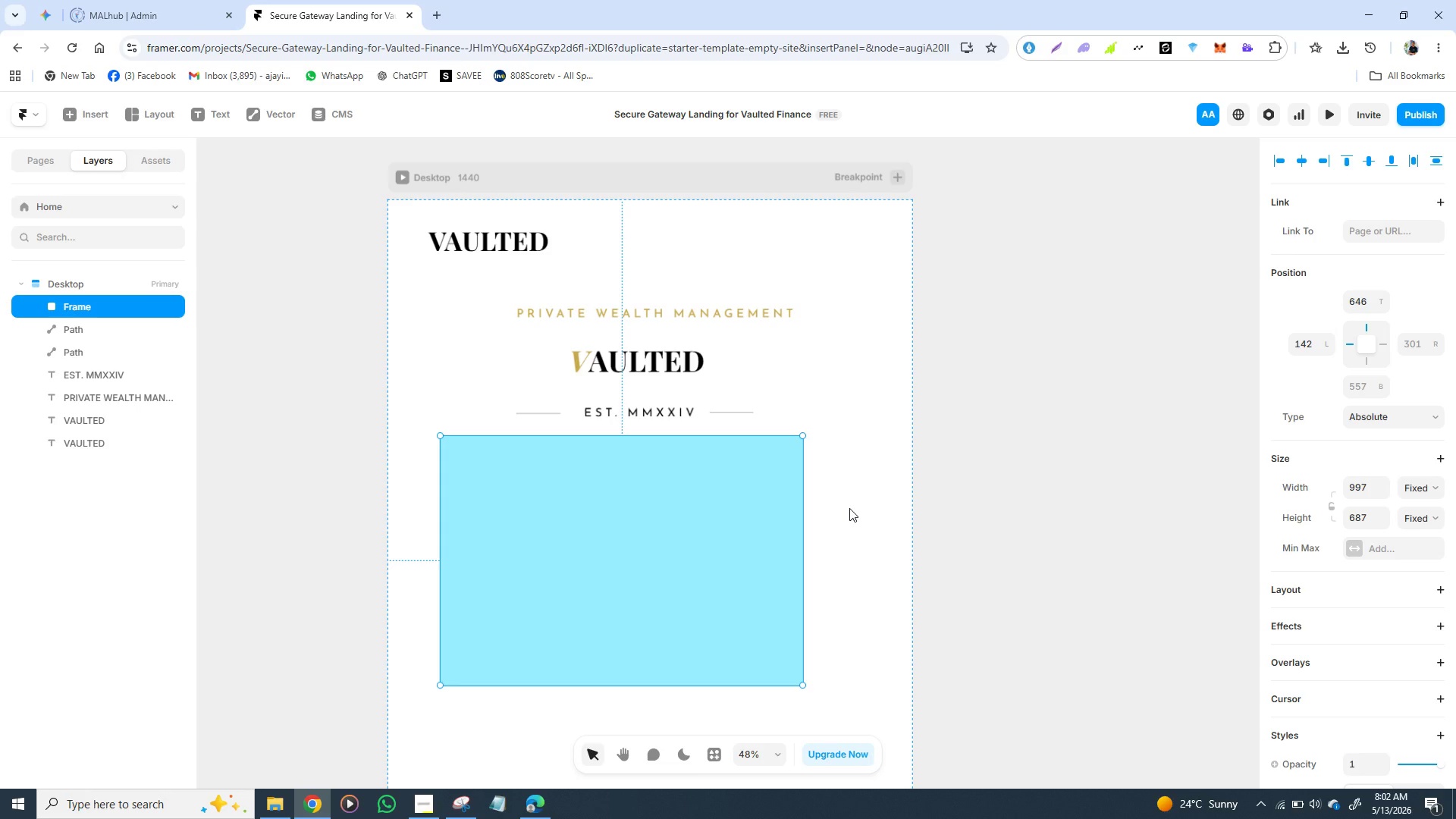 
type(480)
 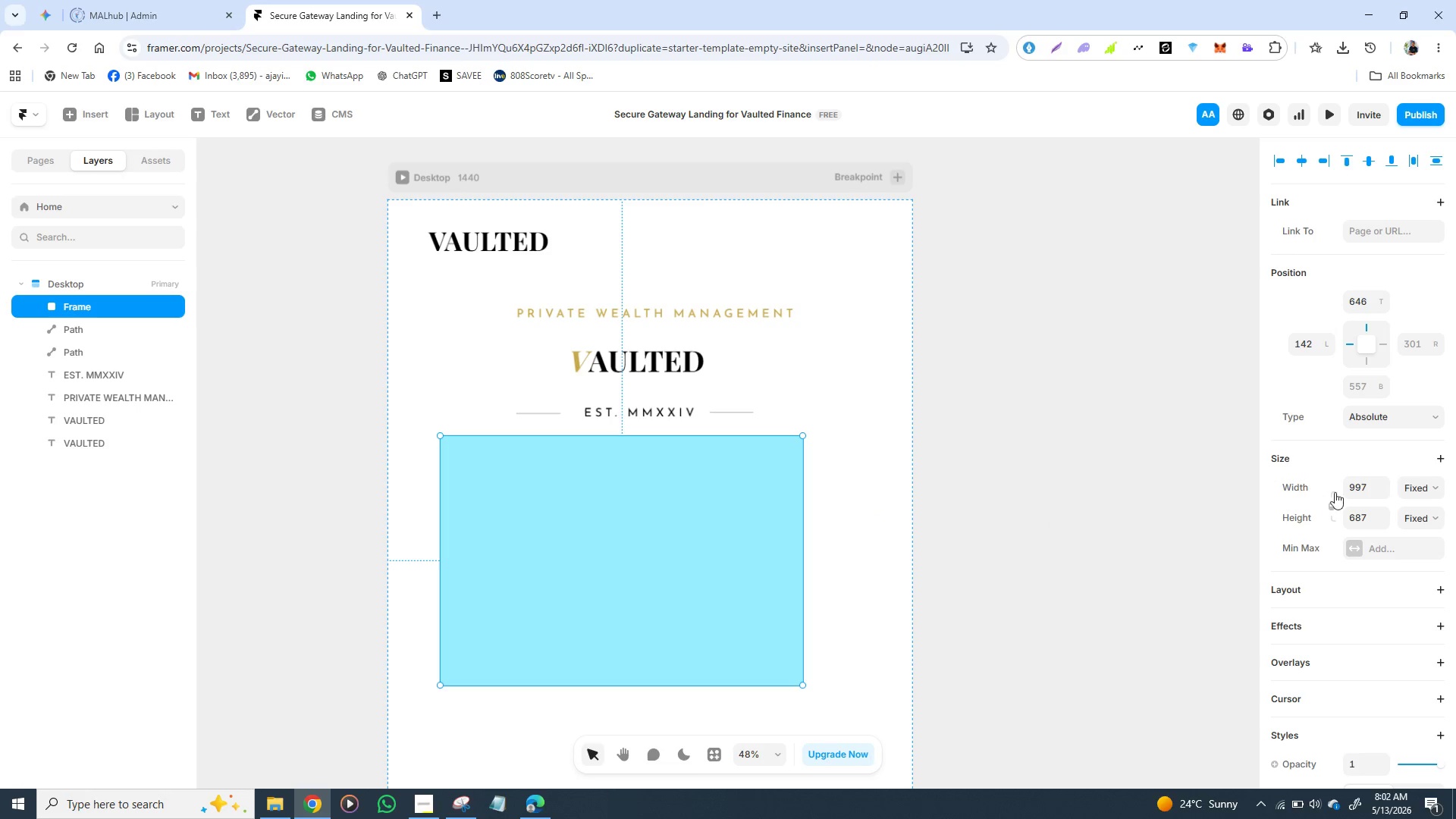 
left_click([1358, 488])
 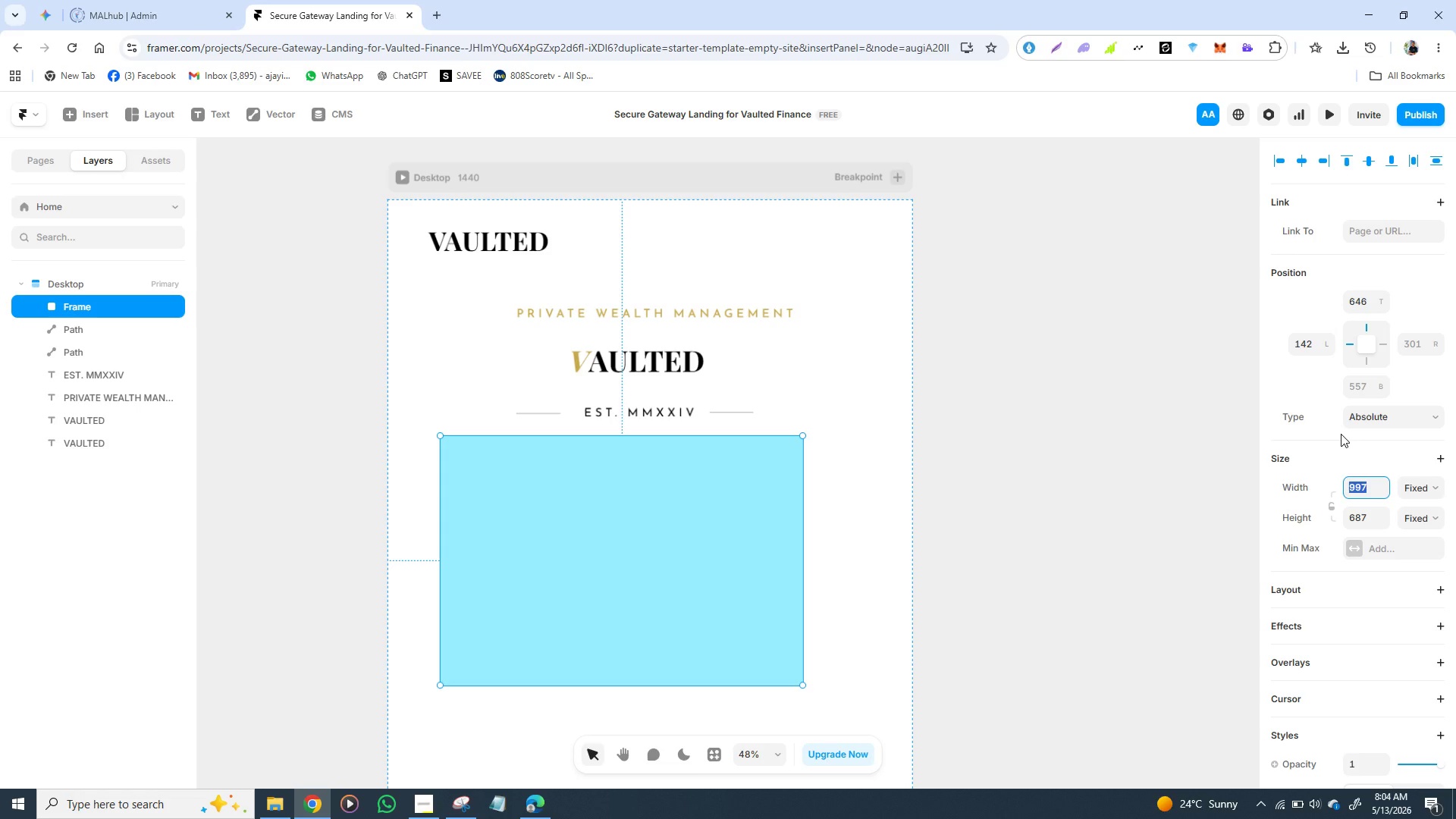 
wait(88.36)
 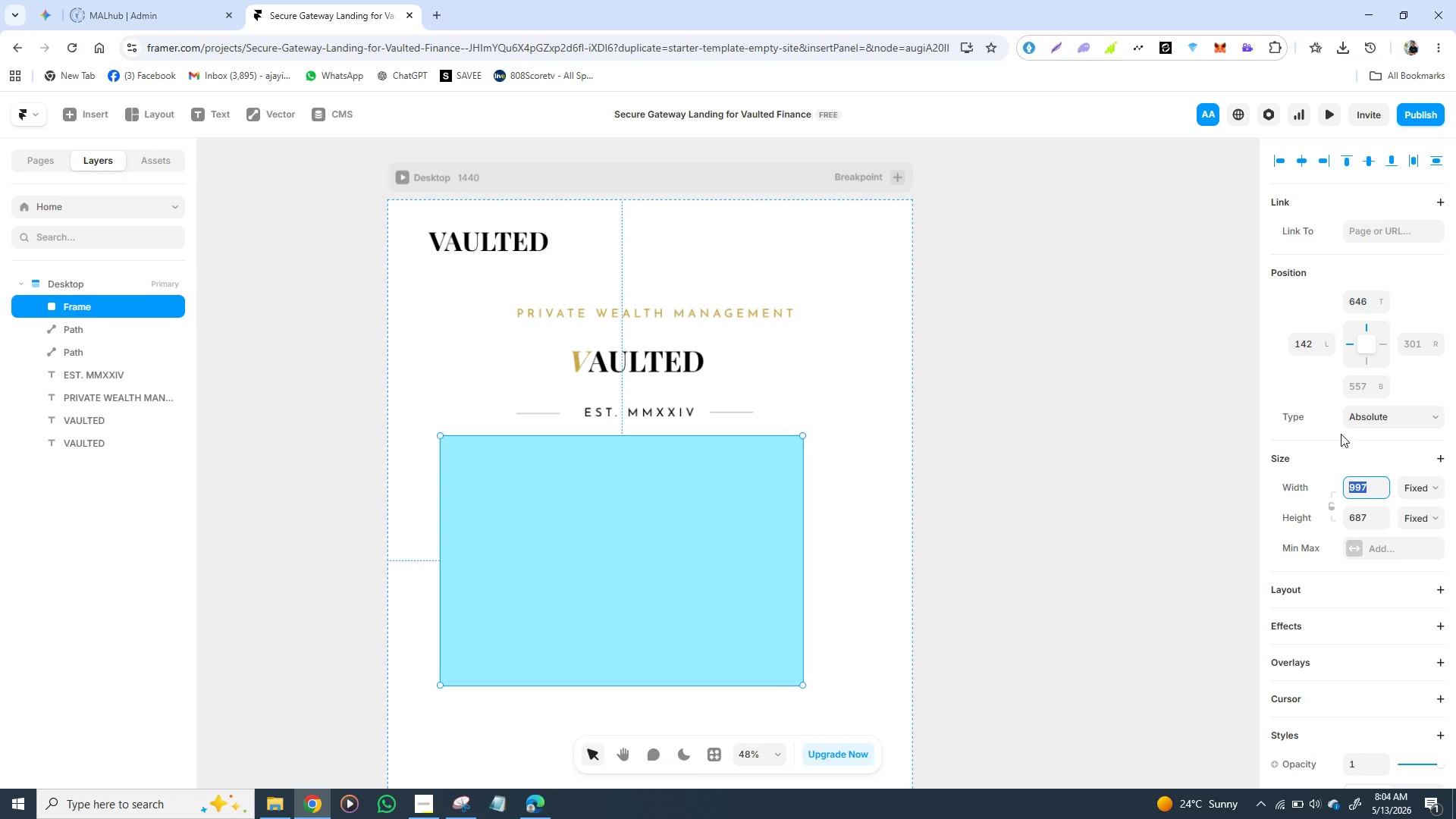 
left_click([628, 510])
 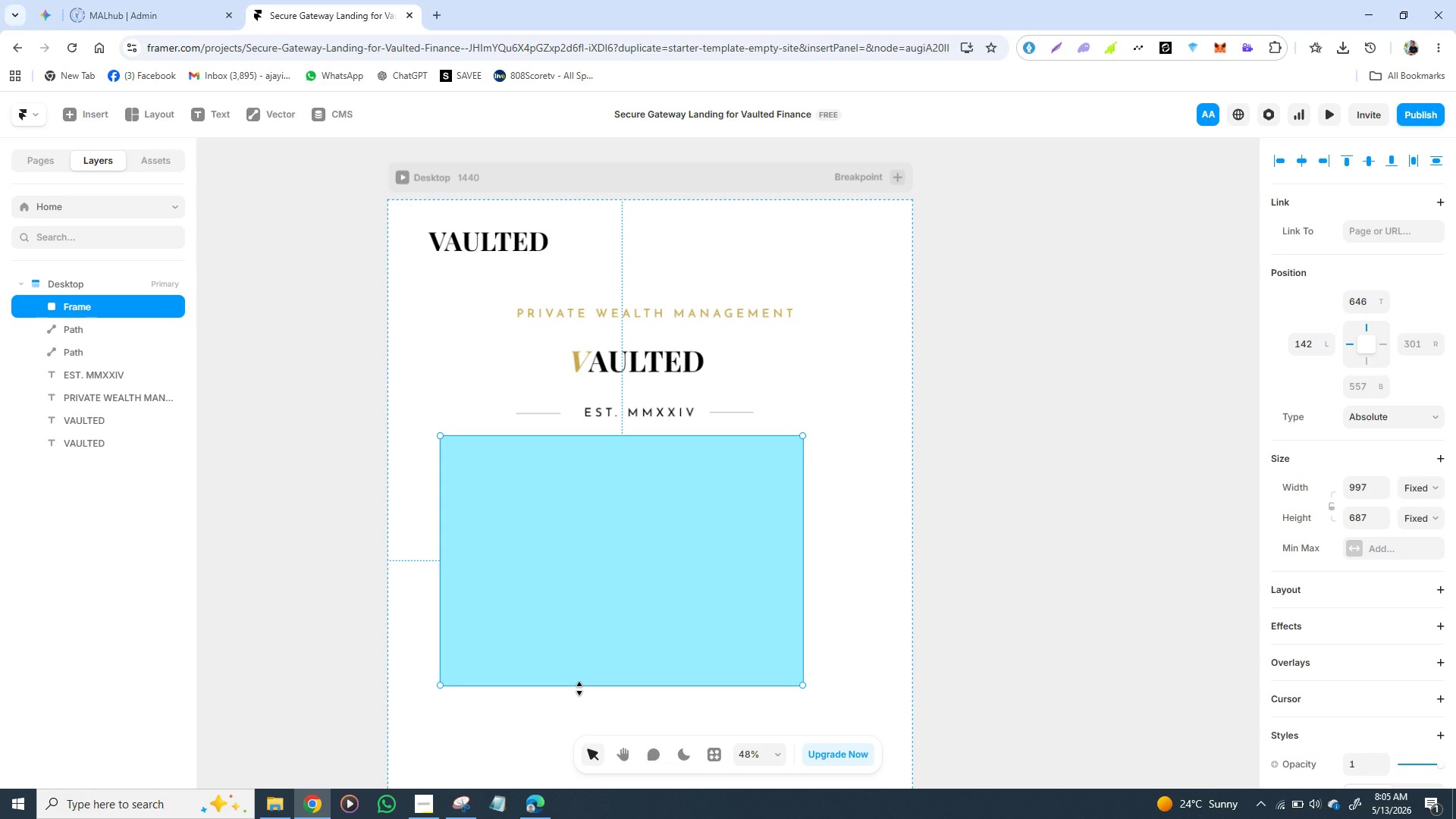 
wait(44.56)
 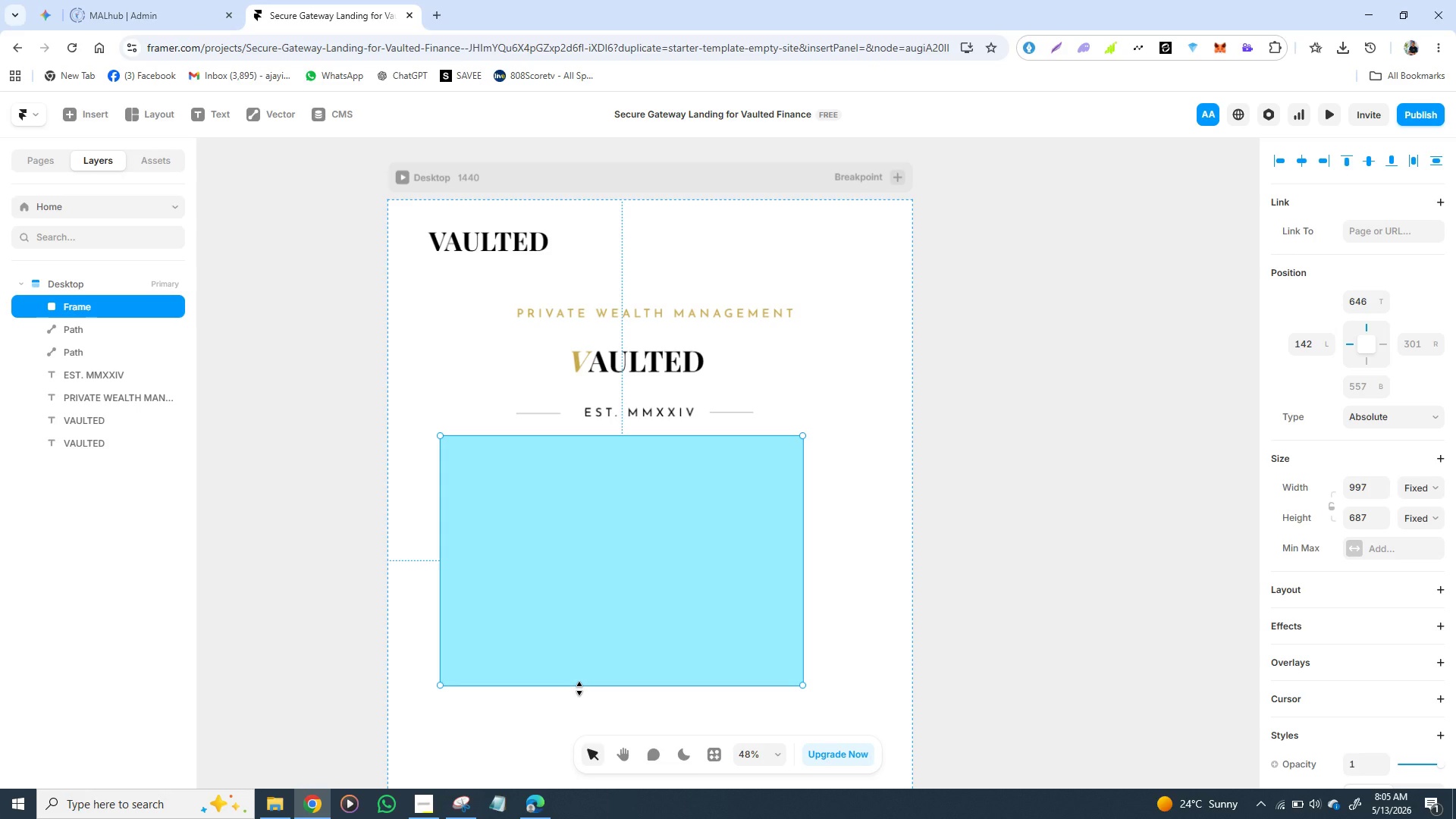 
left_click([1361, 488])
 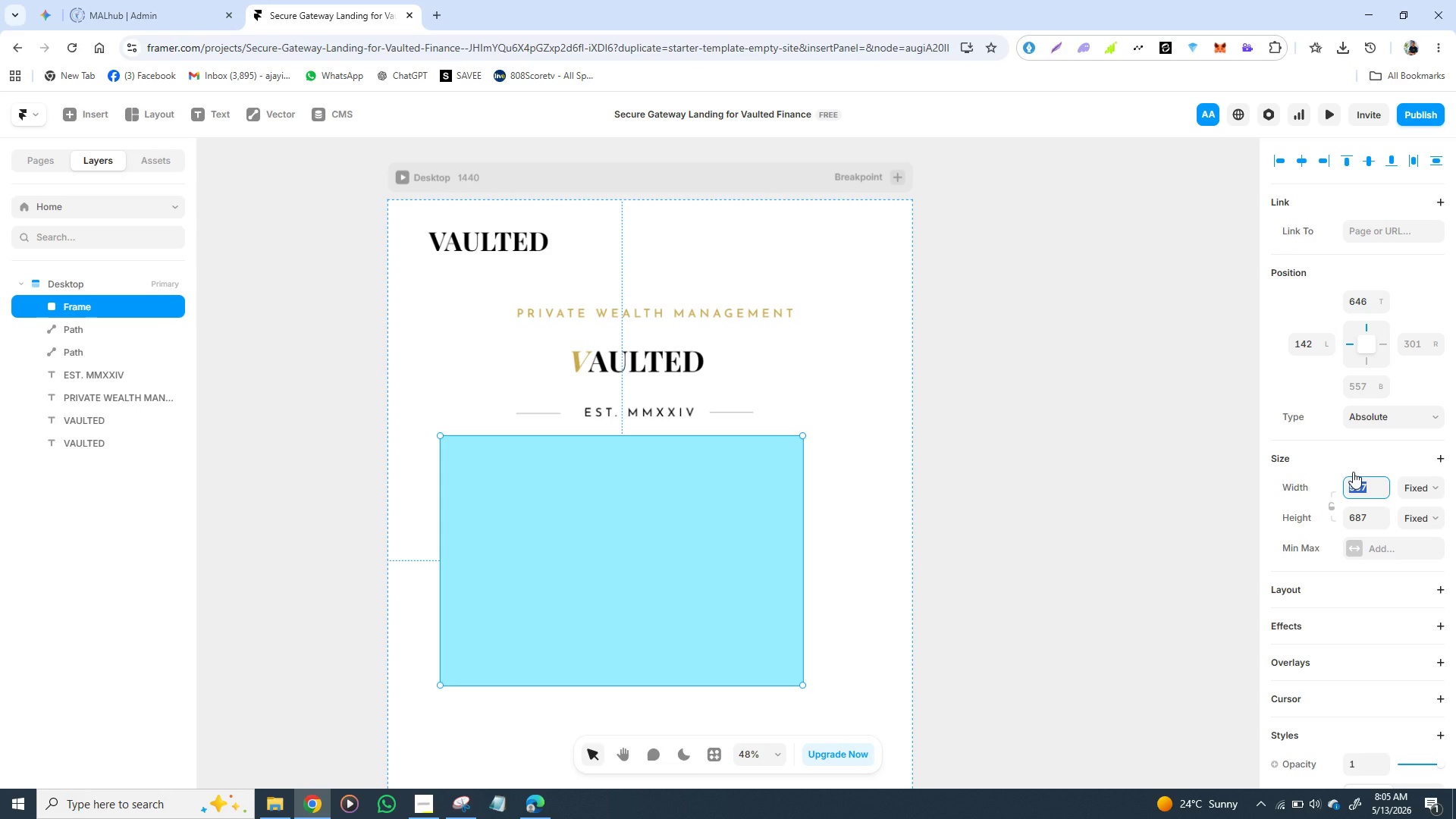 
type(480)
 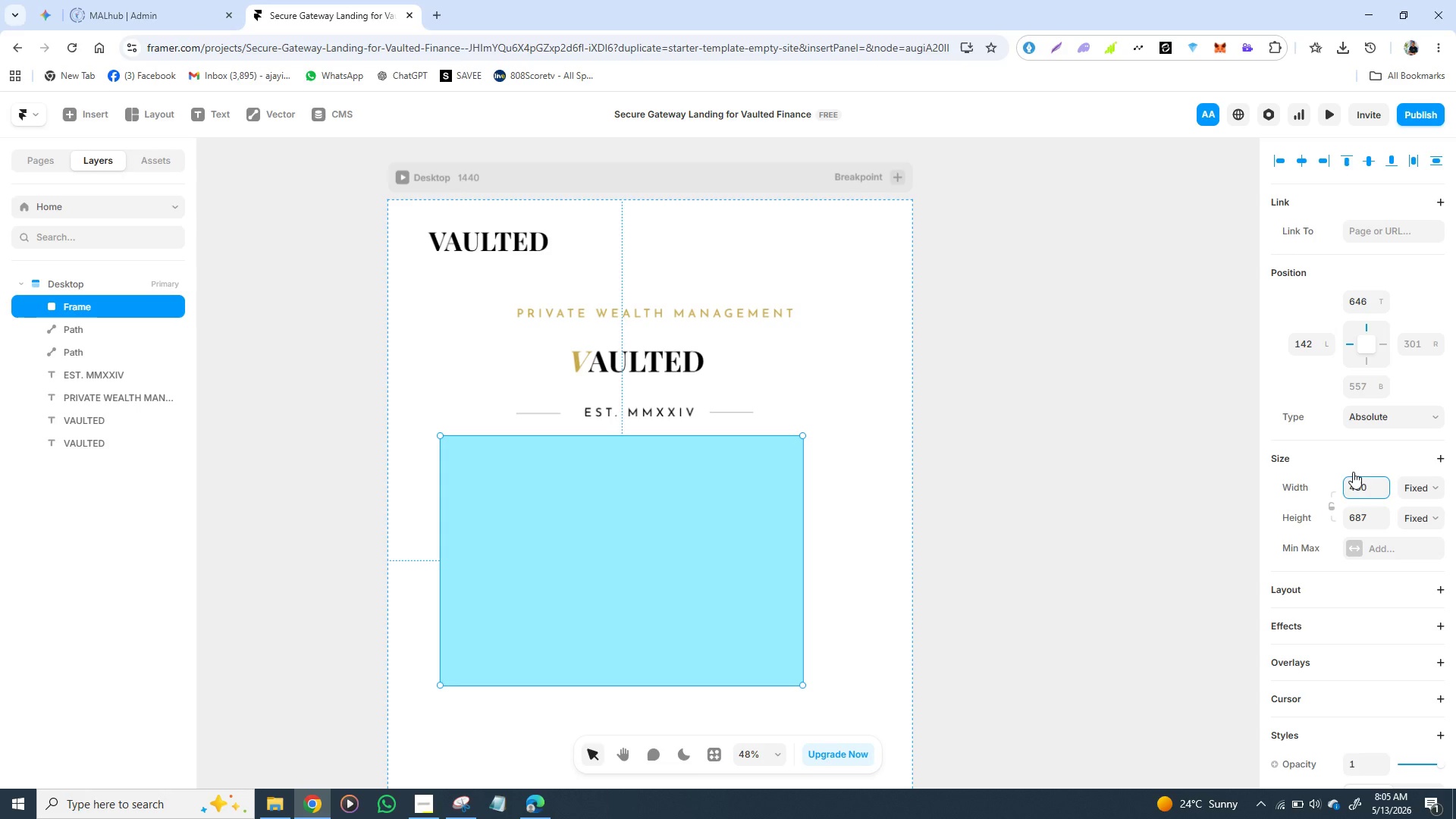 
key(Enter)
 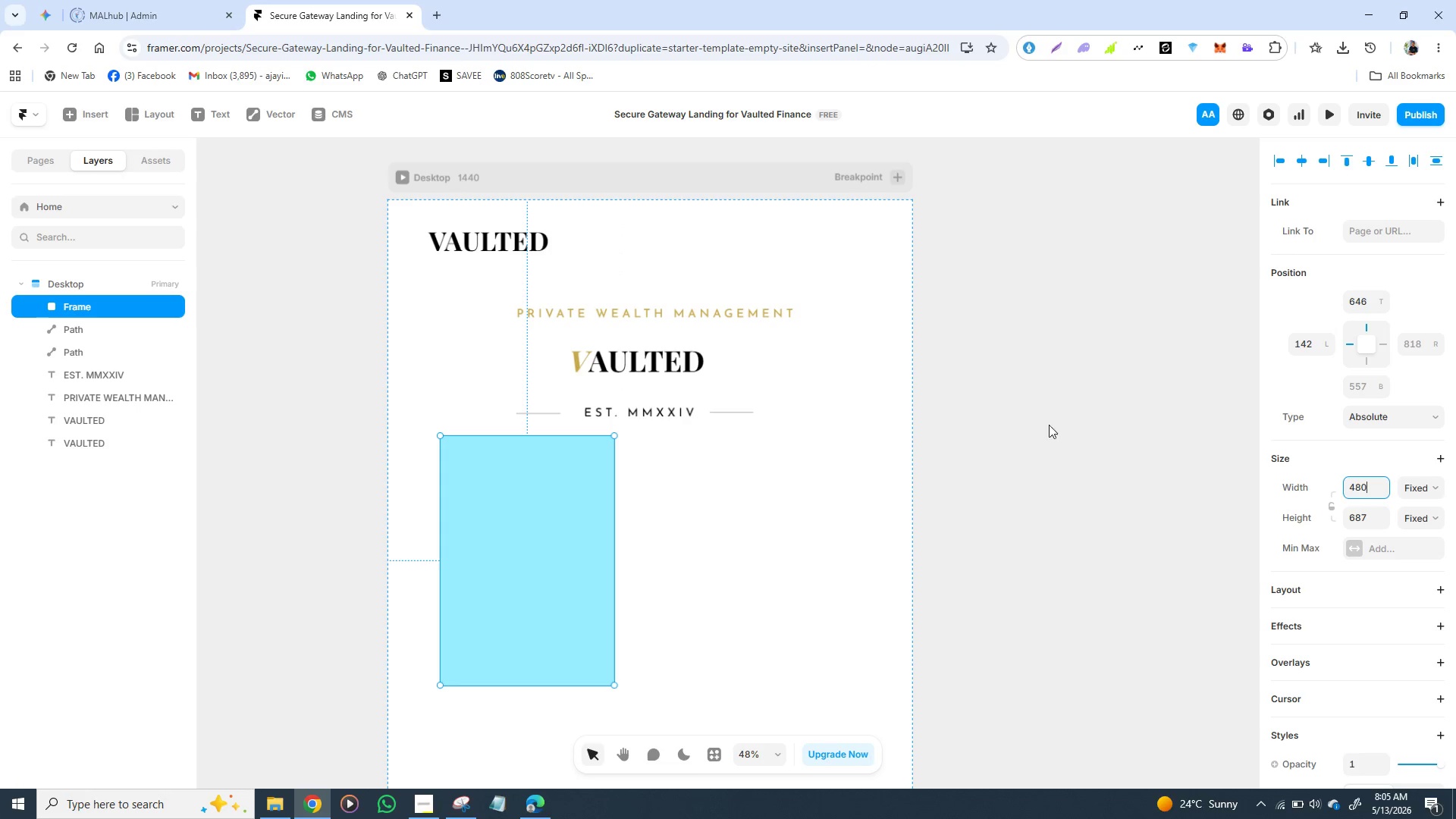 
left_click_drag(start_coordinate=[521, 544], to_coordinate=[617, 556])
 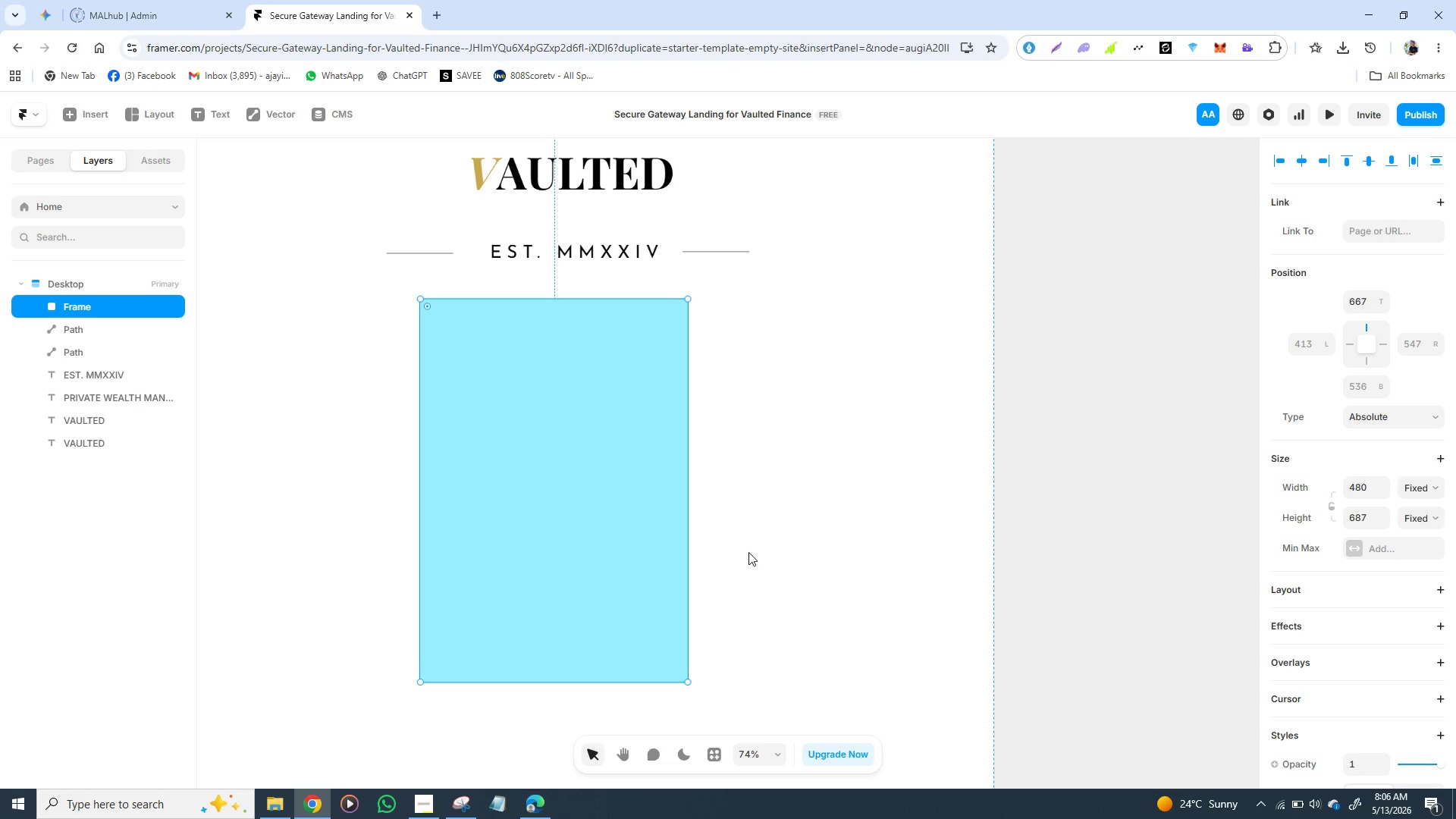 
wait(57.76)
 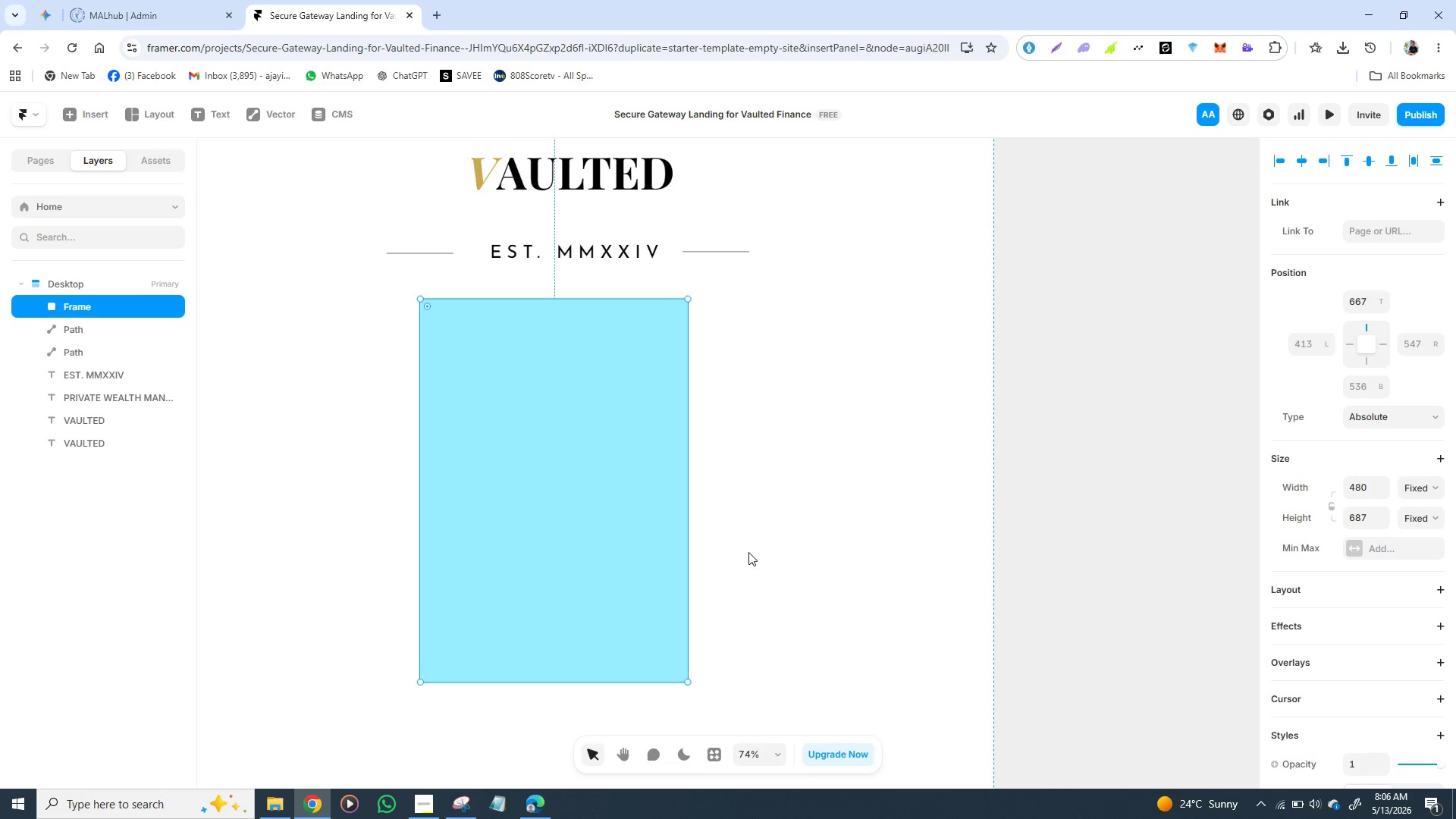 
left_click_drag(start_coordinate=[575, 506], to_coordinate=[595, 515])
 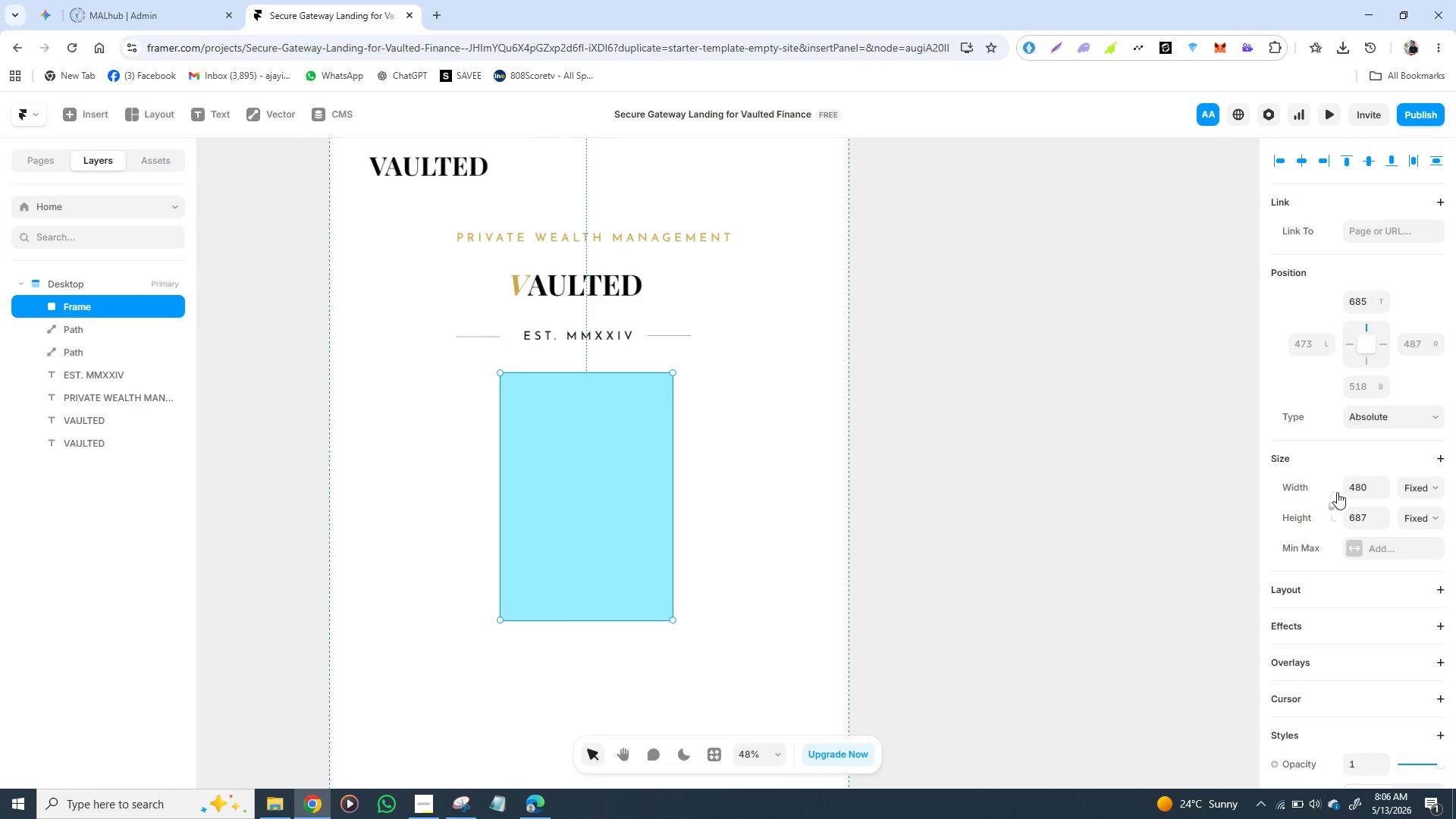 
left_click([1362, 485])
 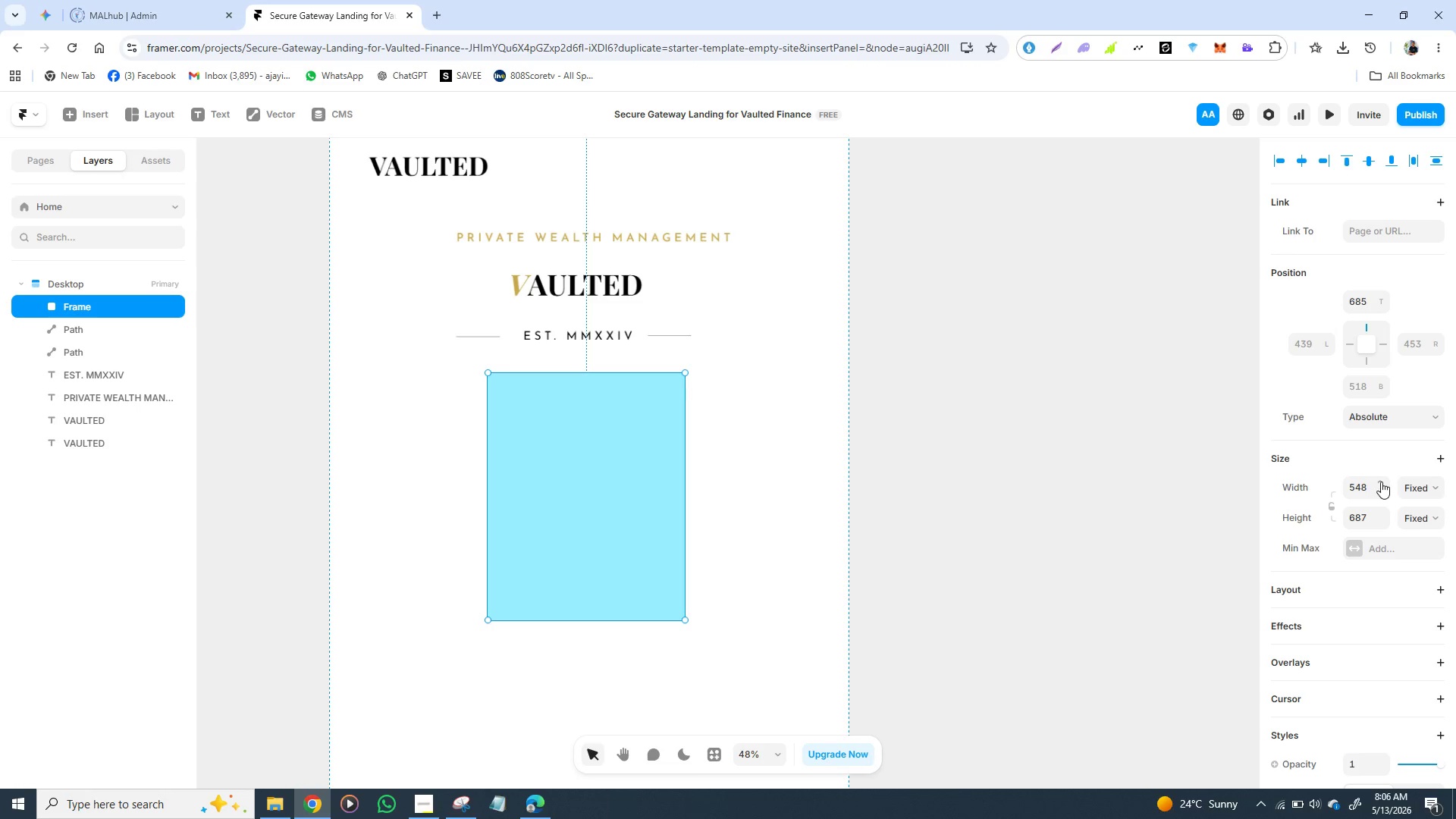 
wait(16.53)
 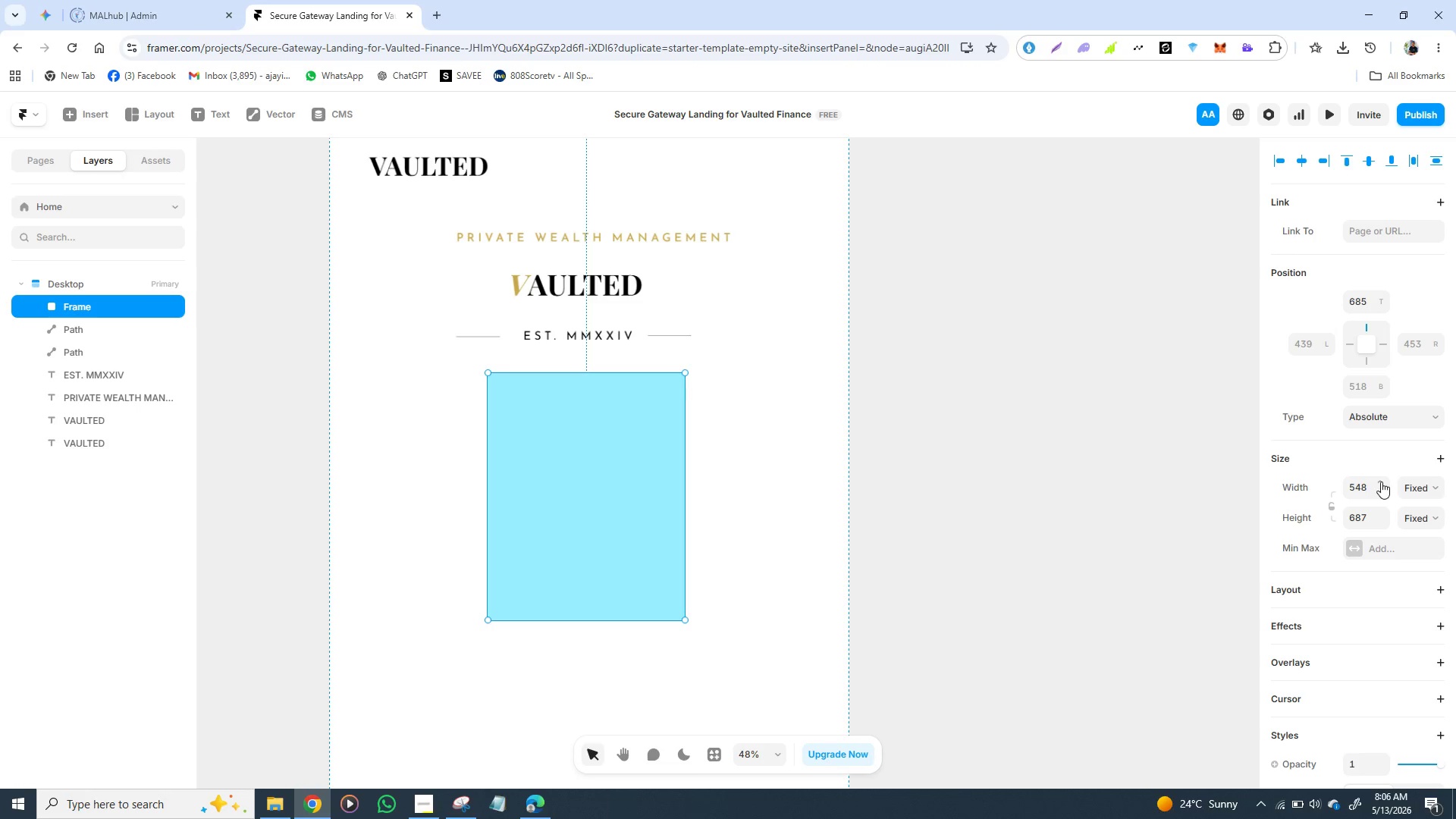 
left_click([1381, 482])
 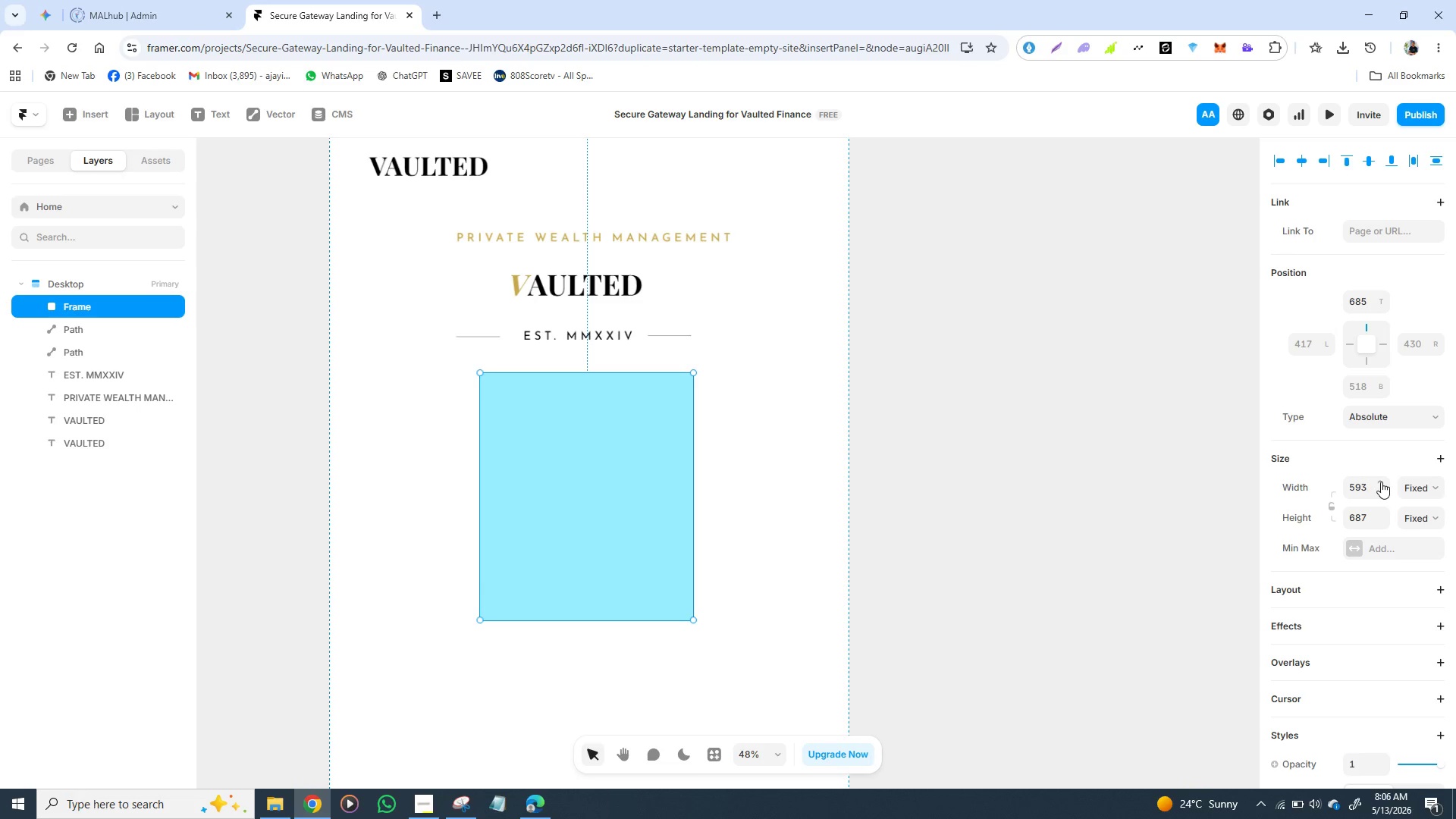 
wait(6.06)
 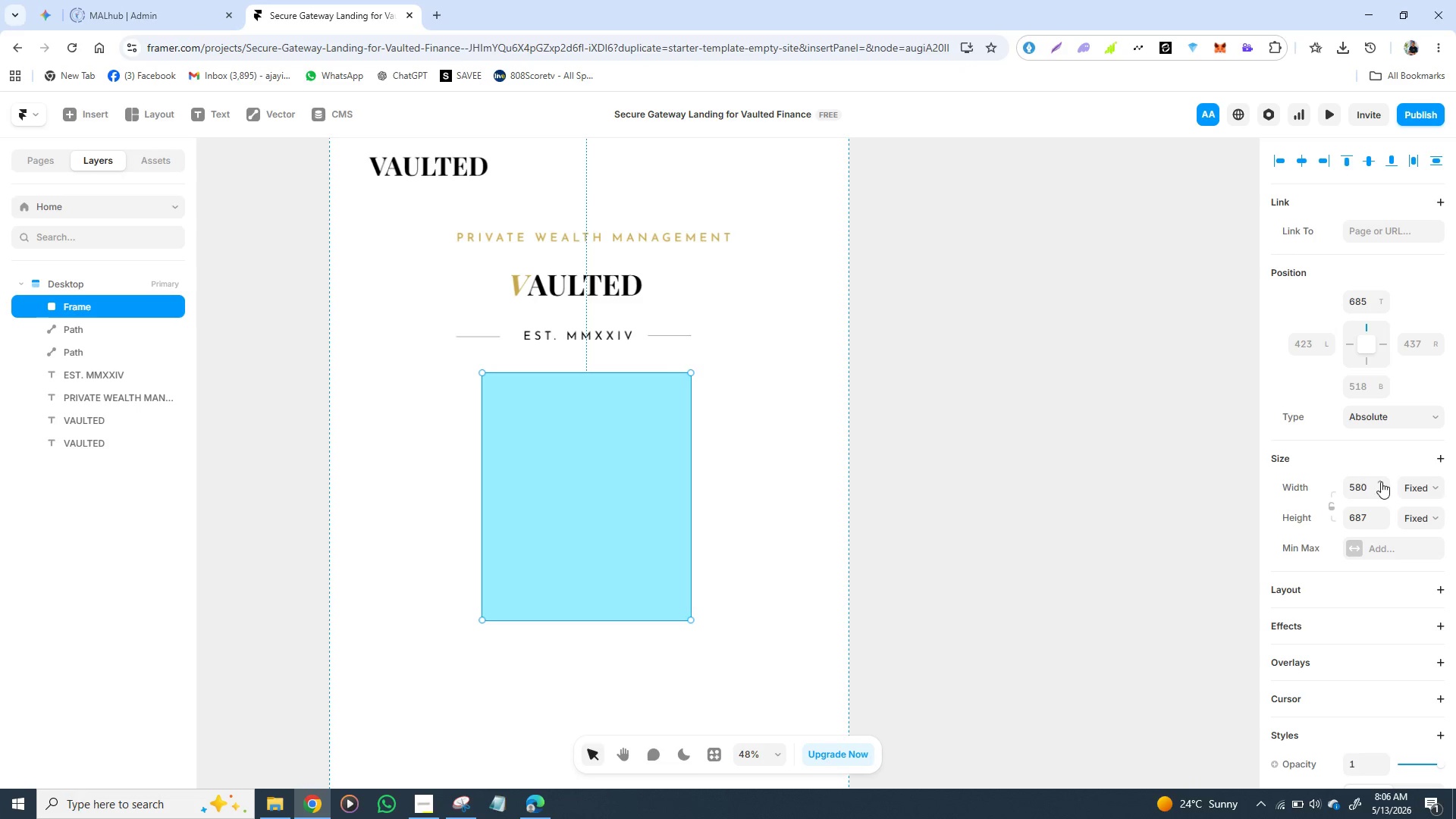 
left_click([1381, 482])
 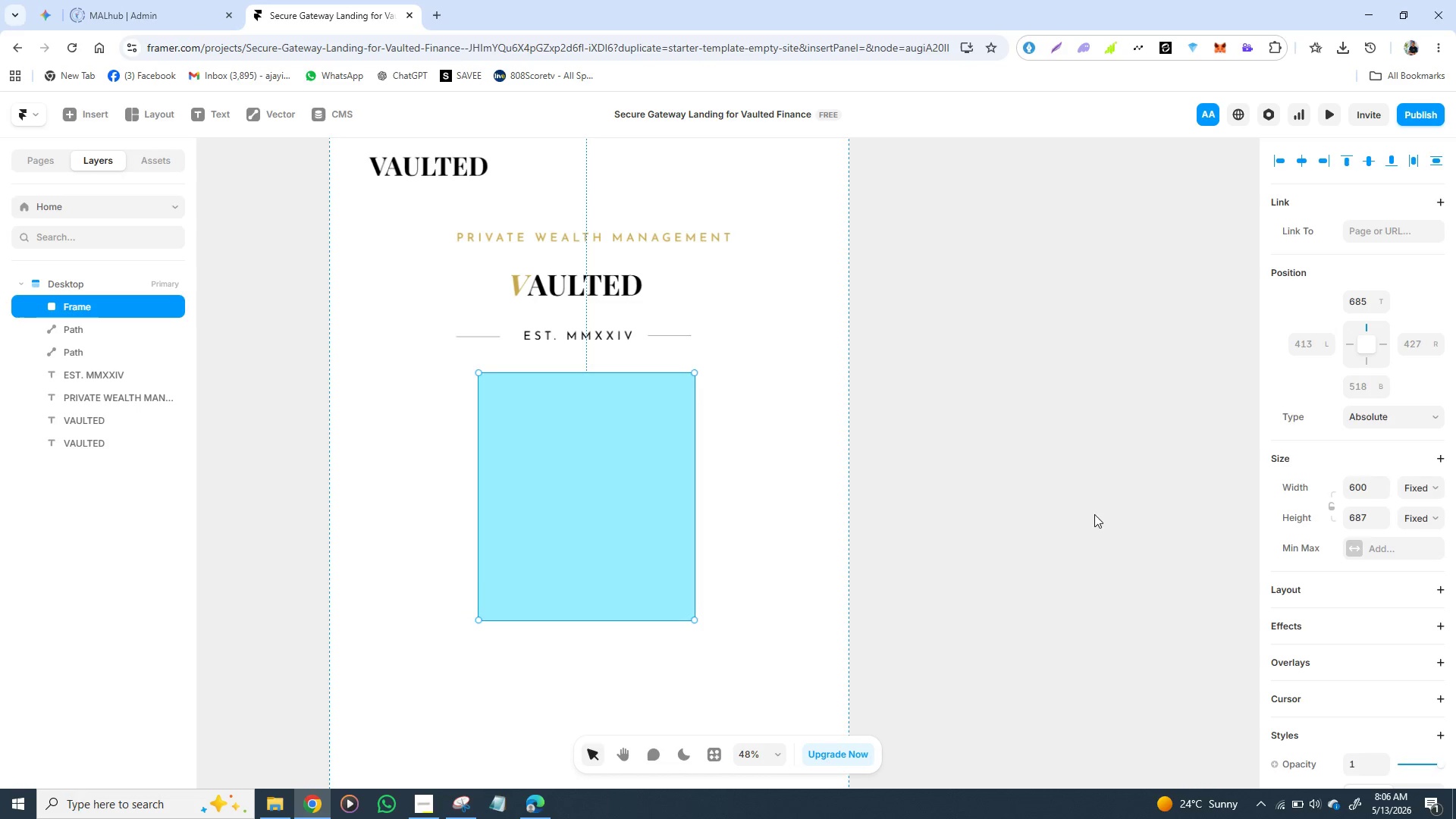 
left_click([1091, 510])
 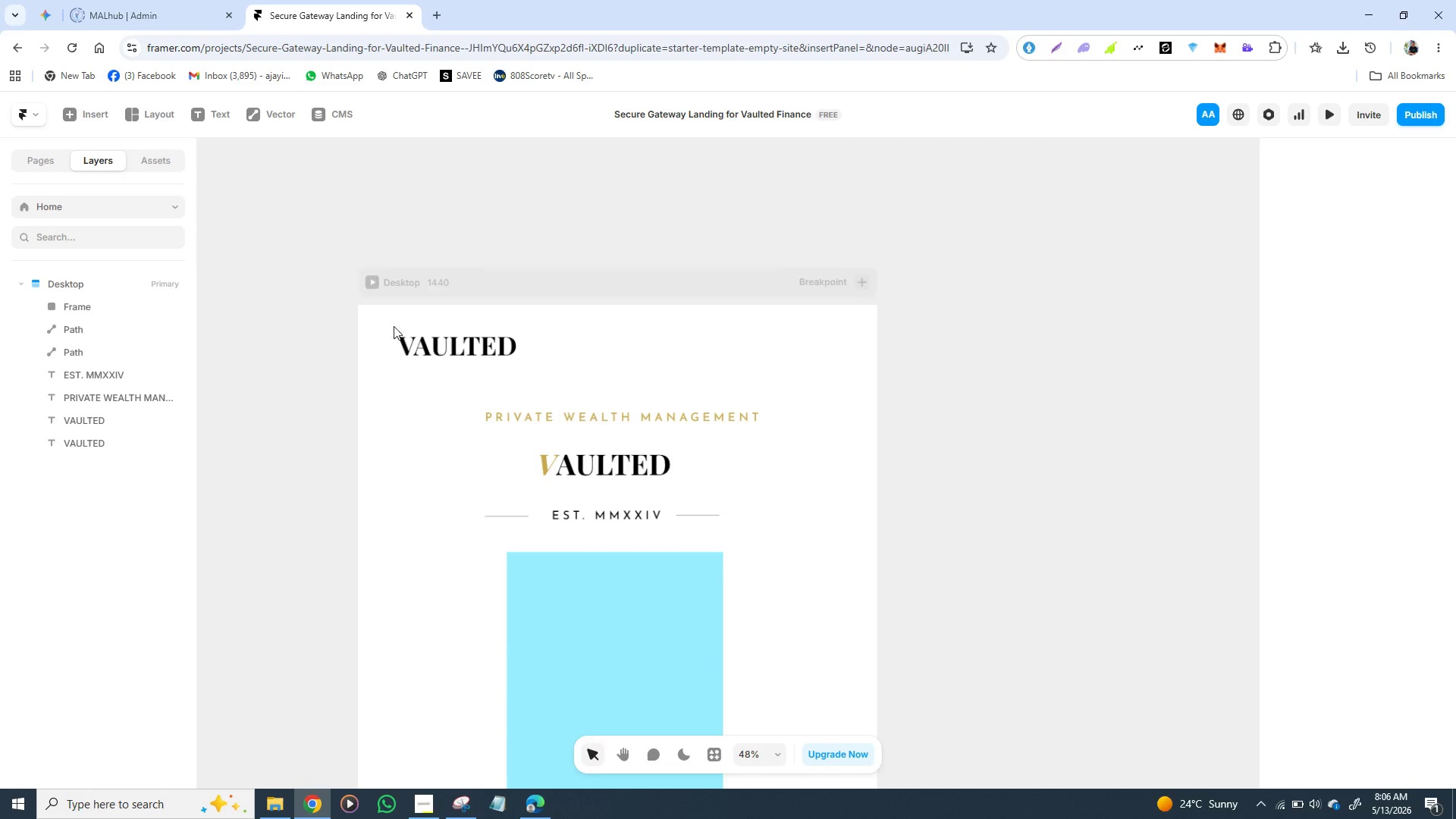 
left_click([373, 284])
 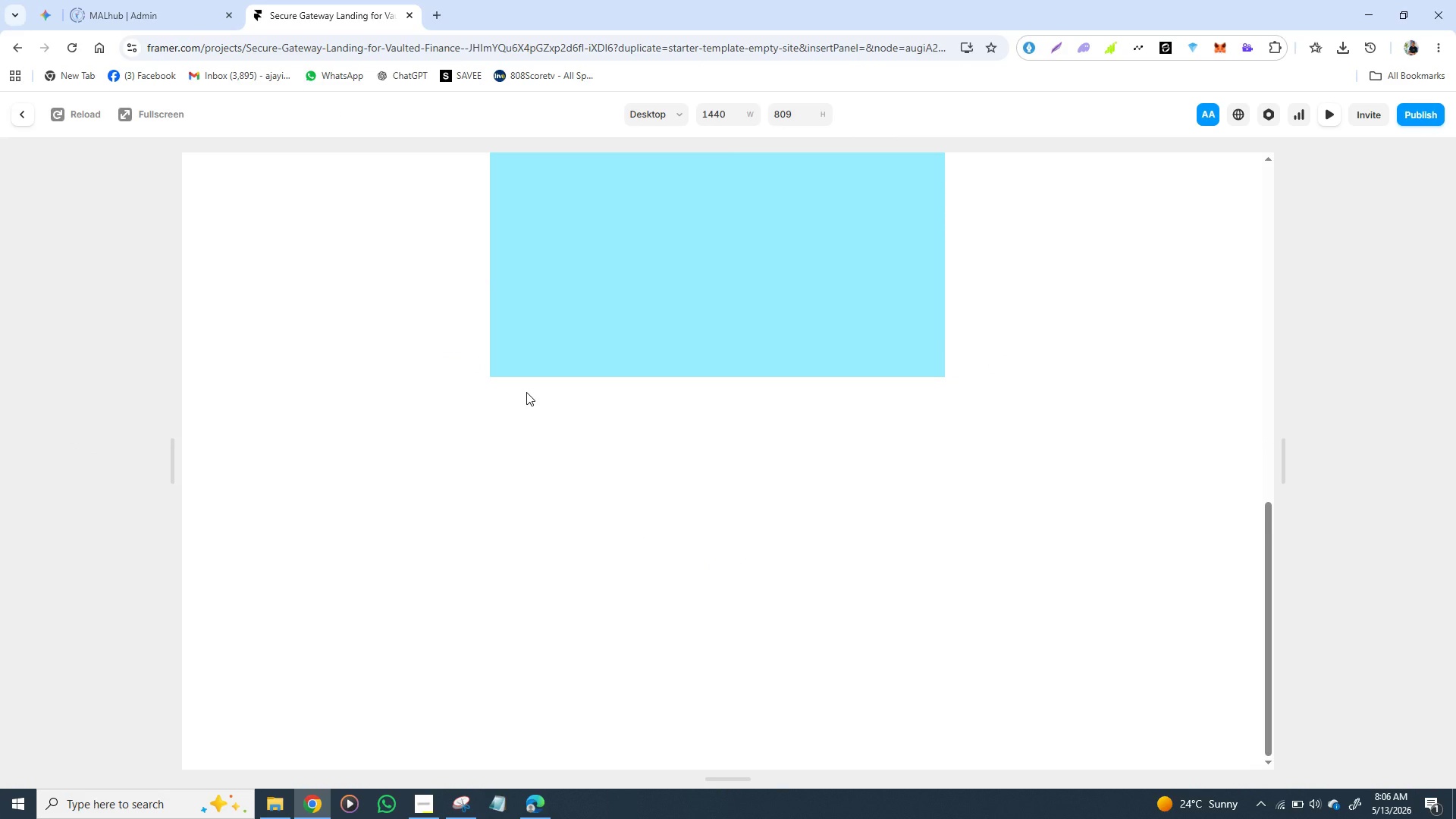 
wait(12.02)
 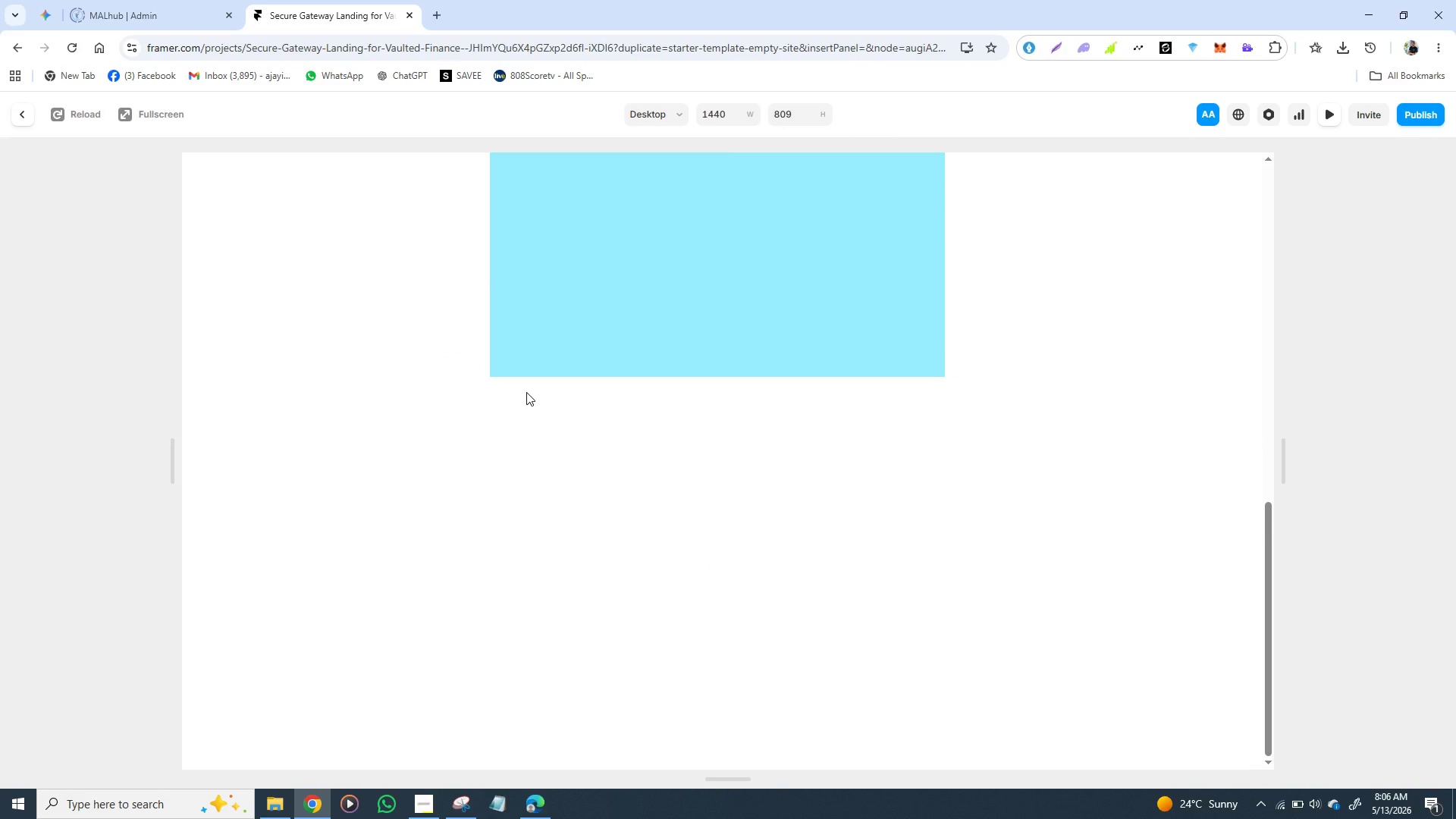 
left_click([27, 121])
 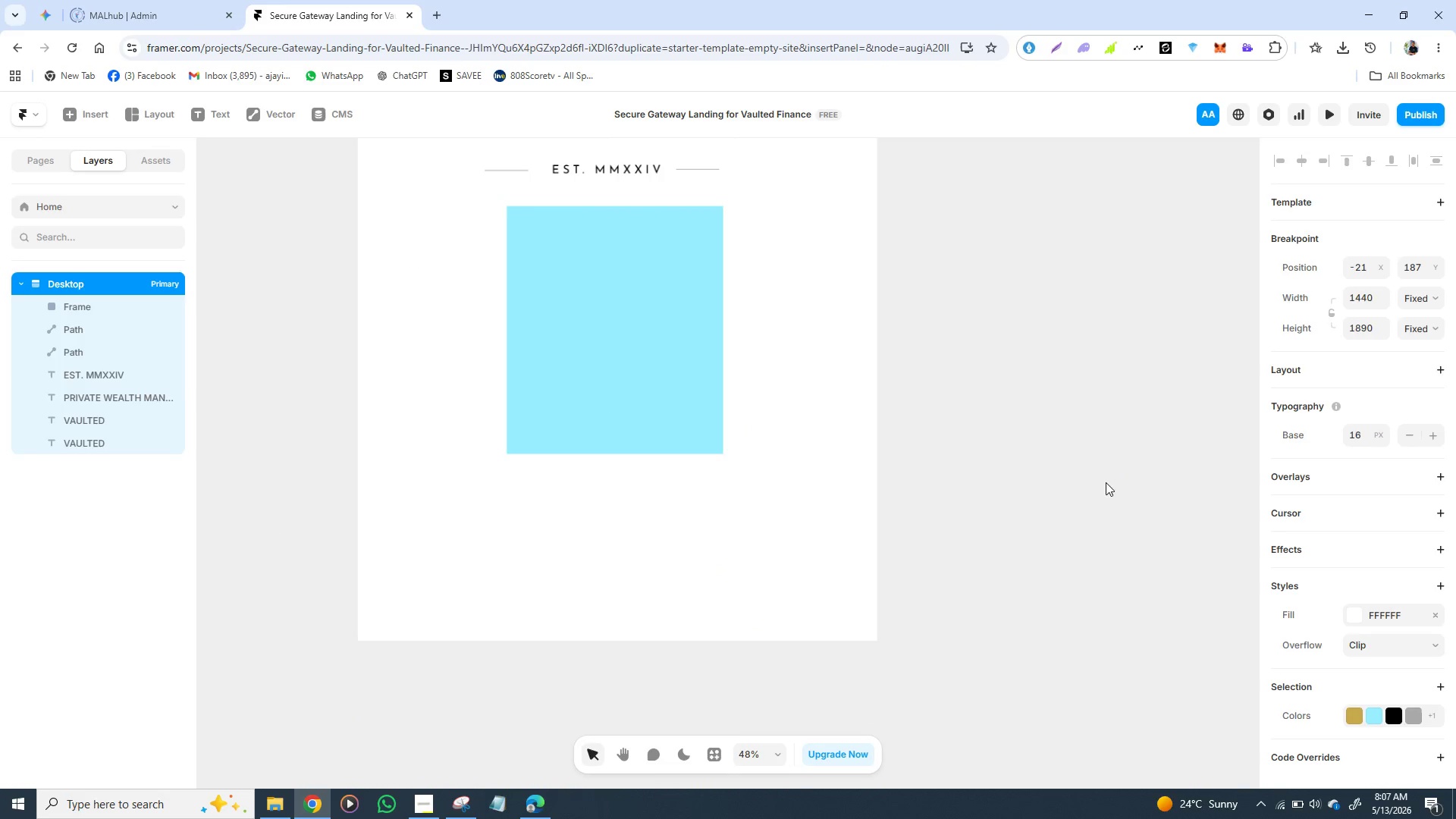 
left_click([656, 403])
 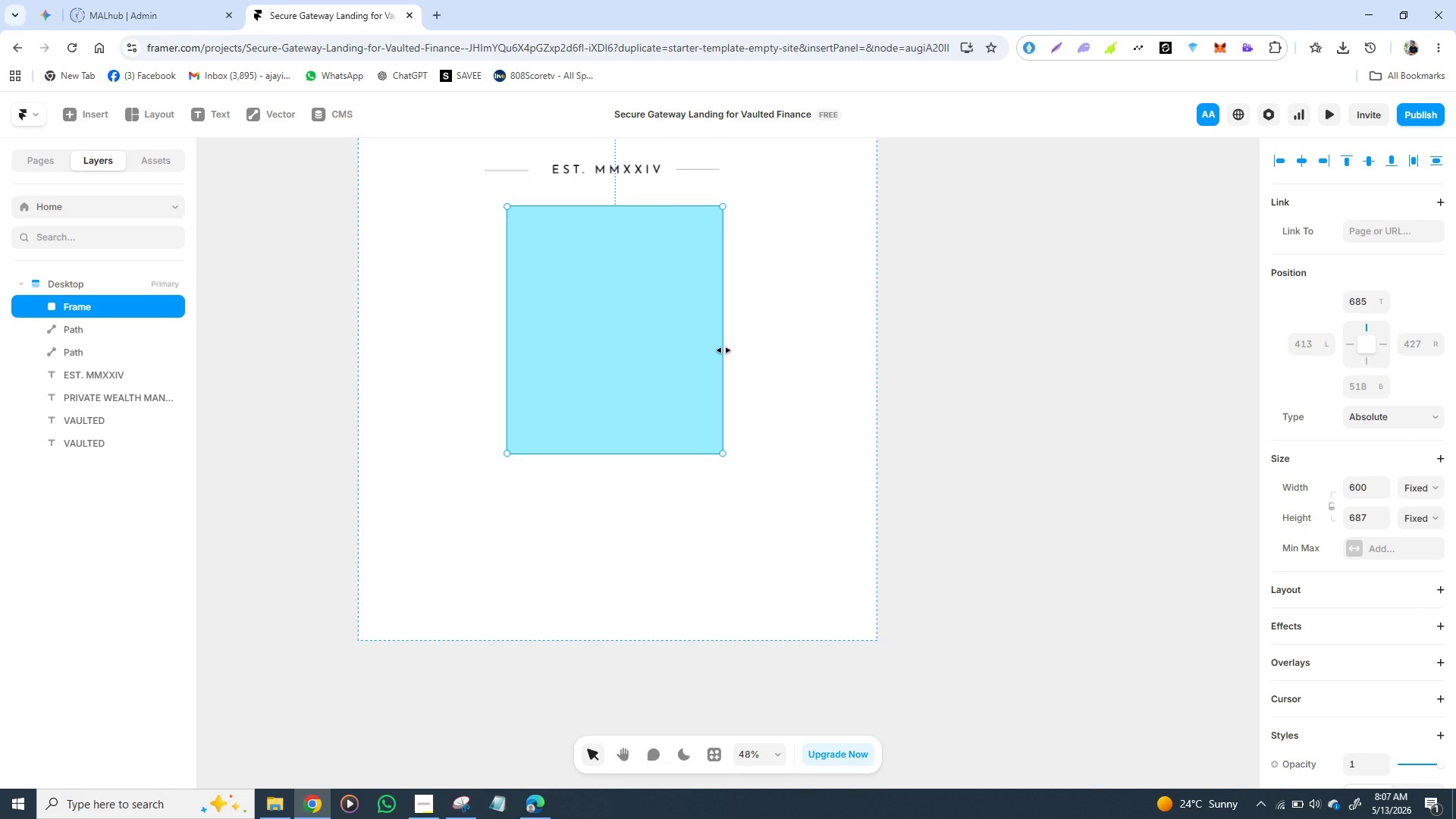 
left_click_drag(start_coordinate=[723, 350], to_coordinate=[769, 355])
 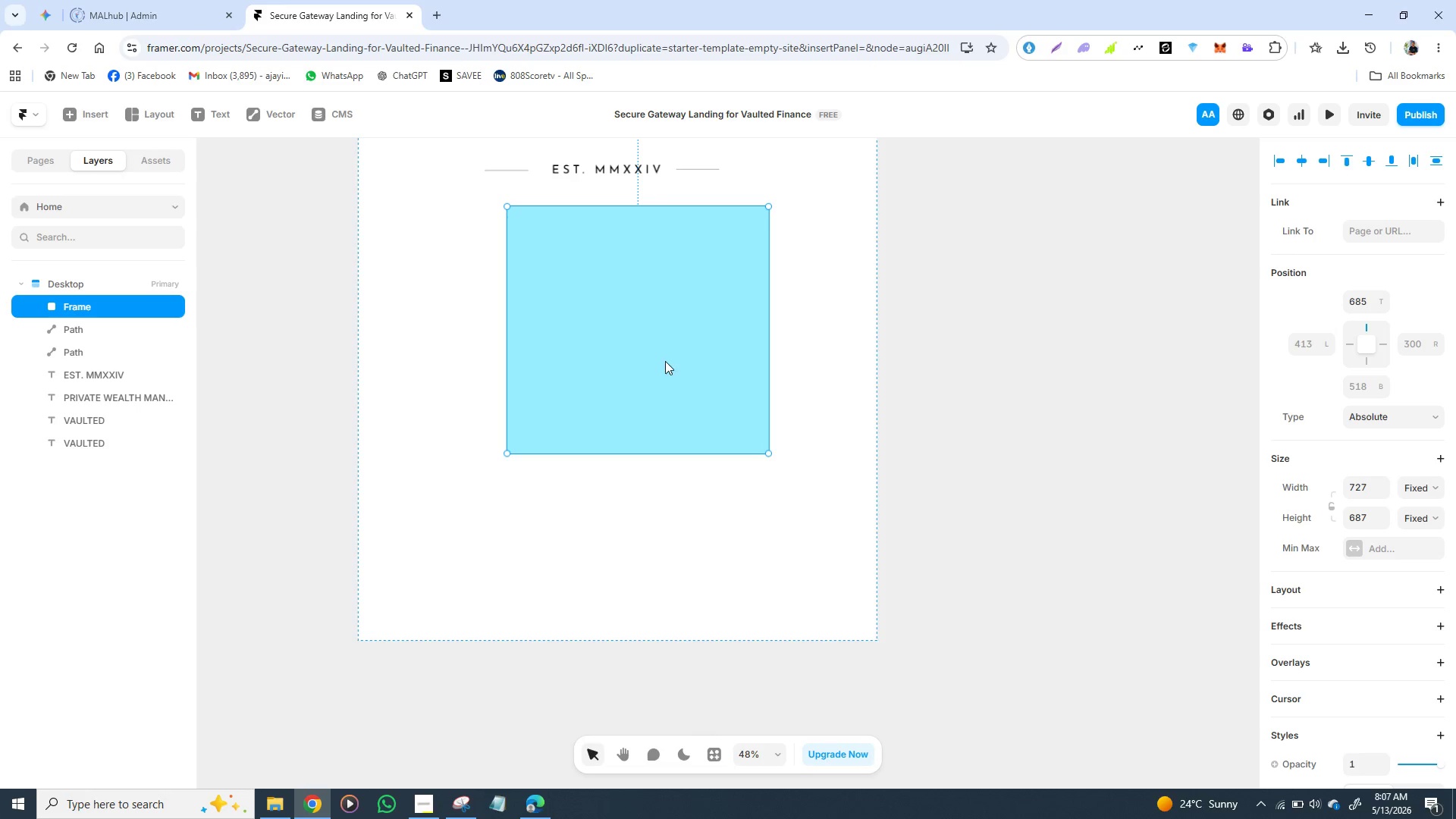 
left_click_drag(start_coordinate=[665, 360], to_coordinate=[645, 360])
 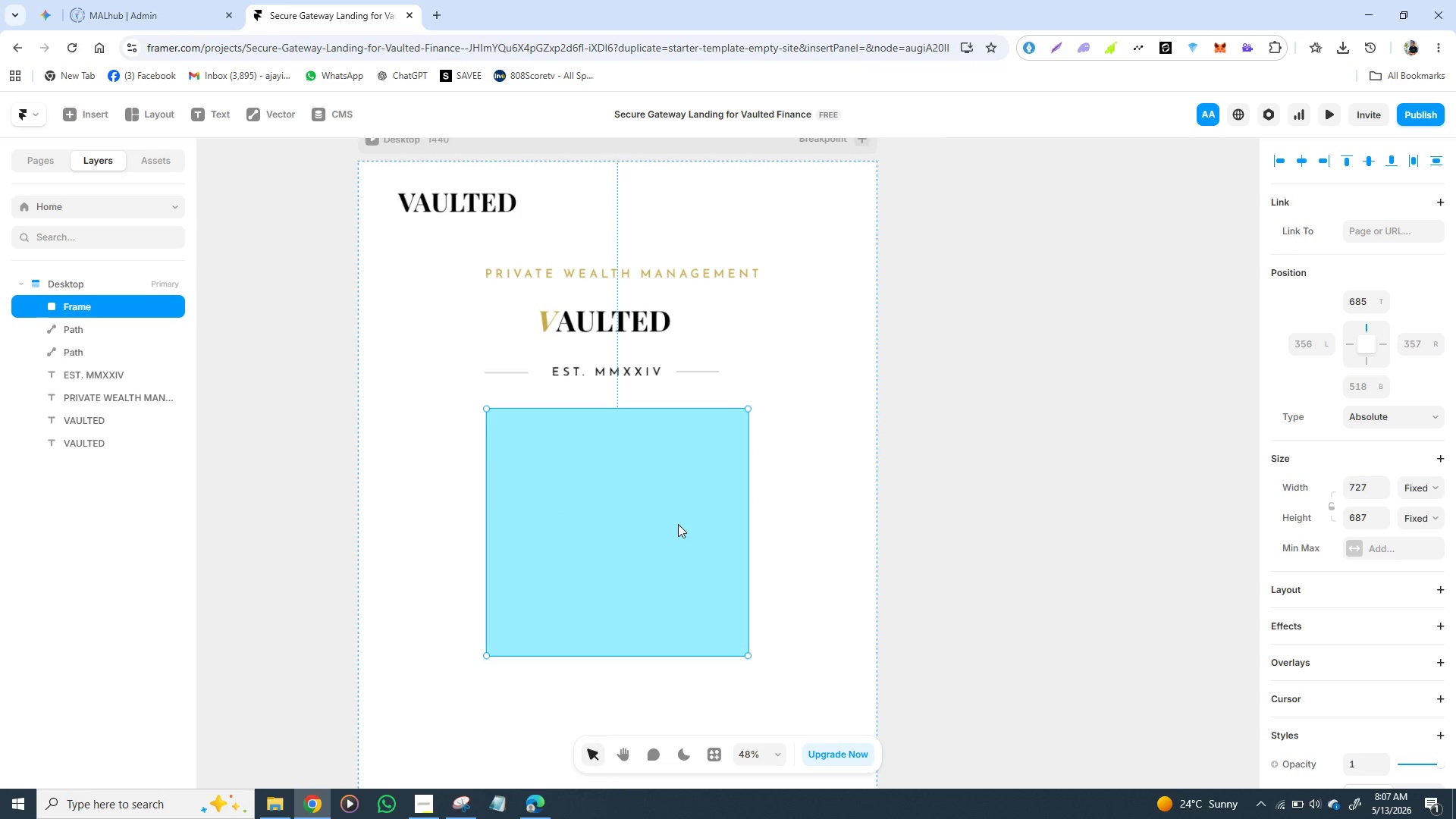 
left_click_drag(start_coordinate=[665, 526], to_coordinate=[653, 528])
 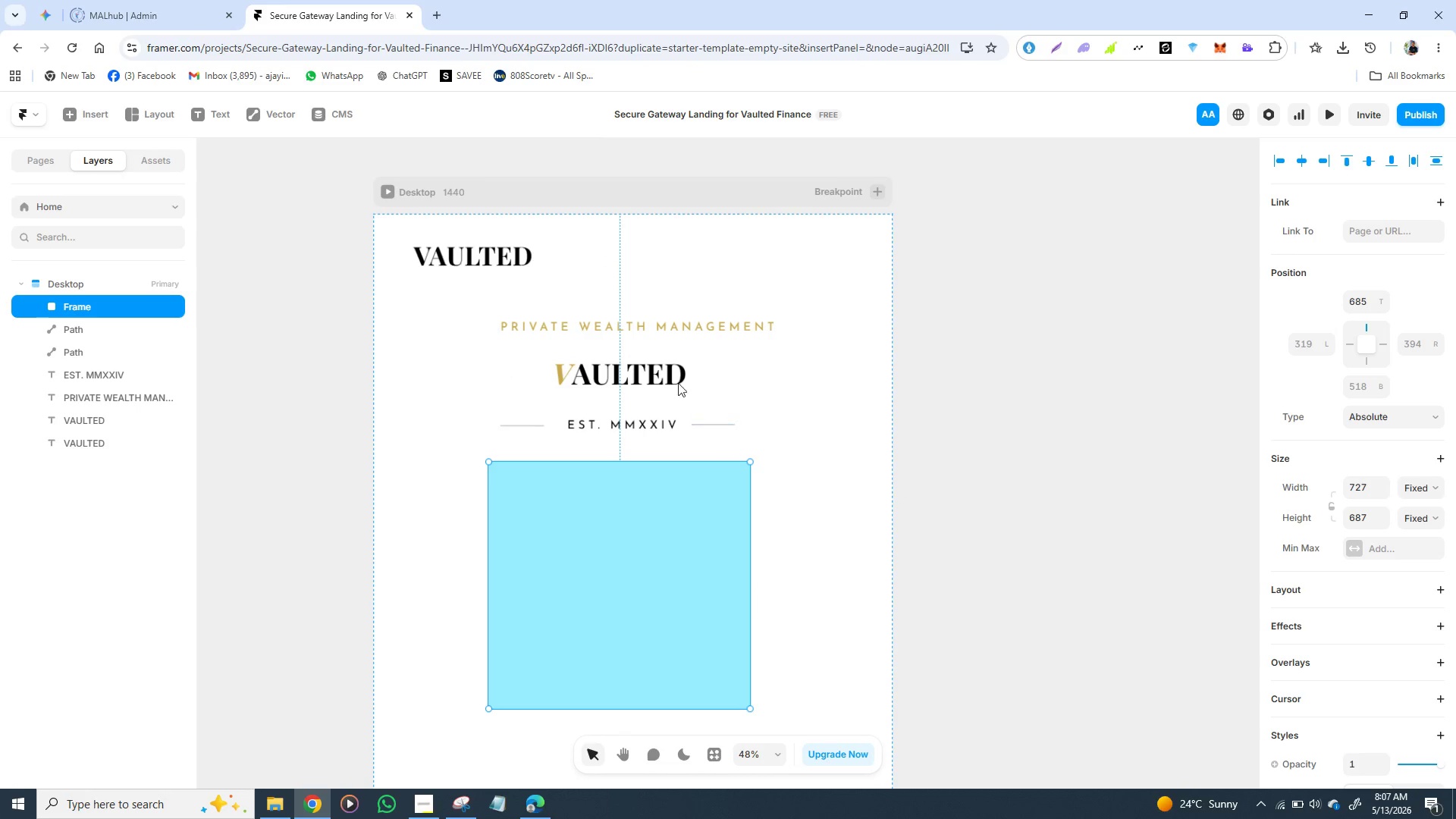 
left_click_drag(start_coordinate=[625, 322], to_coordinate=[627, 364])
 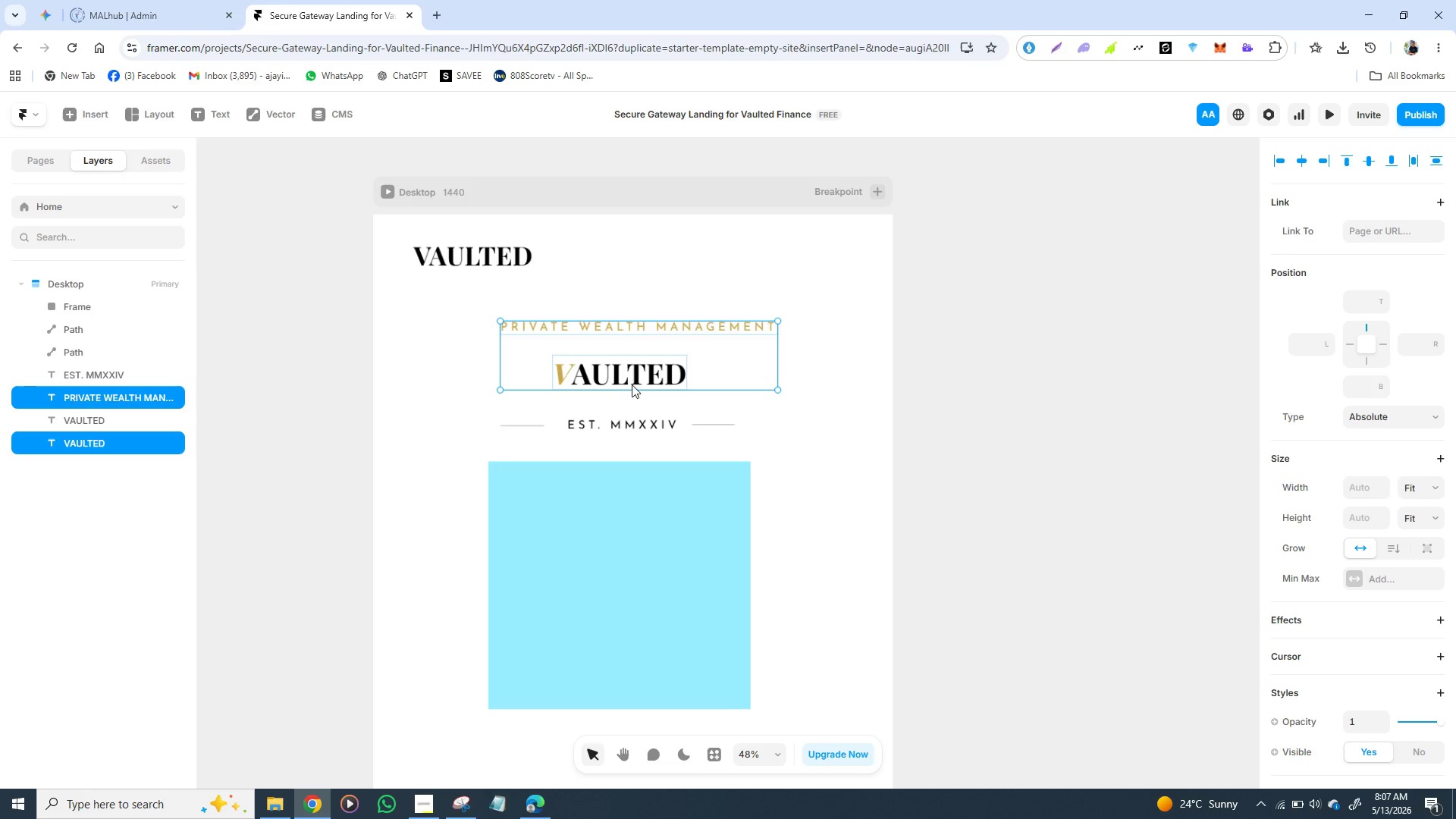 
hold_key(key=ShiftLeft, duration=1.5)
 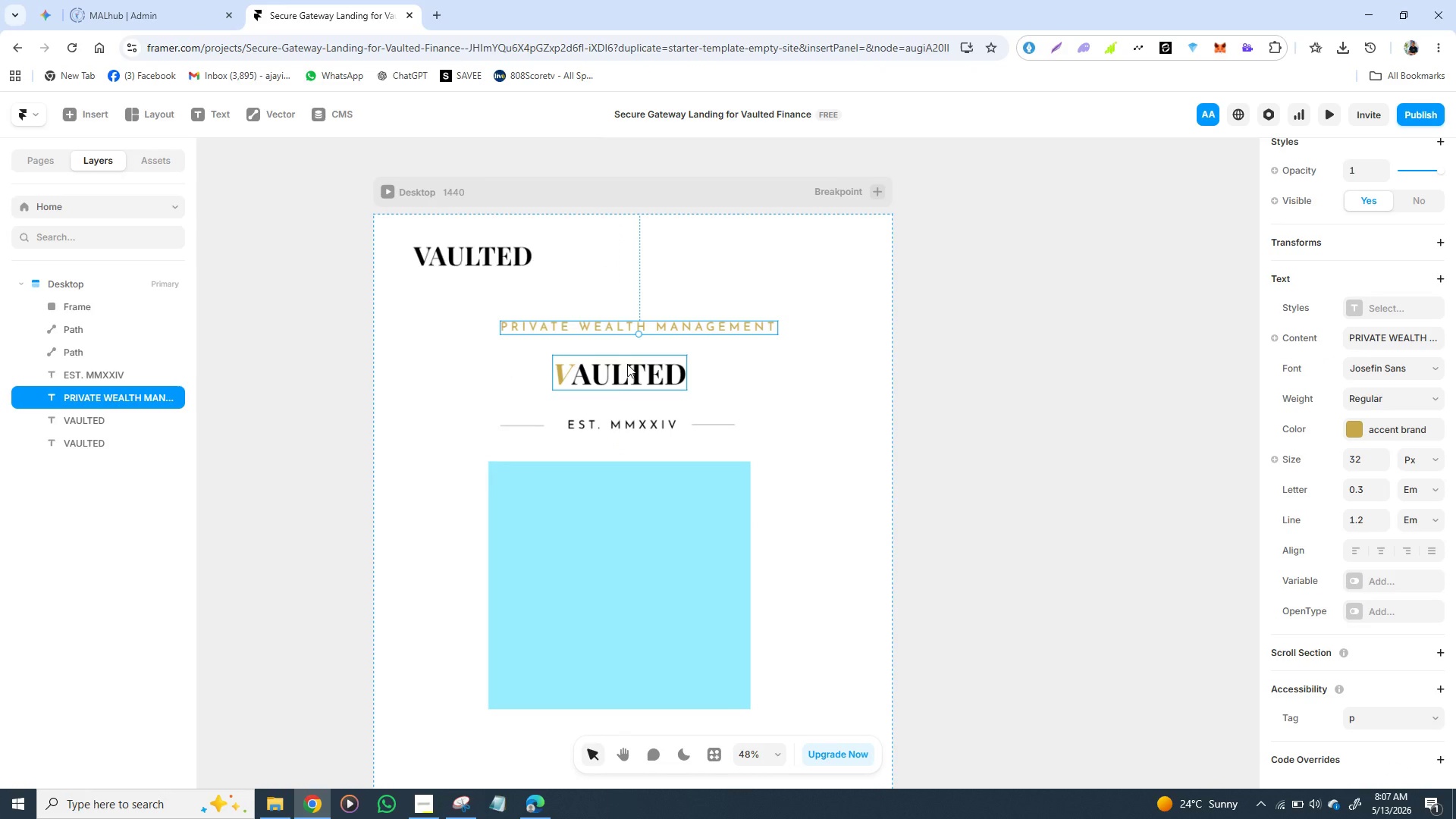 
hold_key(key=ShiftLeft, duration=1.5)
 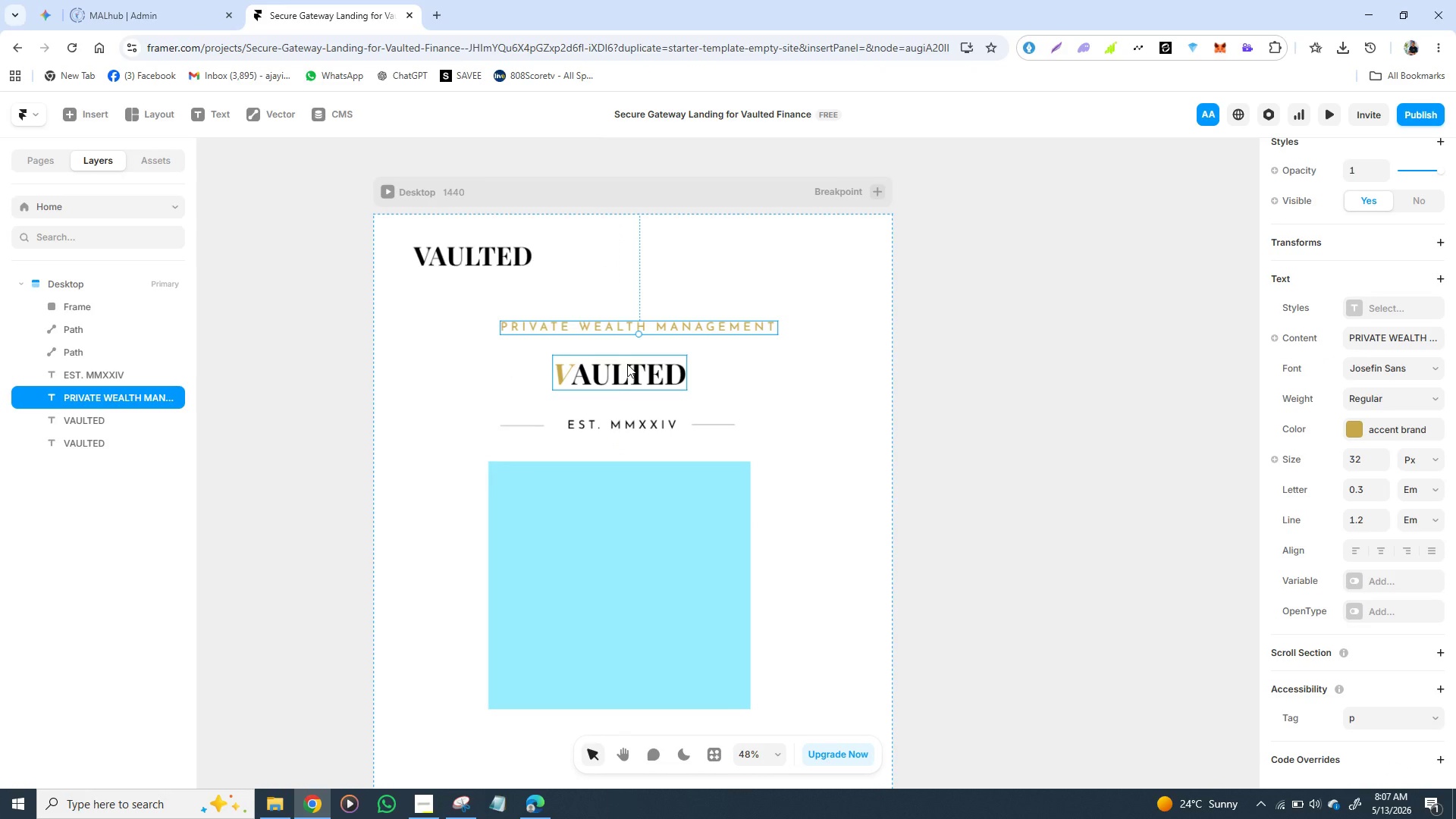 
hold_key(key=ShiftLeft, duration=1.5)
 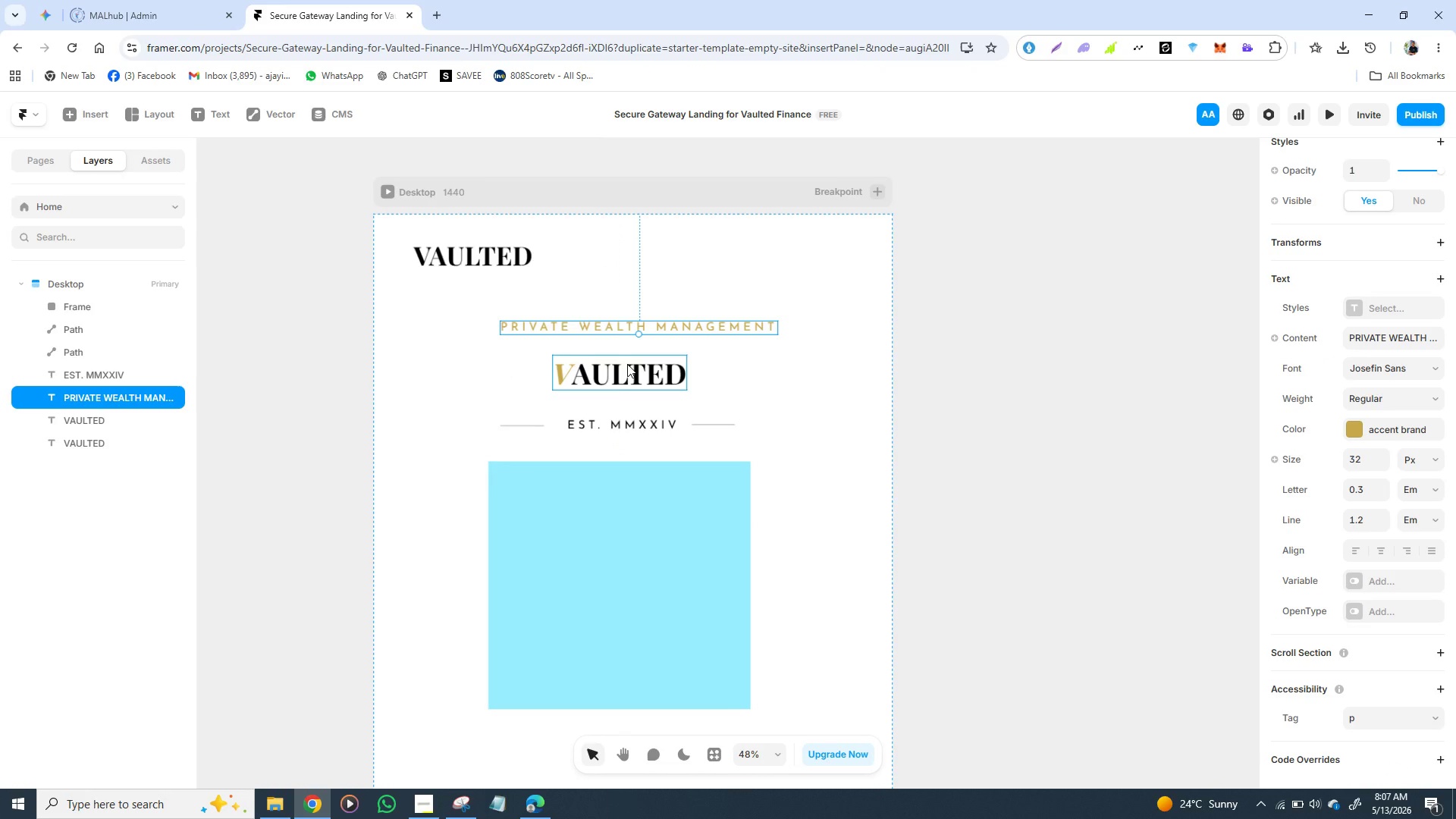 
hold_key(key=ShiftLeft, duration=1.5)
left_click([627, 364])
 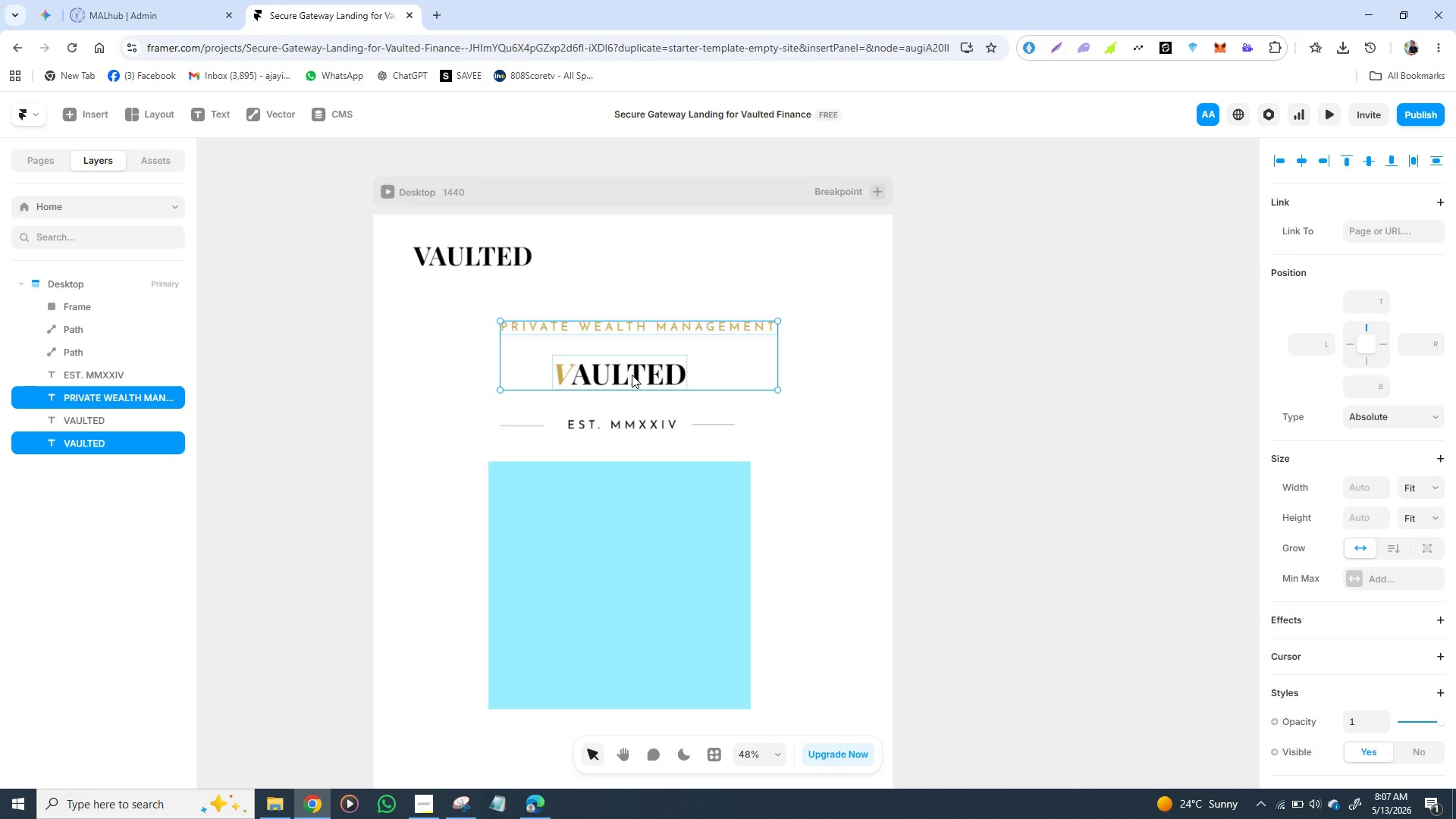 
hold_key(key=ShiftLeft, duration=1.51)
 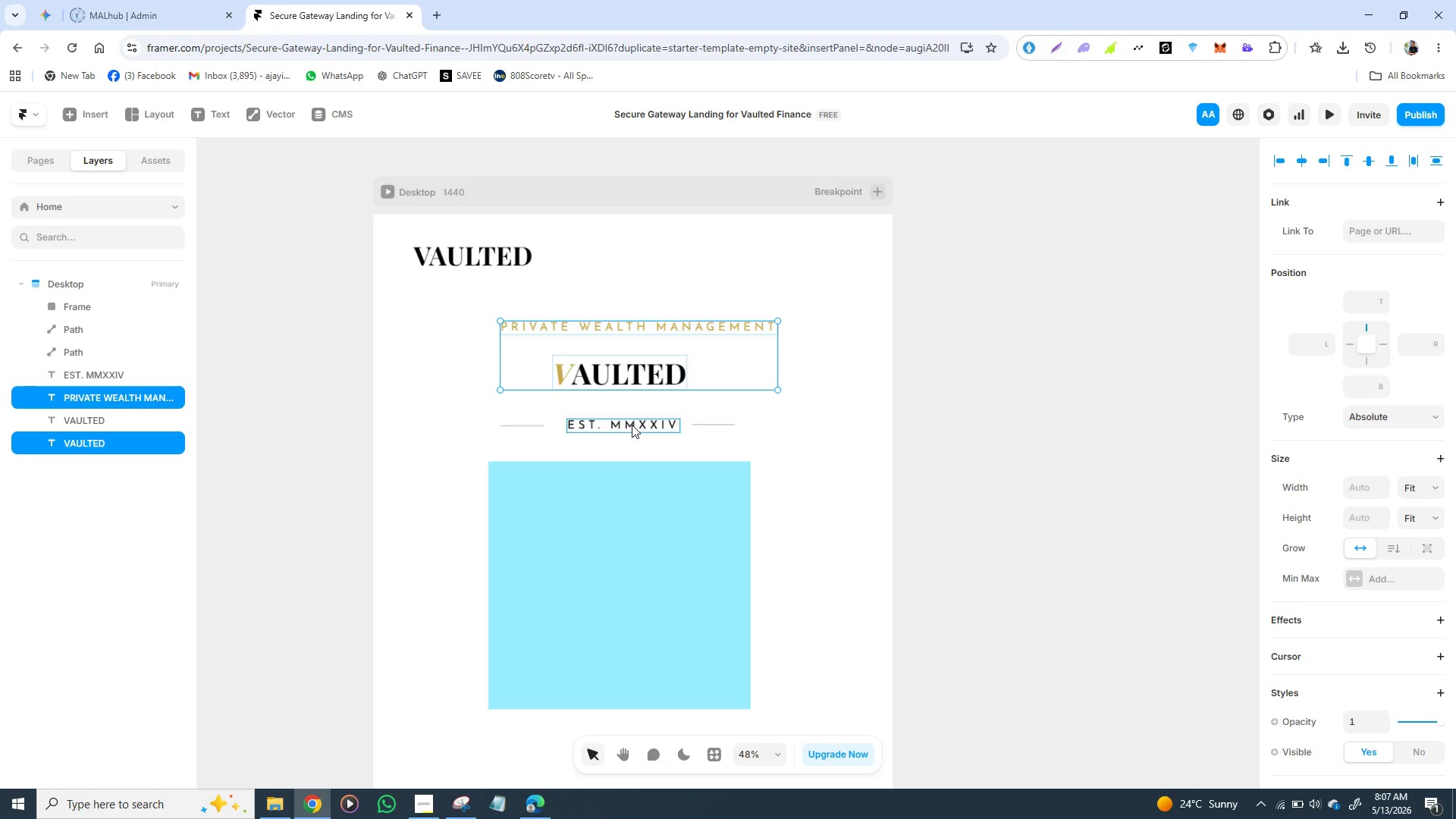 
hold_key(key=ShiftLeft, duration=1.5)
 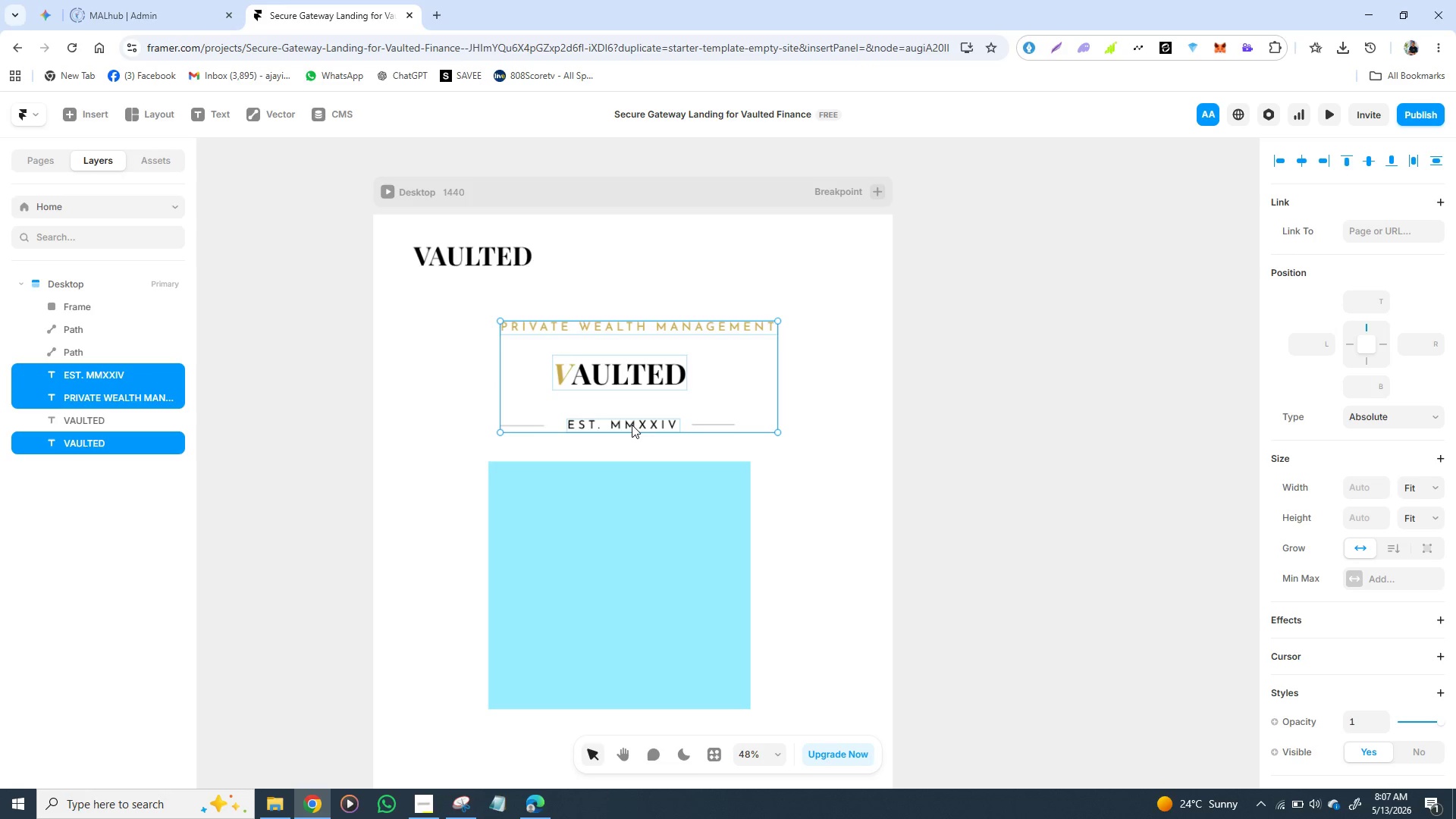 
hold_key(key=ShiftLeft, duration=1.52)
left_click([632, 425])
 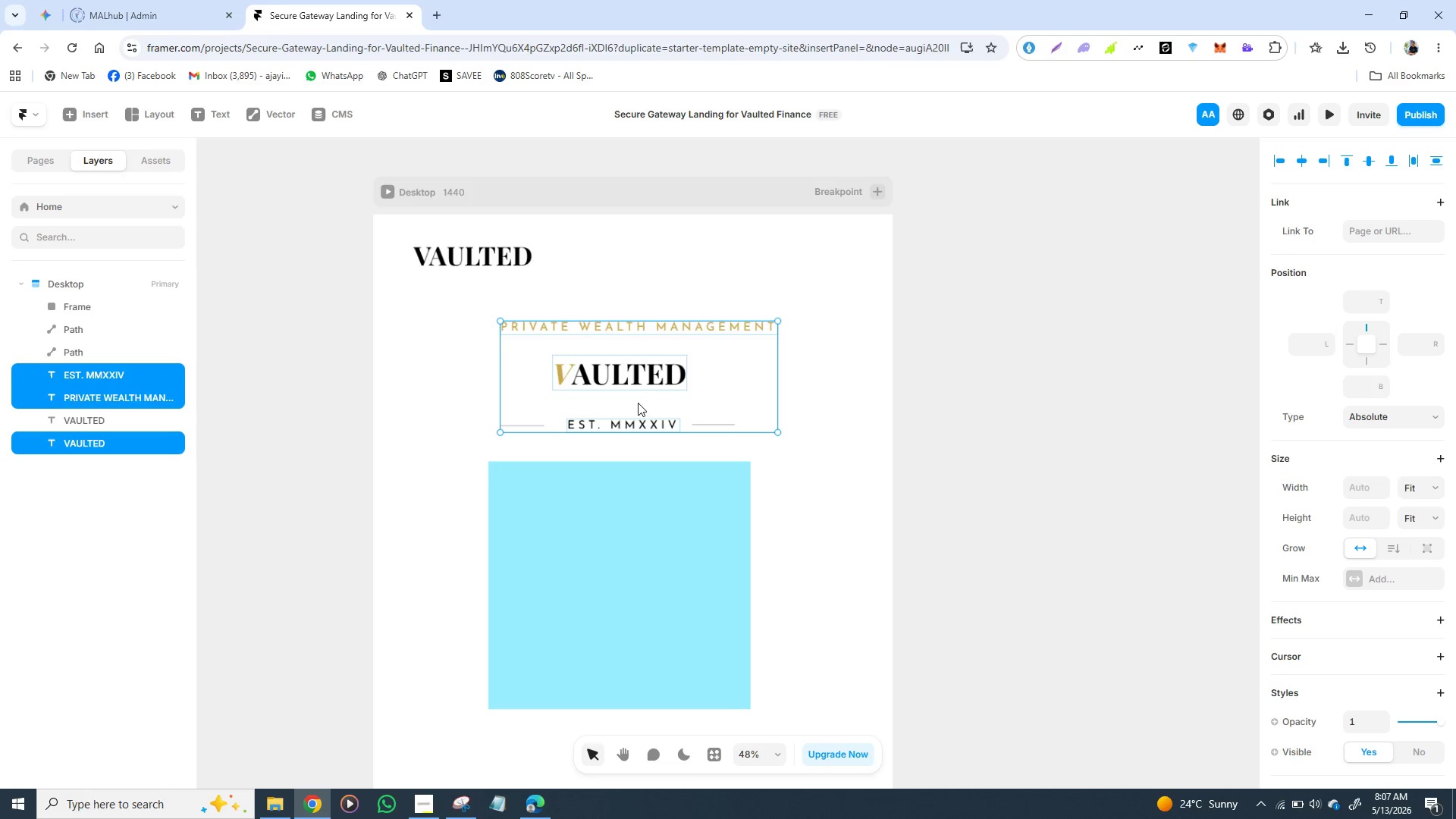 
key(Shift+ShiftLeft)
 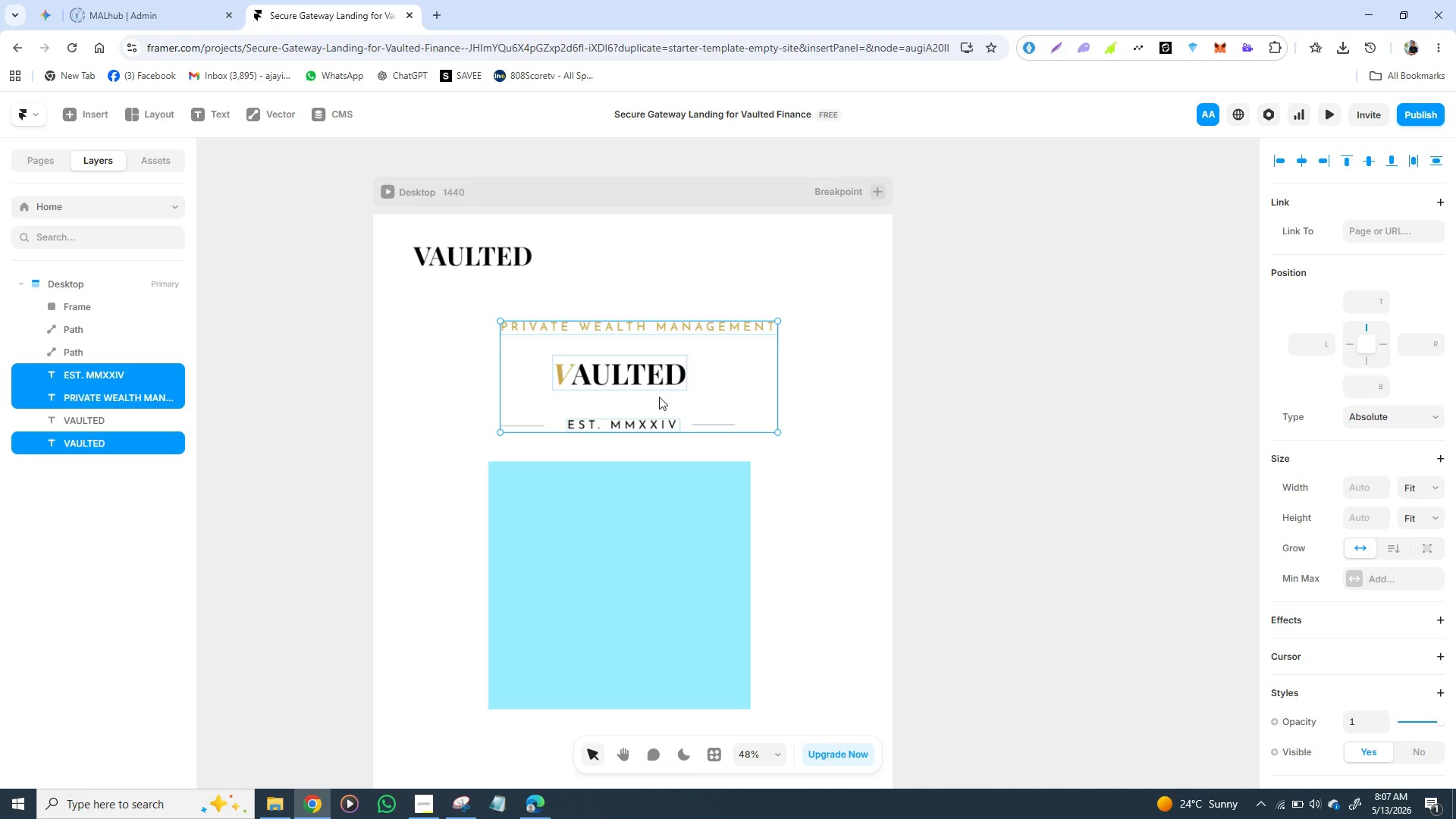 
hold_key(key=ShiftLeft, duration=19.98)
left_click([663, 400])
 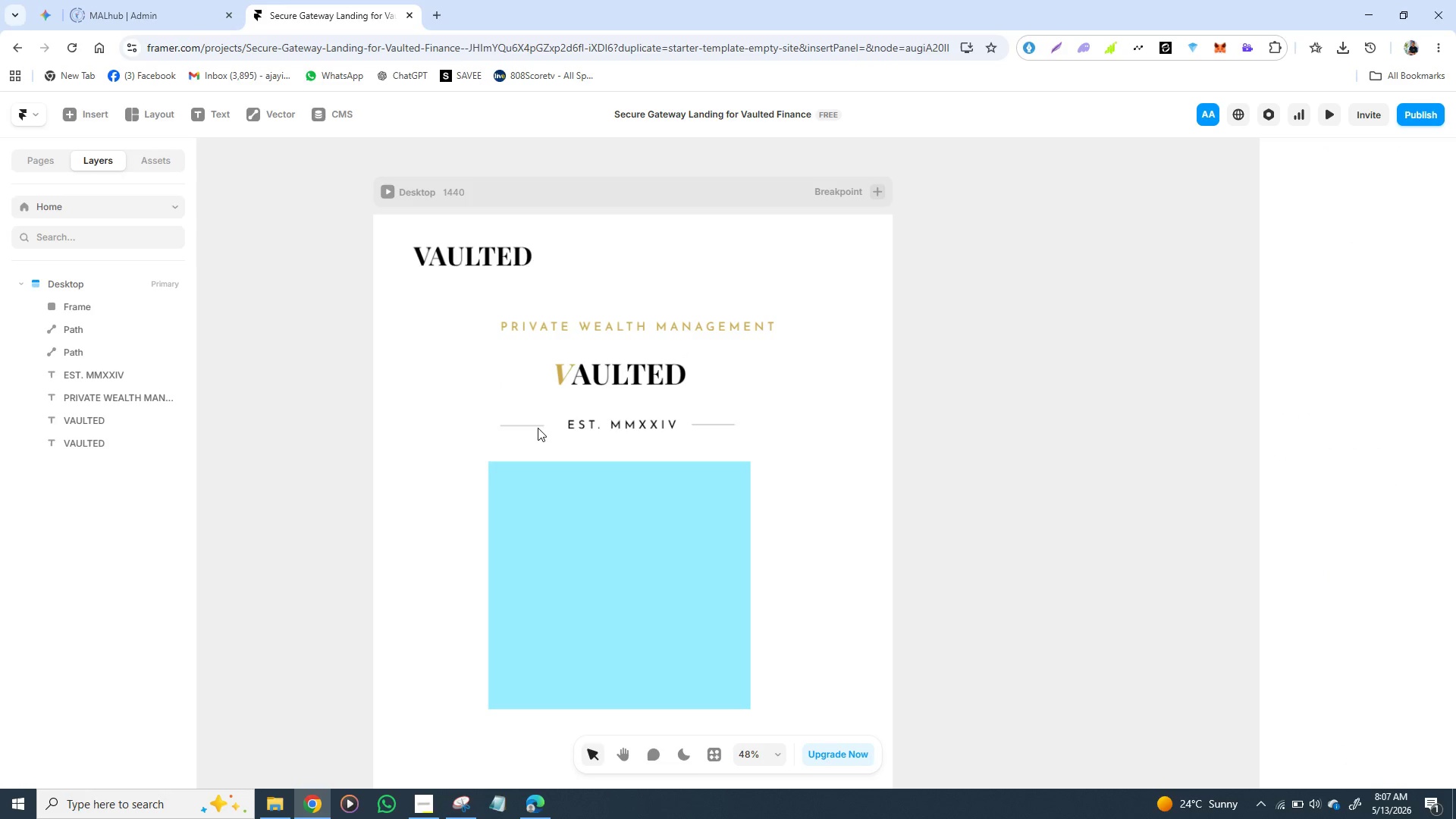 
left_click([536, 428])
 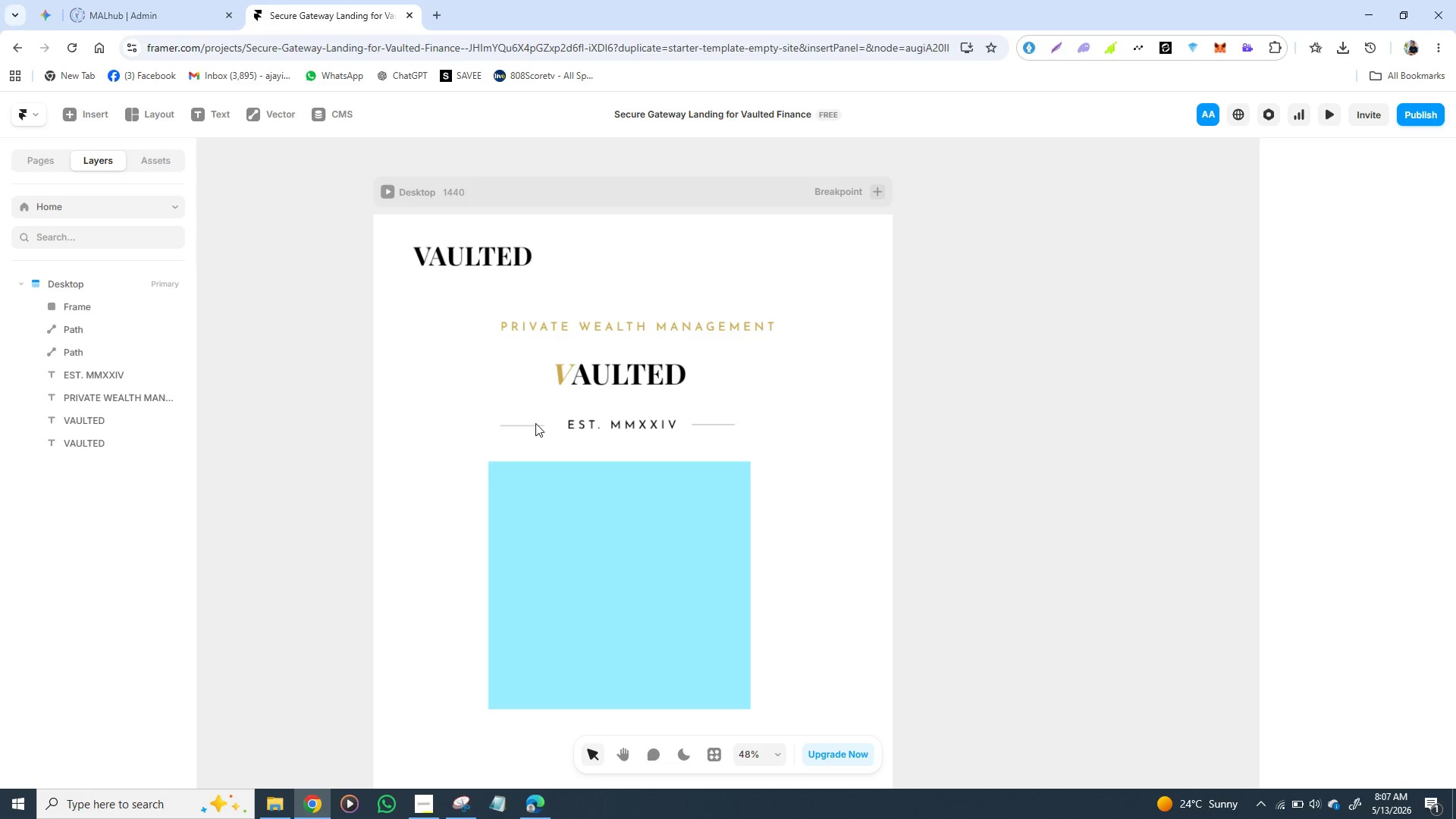 
left_click([535, 423])
 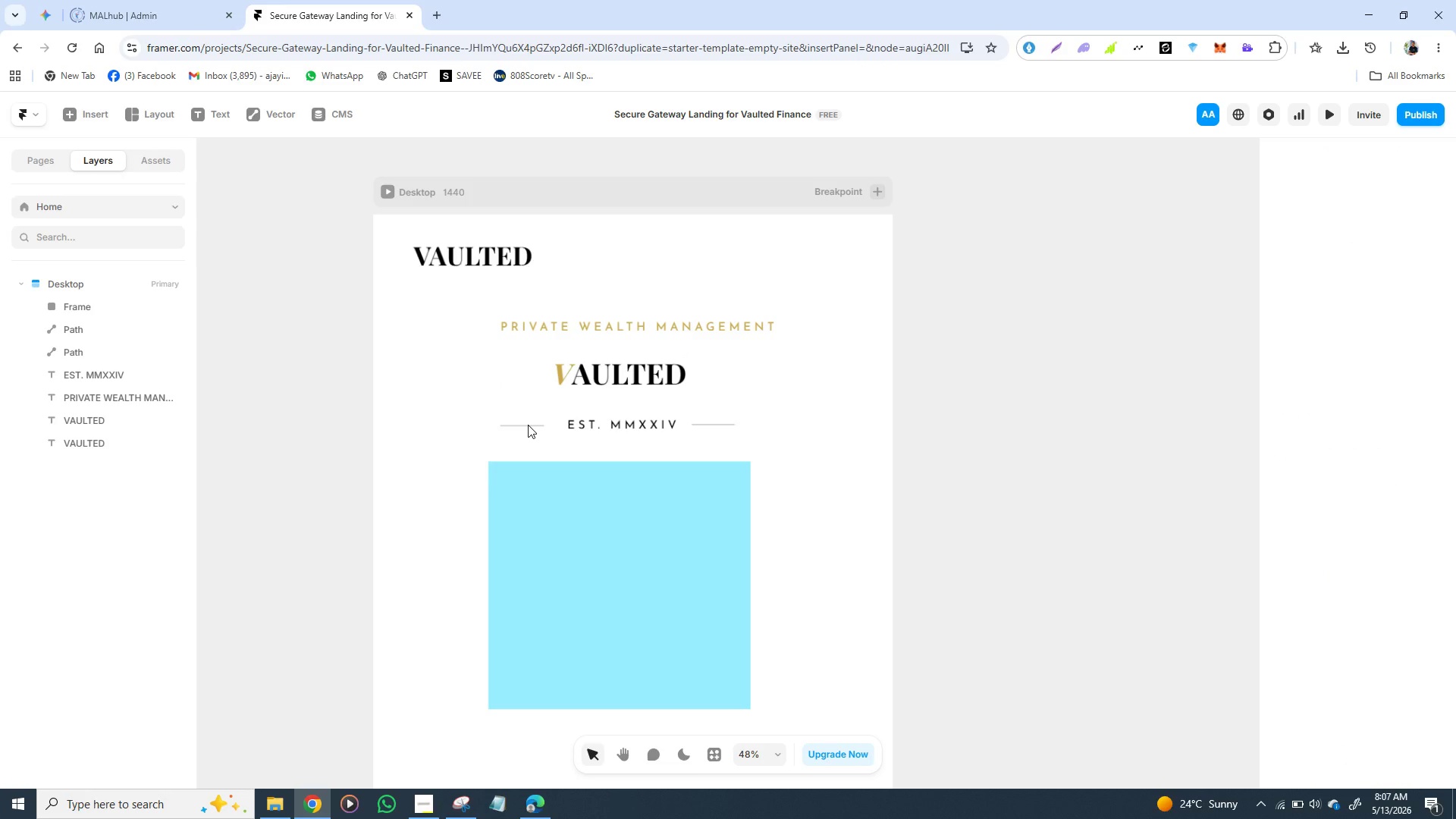 
left_click([528, 425])
 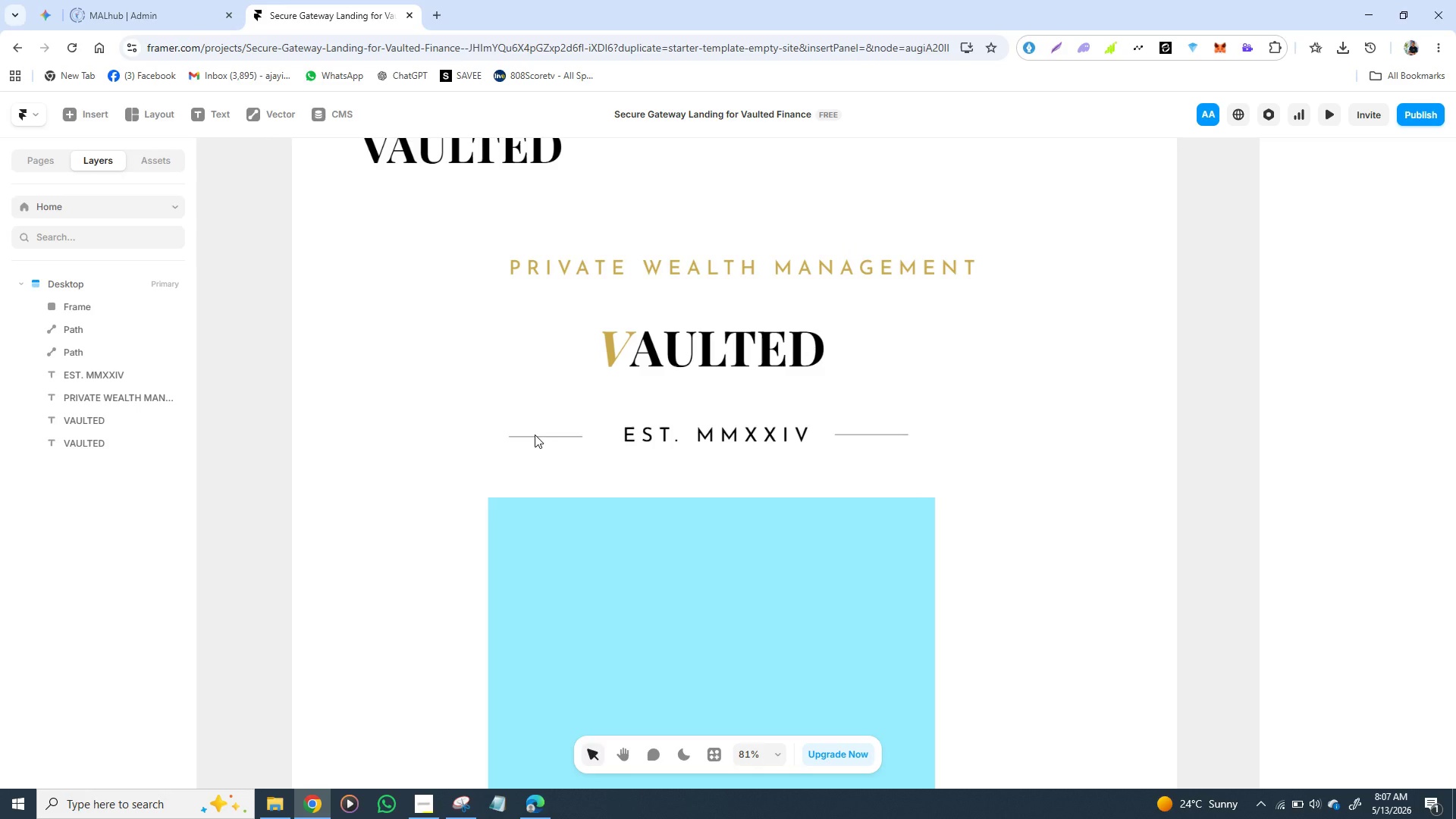 
left_click([536, 435])
 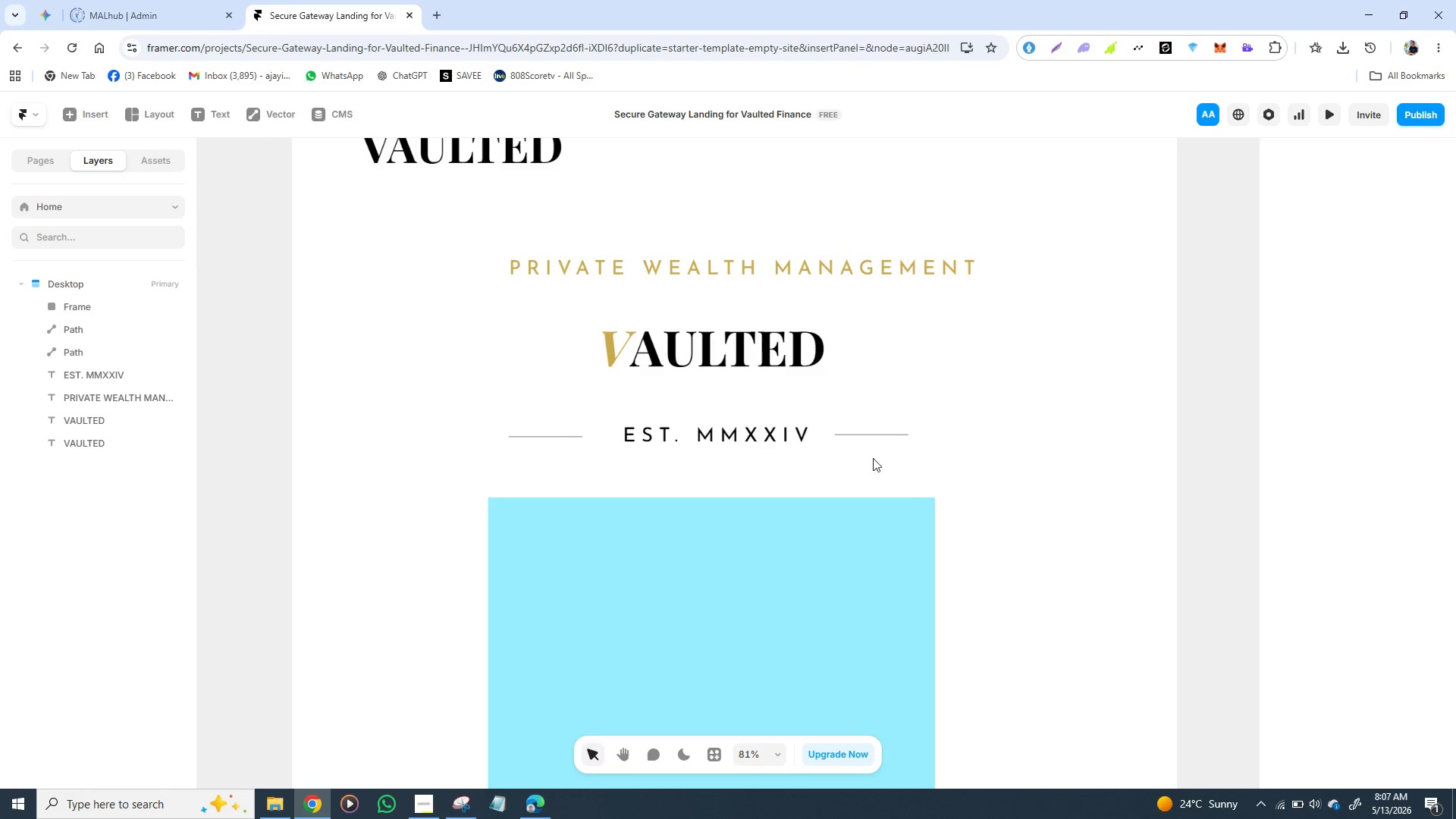 
left_click([871, 436])
 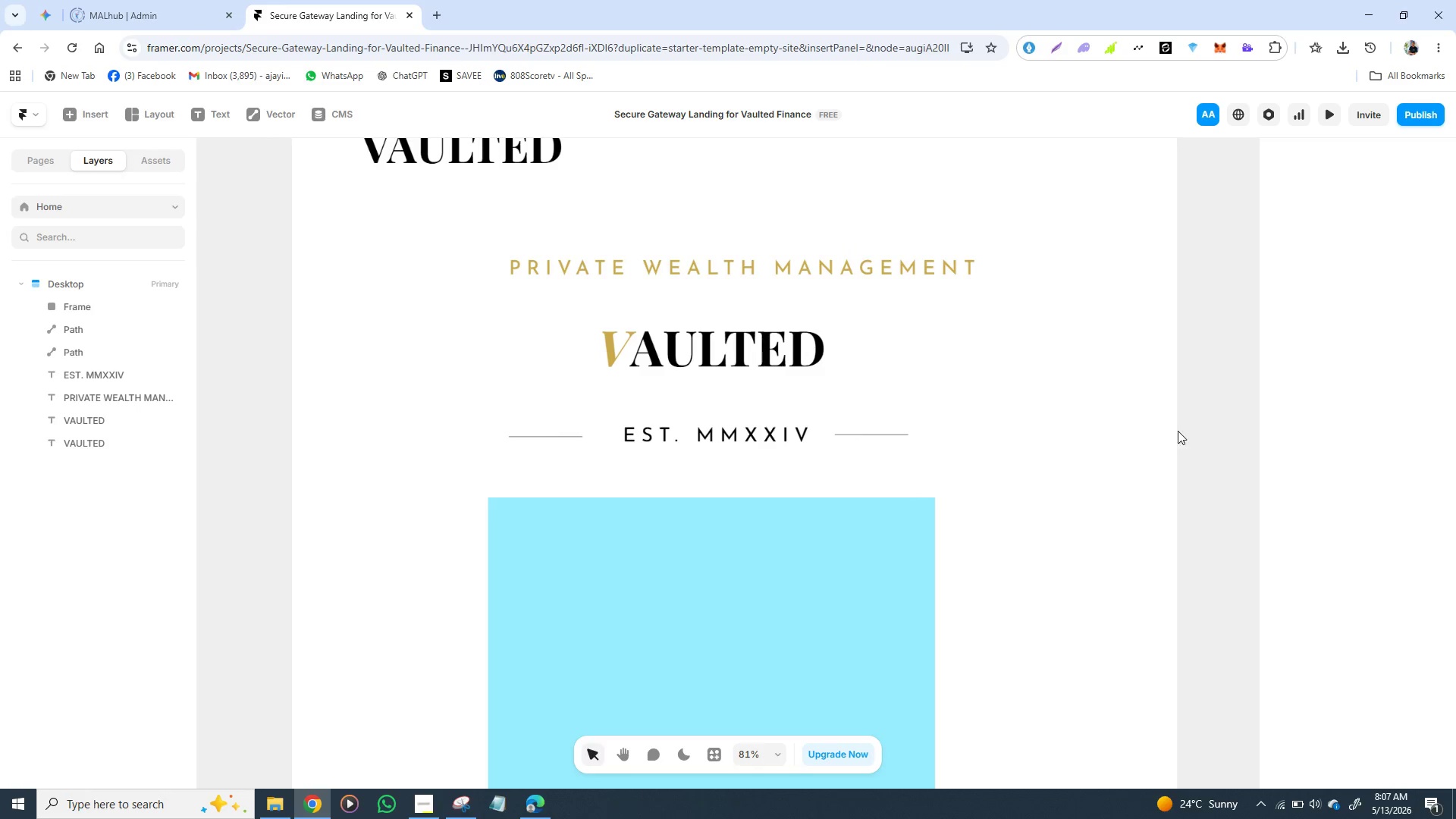 
left_click([1198, 421])
 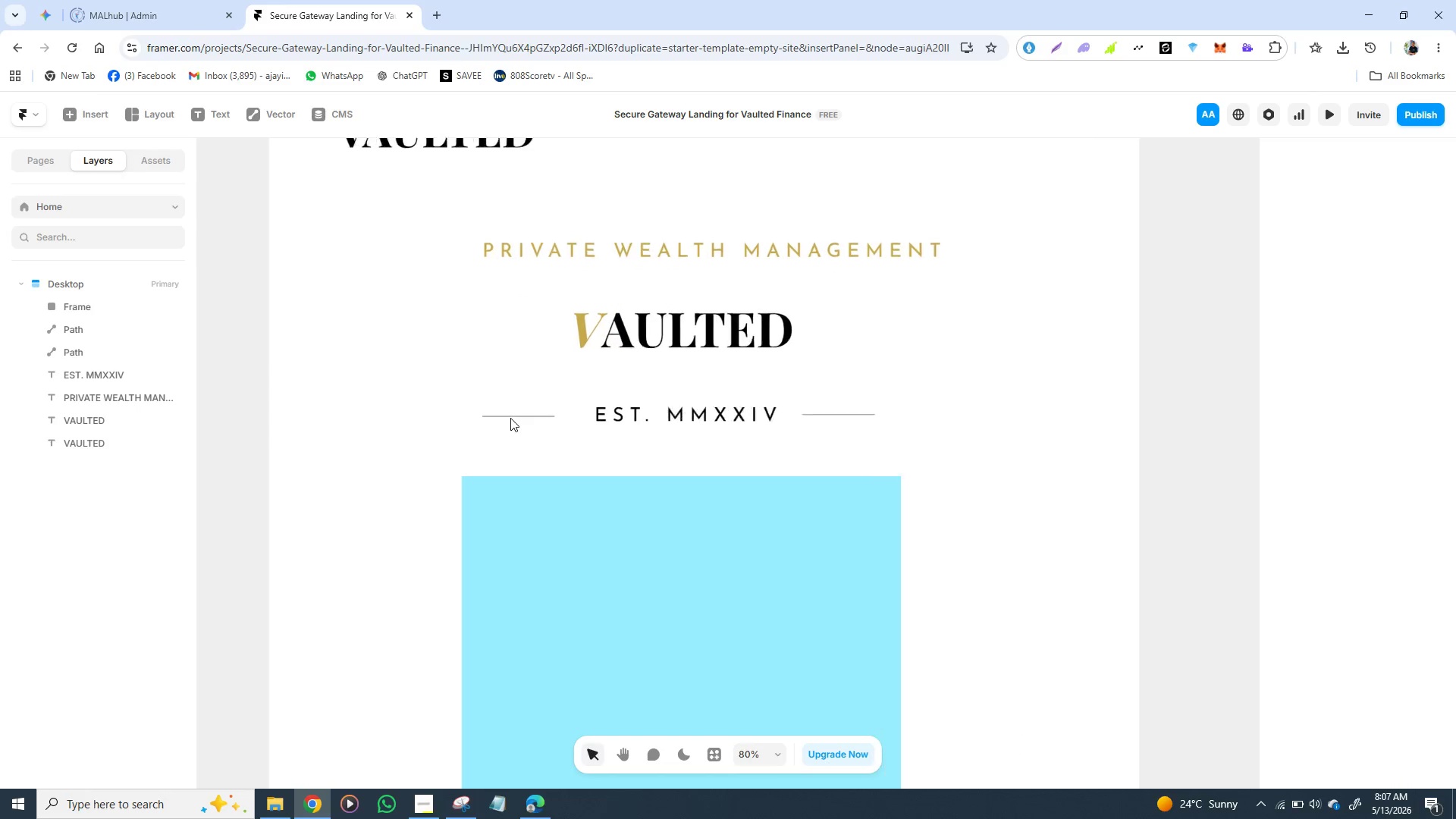 
double_click([522, 418])
 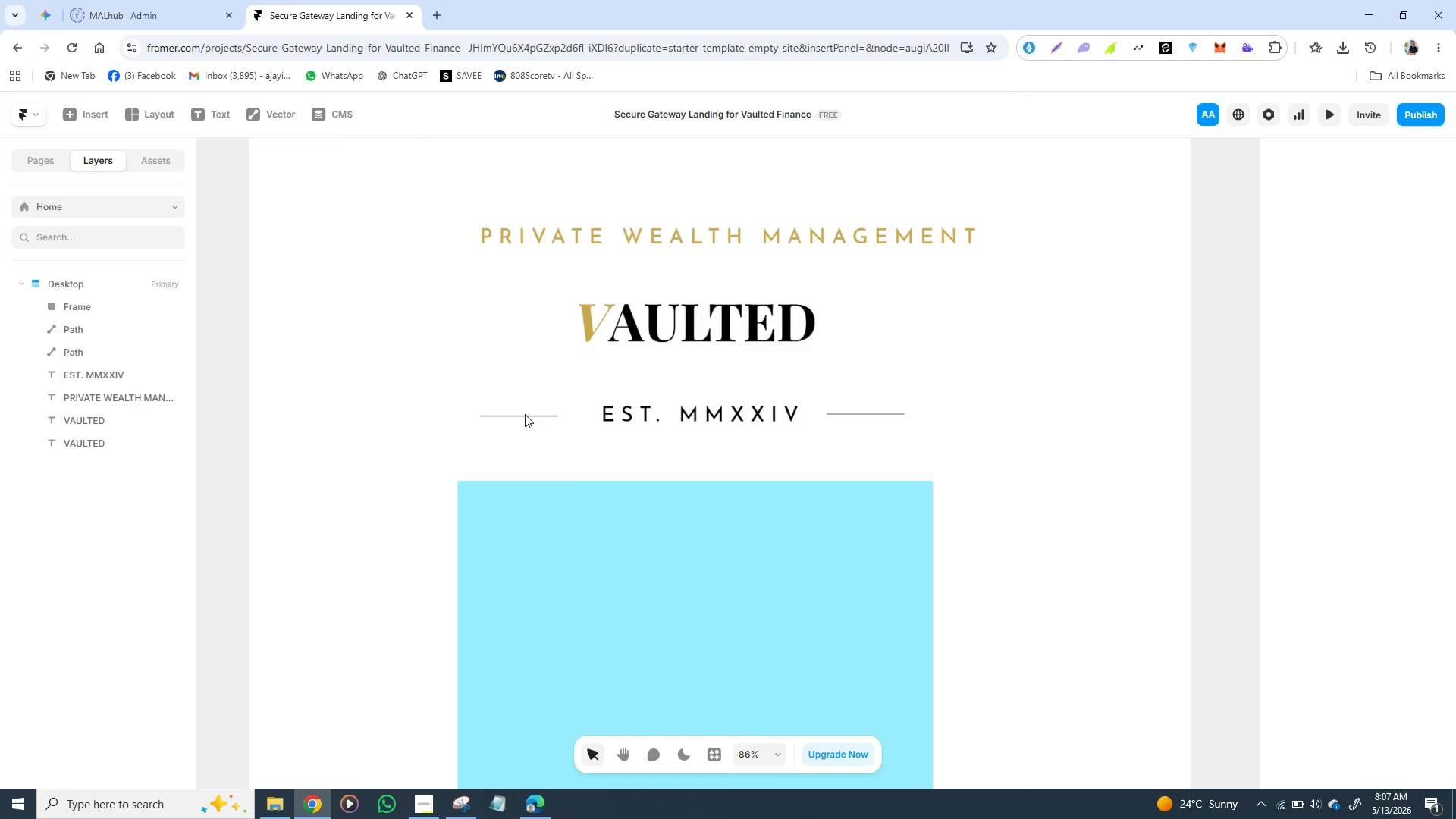 
left_click([525, 414])
 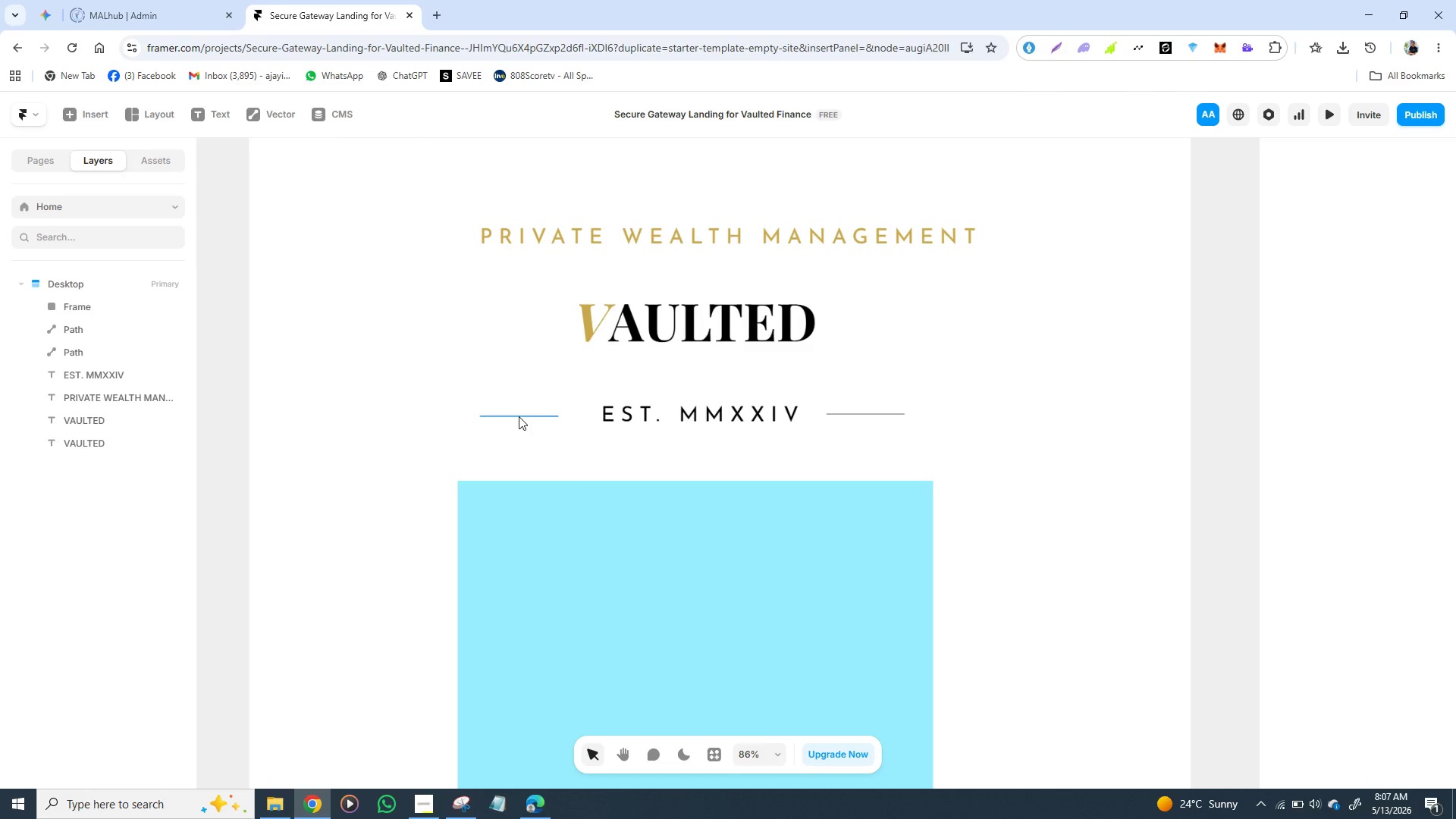 
left_click([519, 416])
 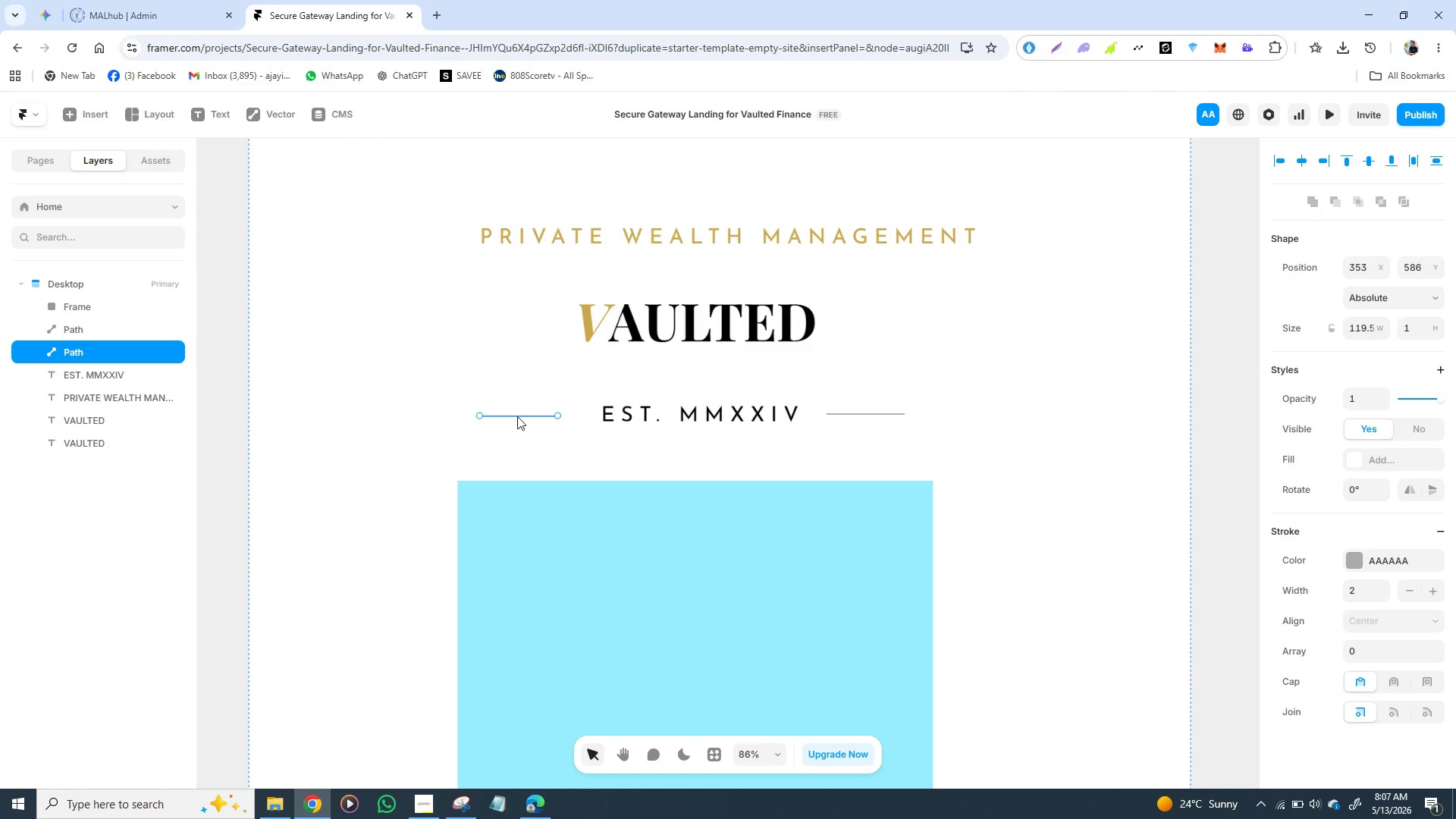 
hold_key(key=ShiftLeft, duration=1.52)
 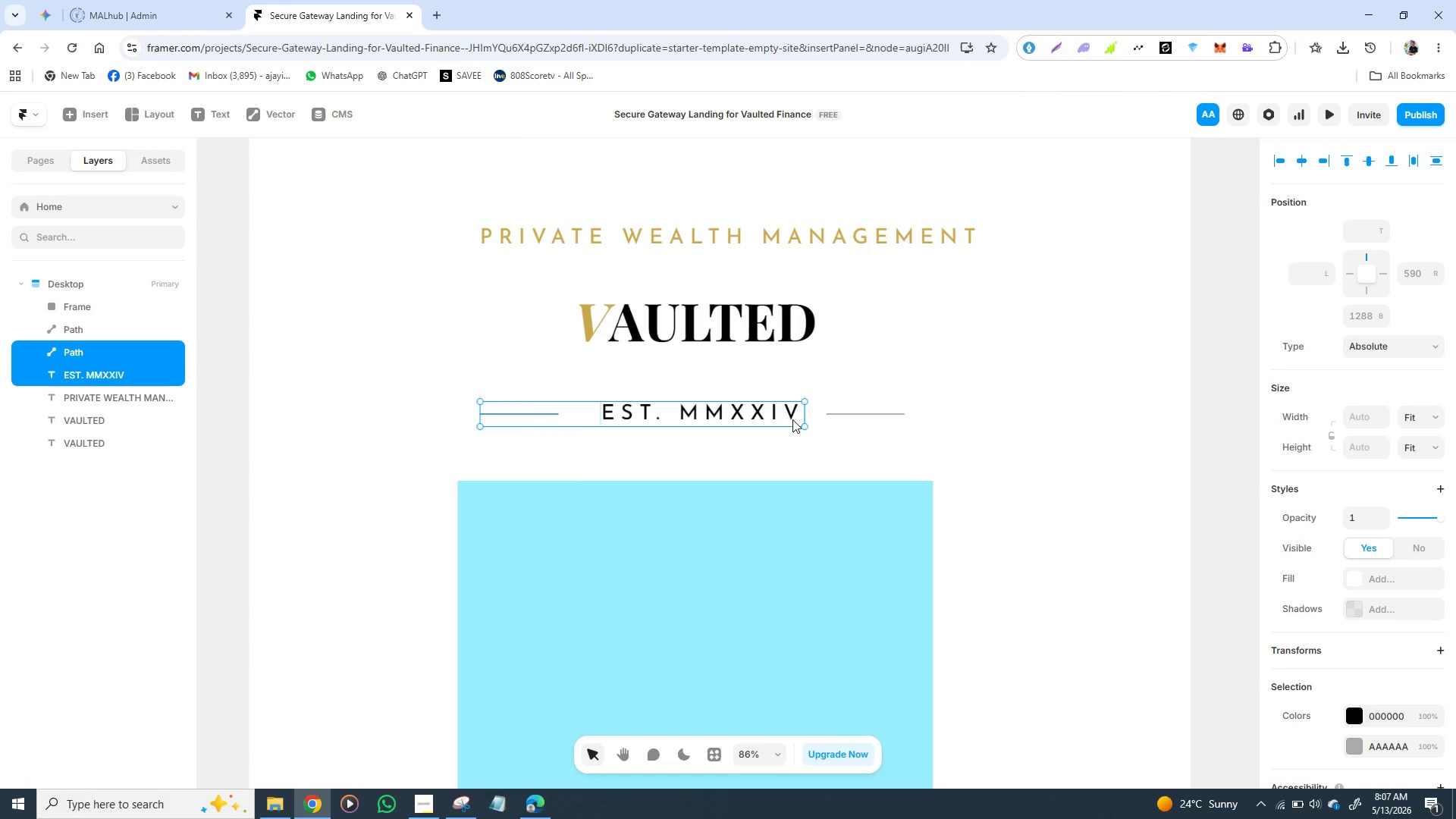 
hold_key(key=ShiftLeft, duration=1.52)
 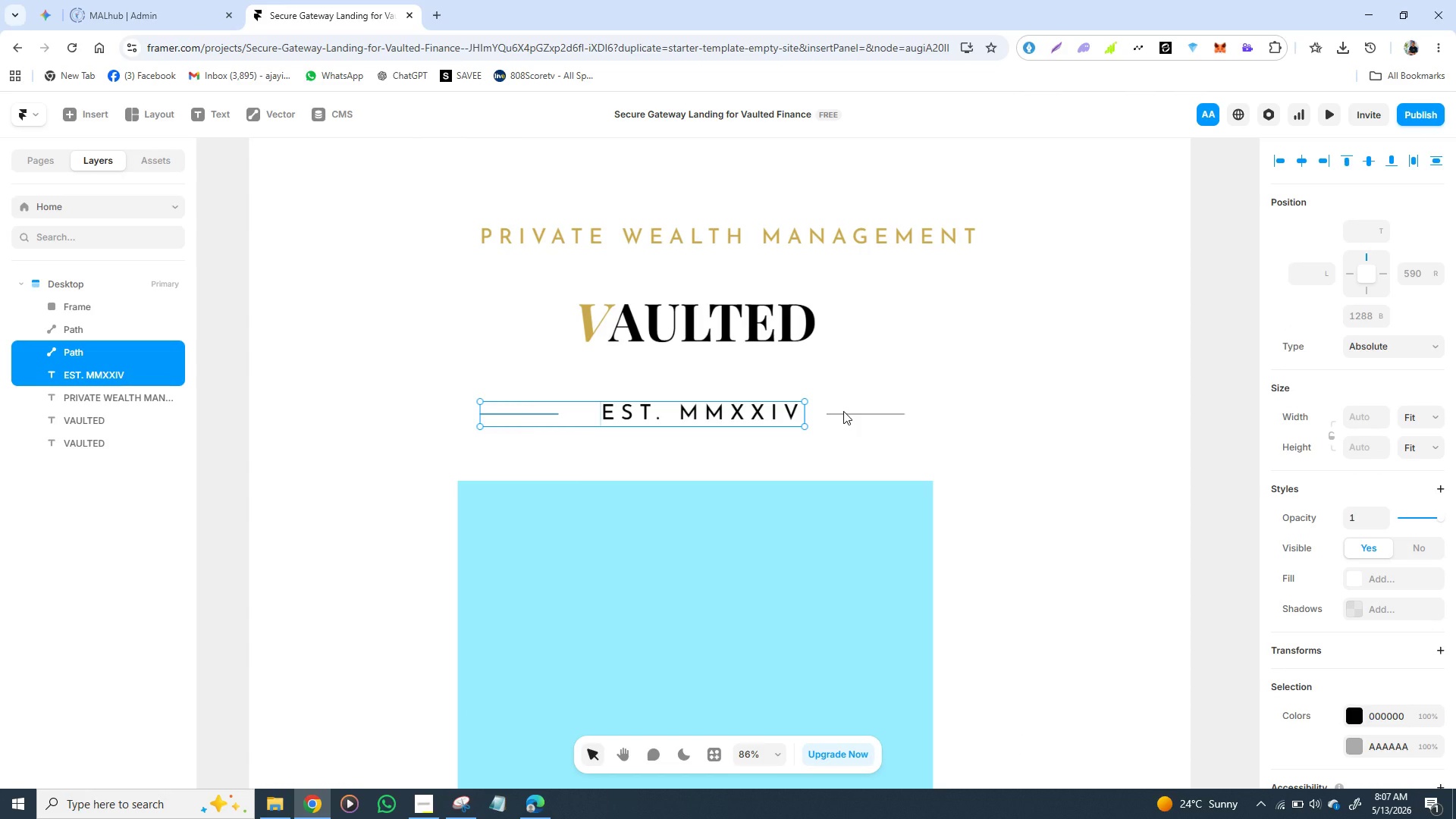 
hold_key(key=ShiftLeft, duration=1.5)
 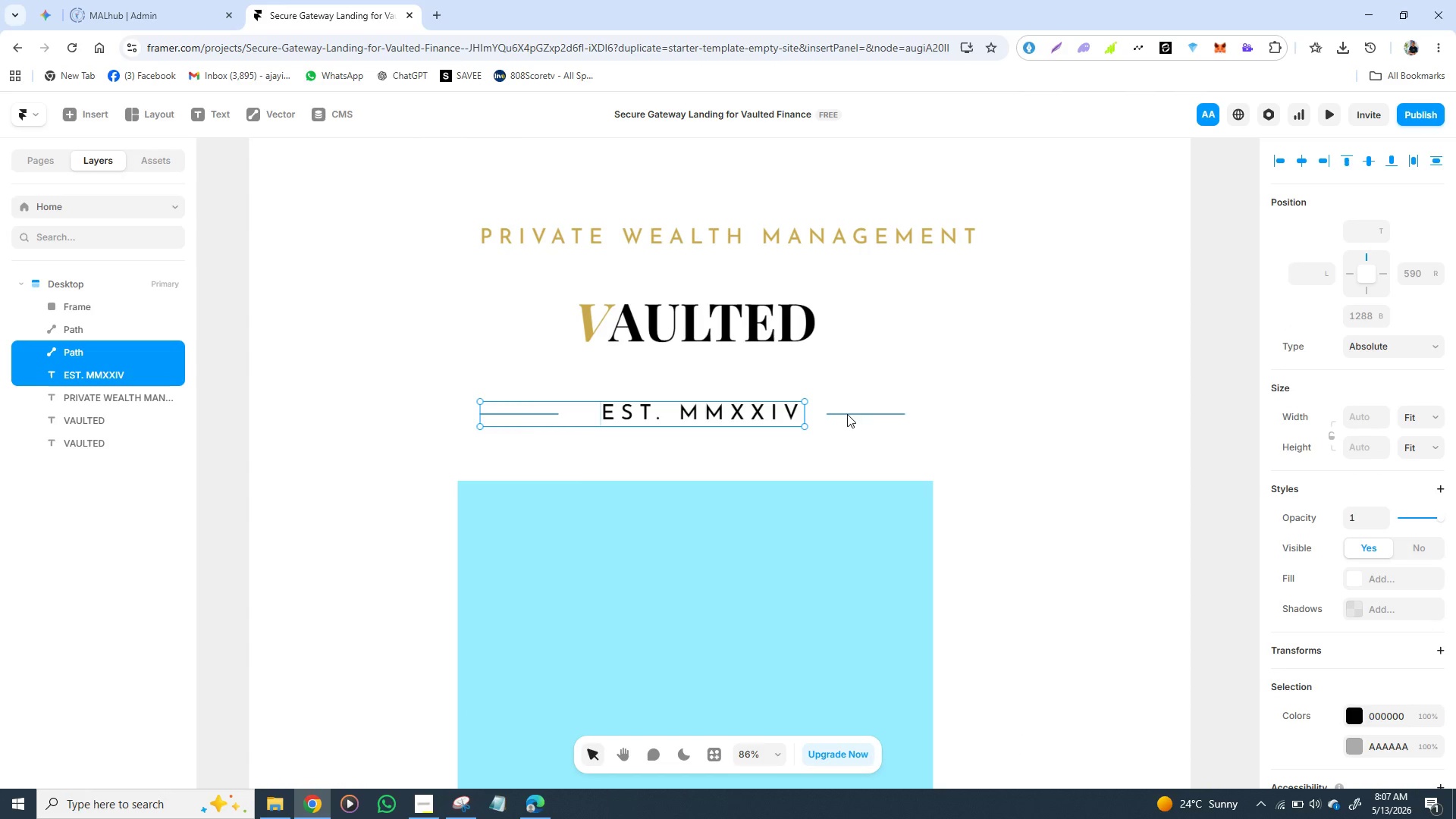 
hold_key(key=ShiftLeft, duration=1.5)
left_click([849, 412])
 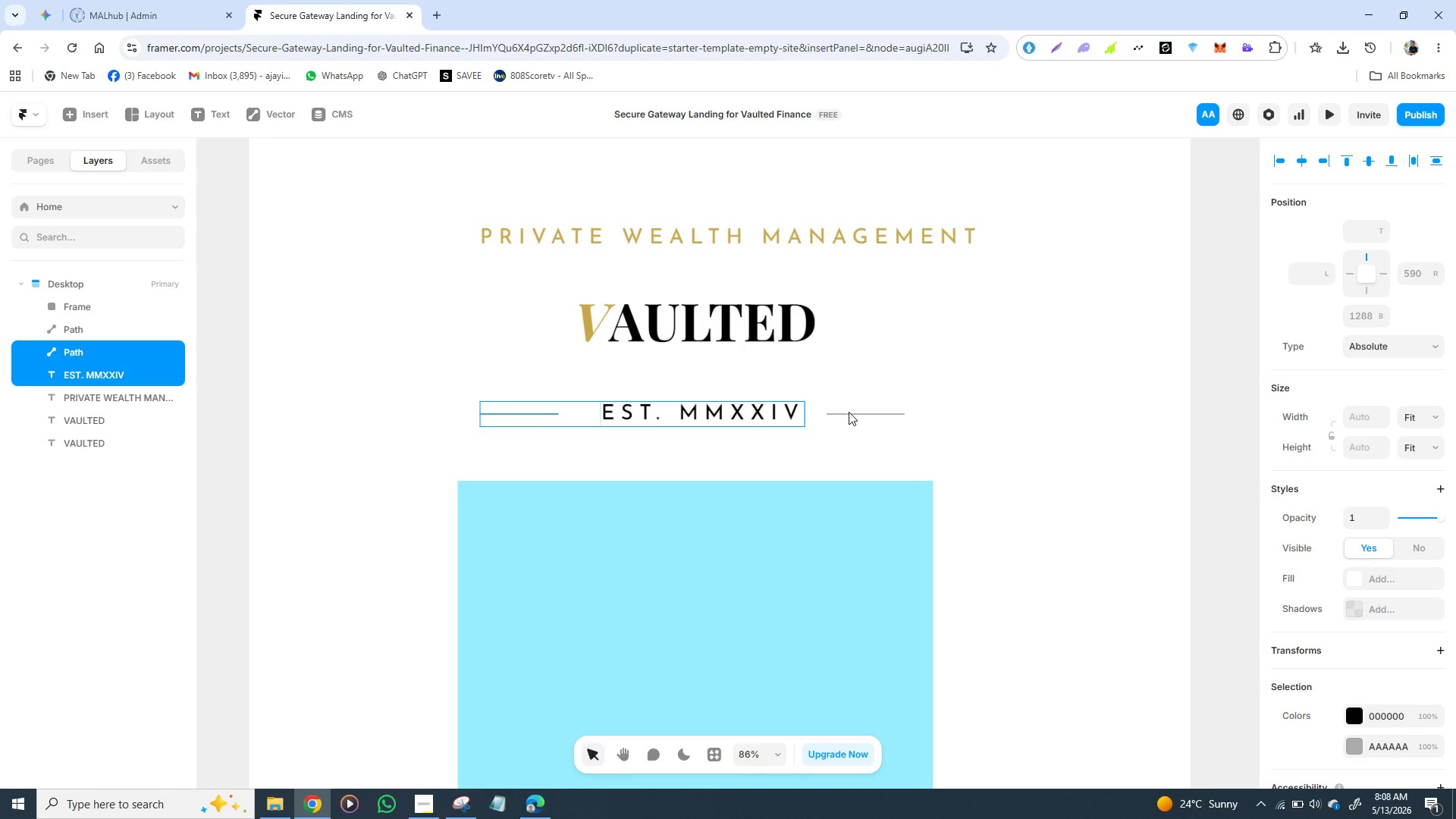 
hold_key(key=ShiftLeft, duration=1.51)
 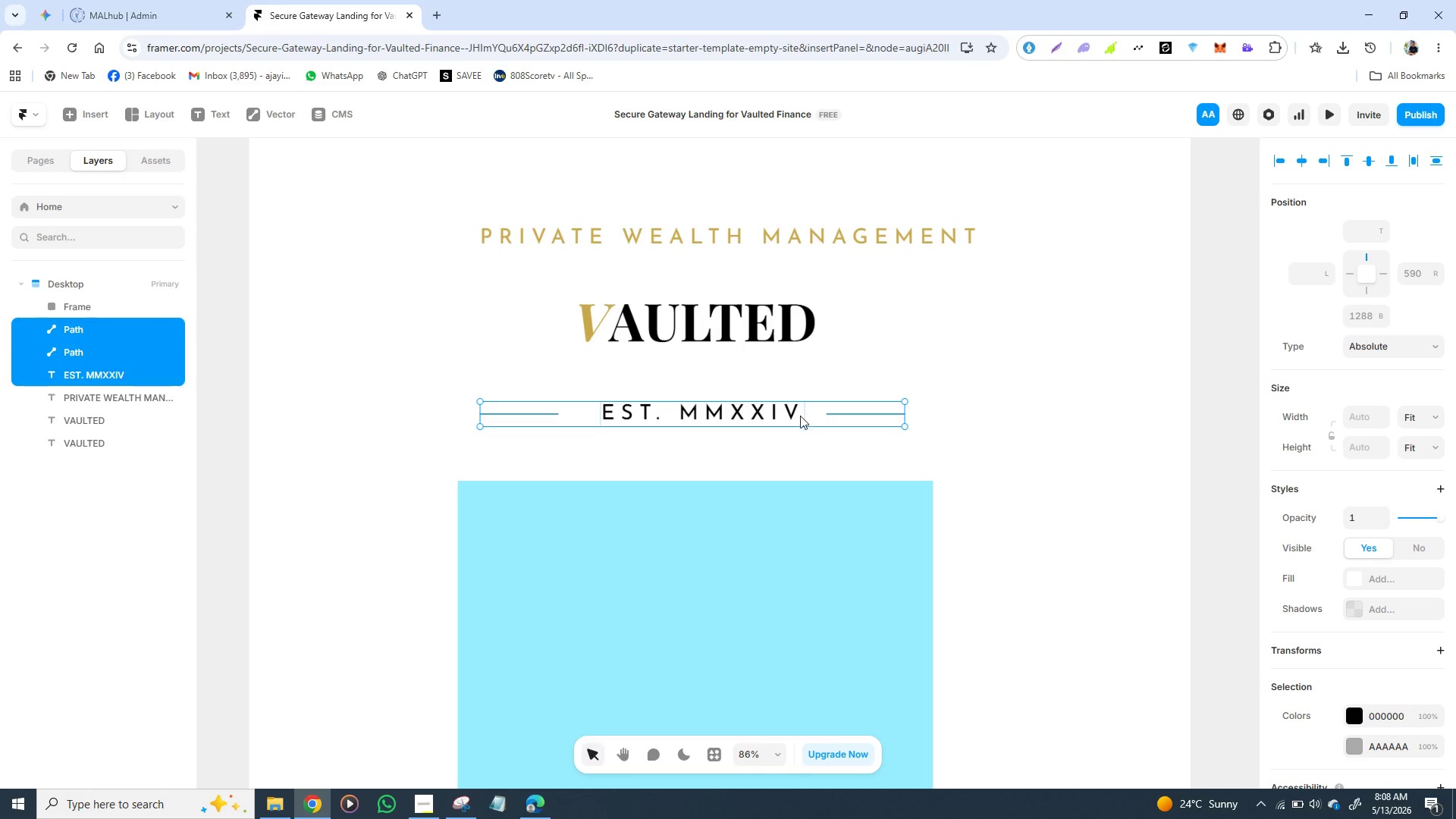 
mouse_move([789, 432])
 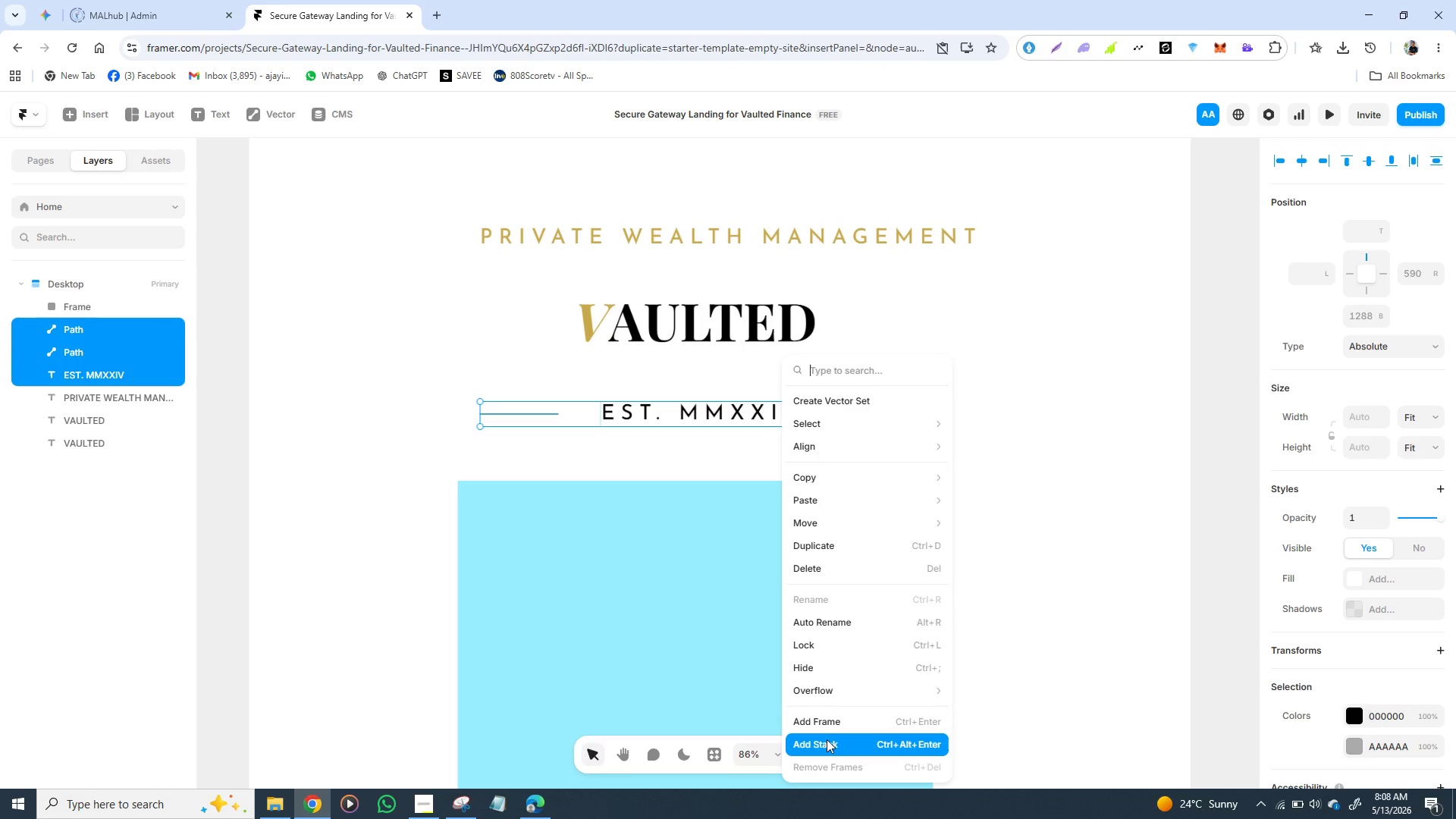 
left_click([825, 739])
 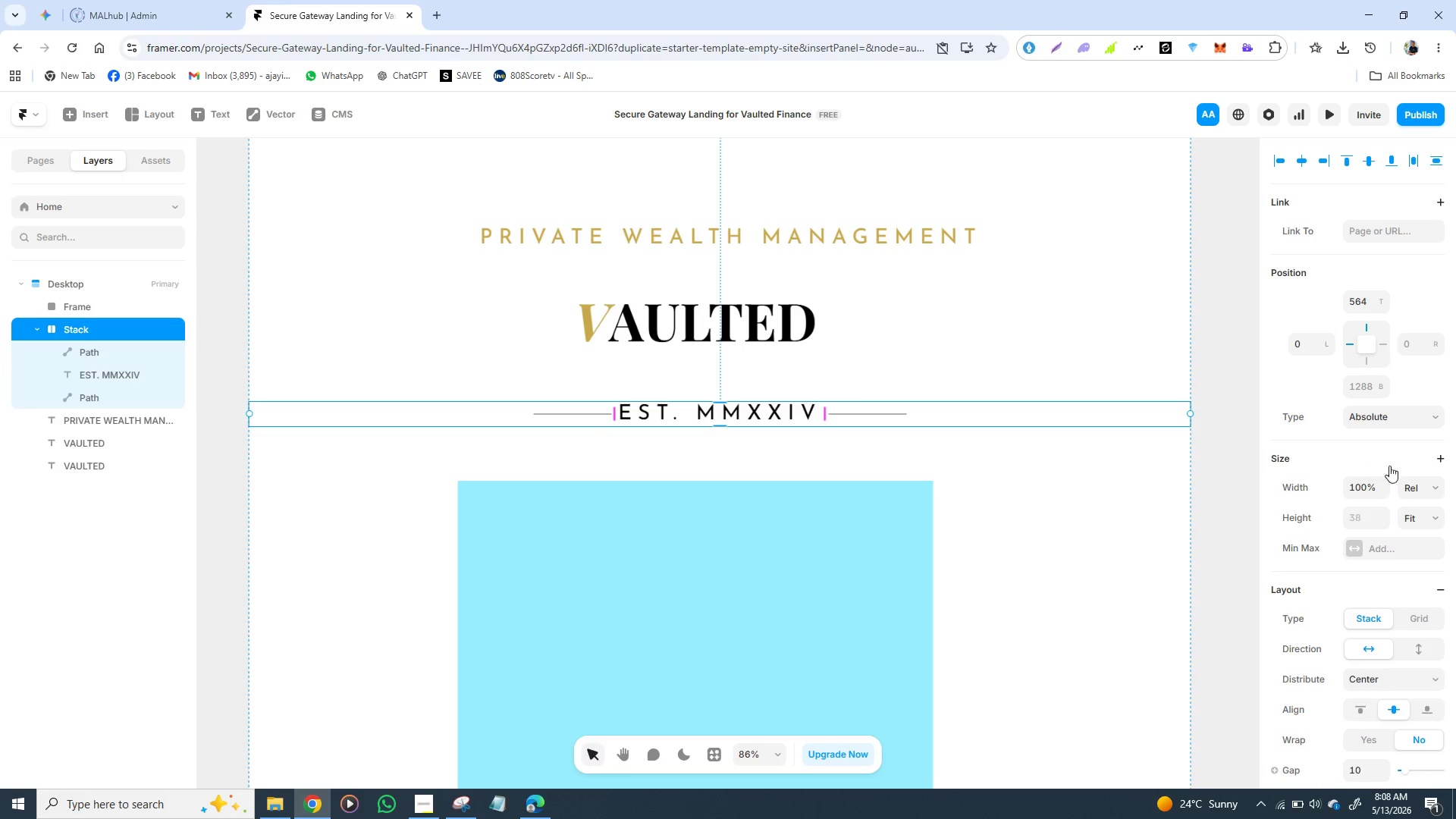 
left_click([1436, 483])
 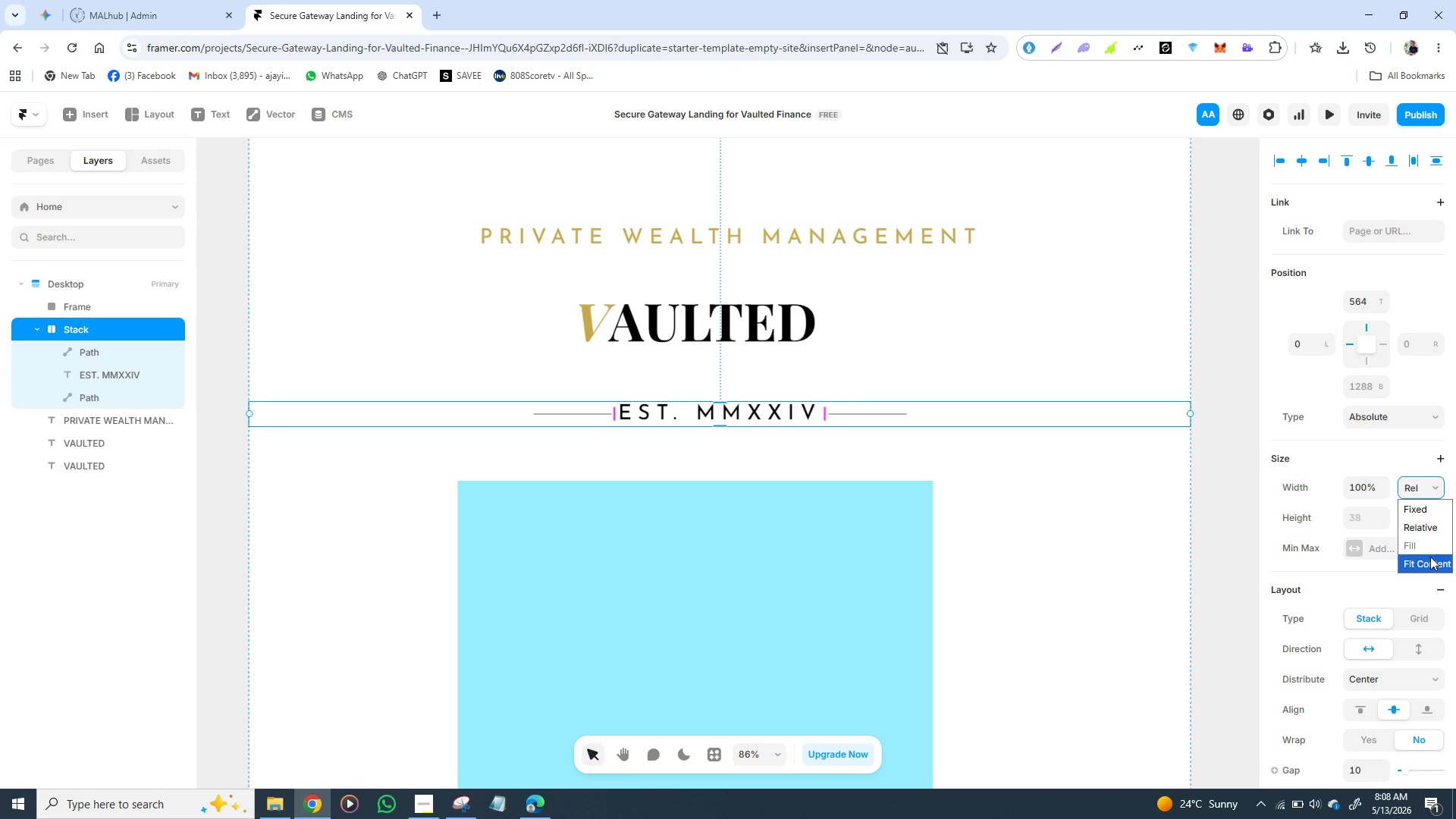 
left_click([1430, 557])
 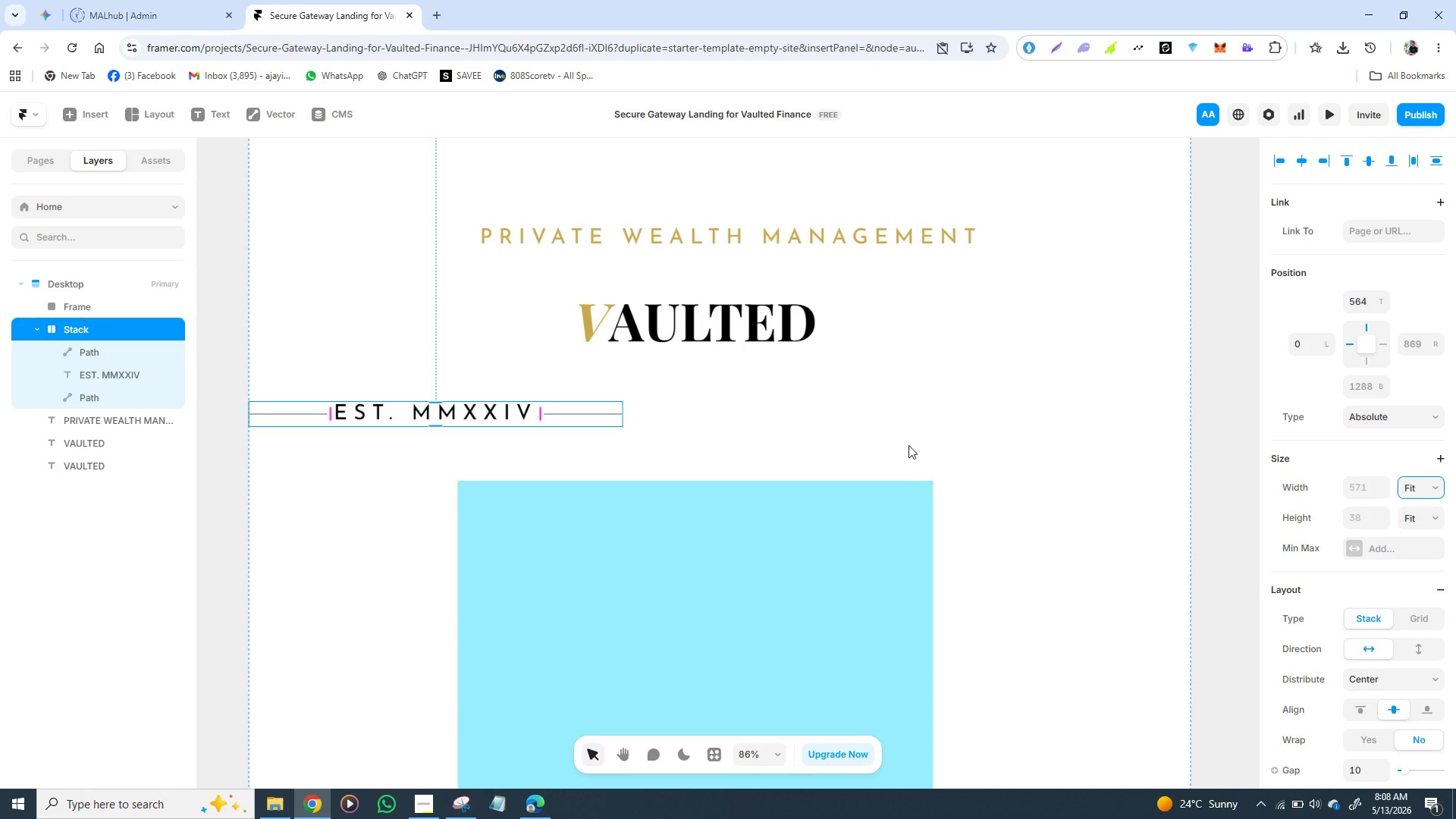 
left_click([937, 406])
 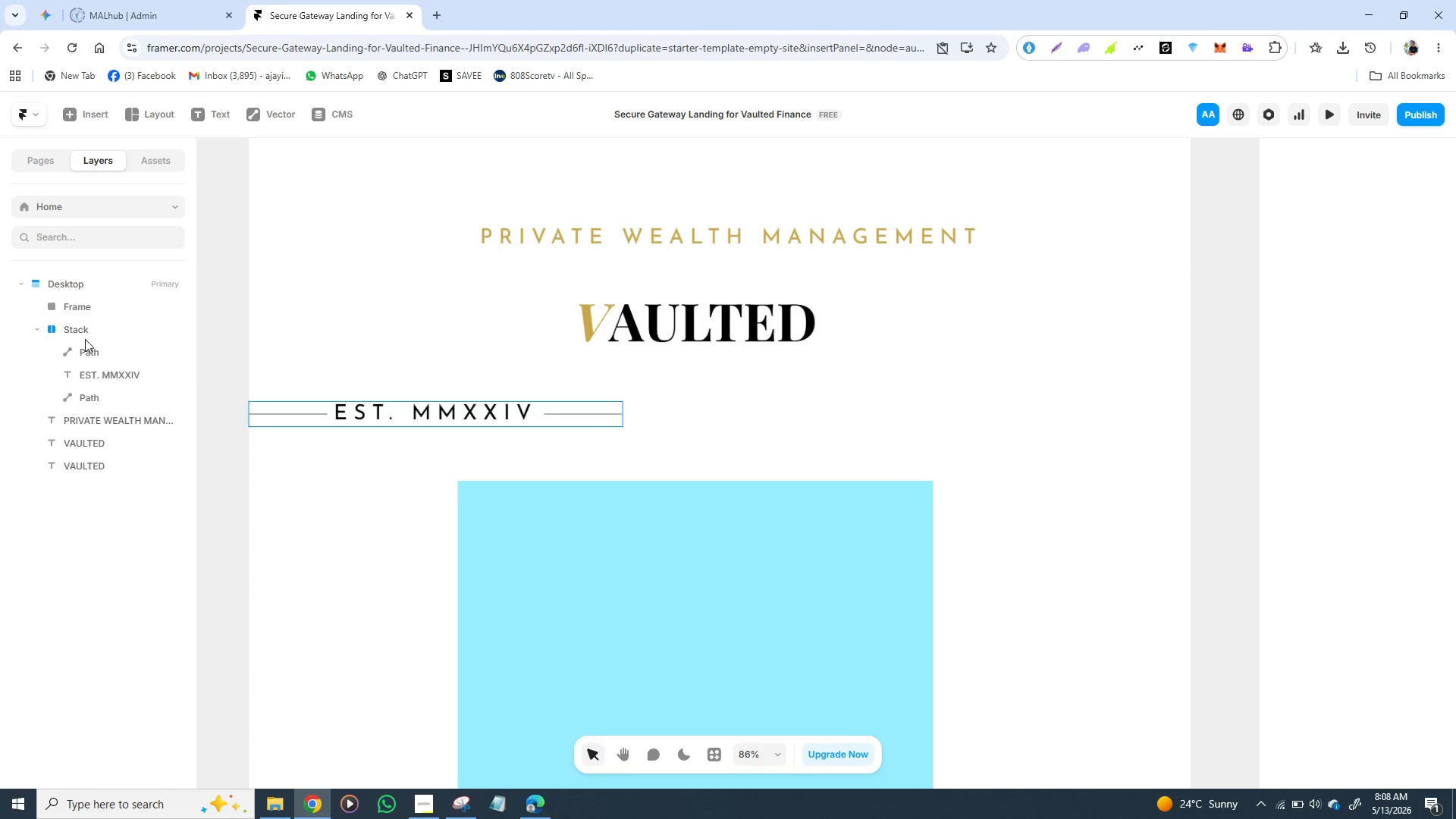 
left_click([82, 331])
 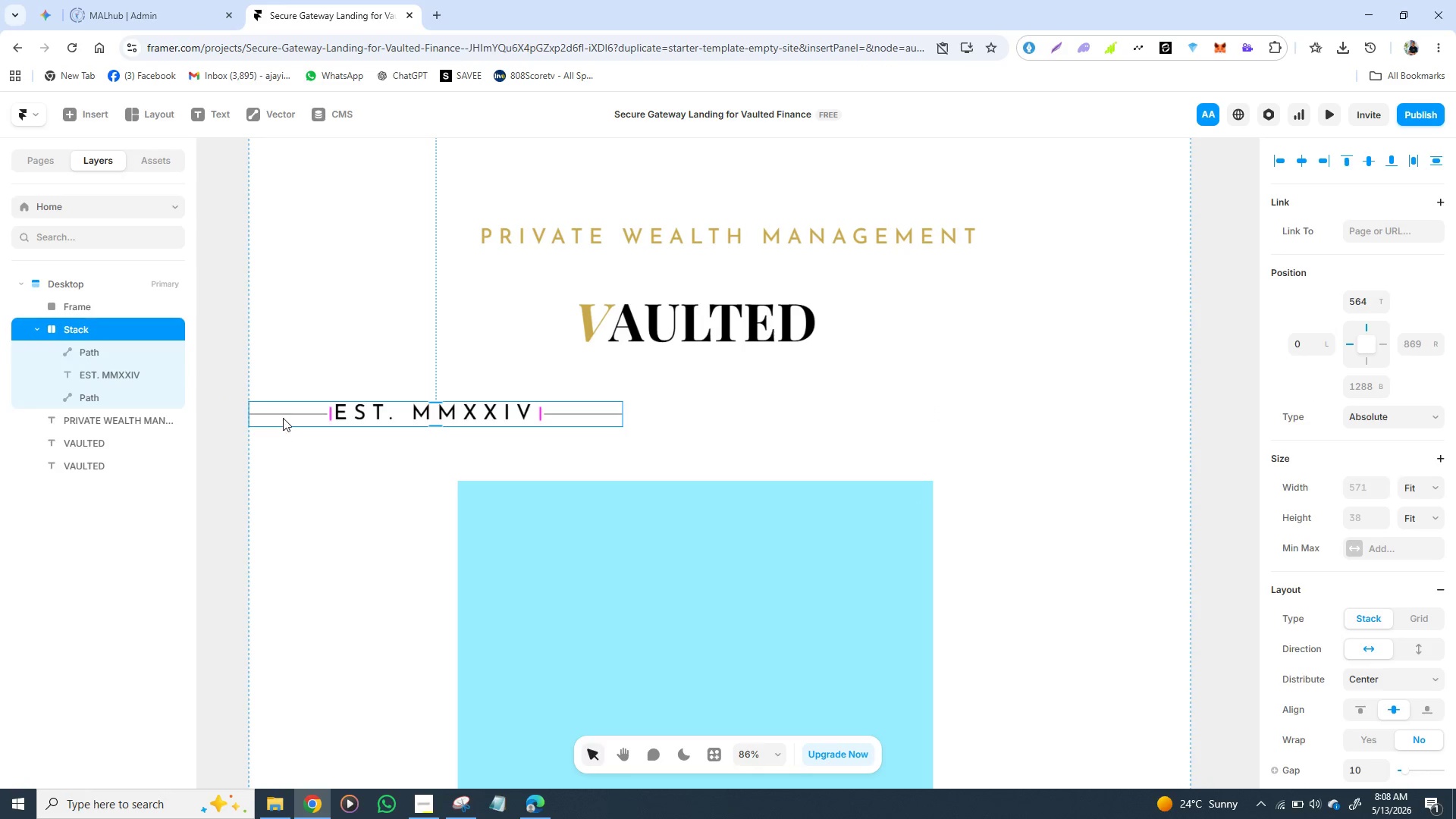 
left_click_drag(start_coordinate=[283, 415], to_coordinate=[565, 395])
 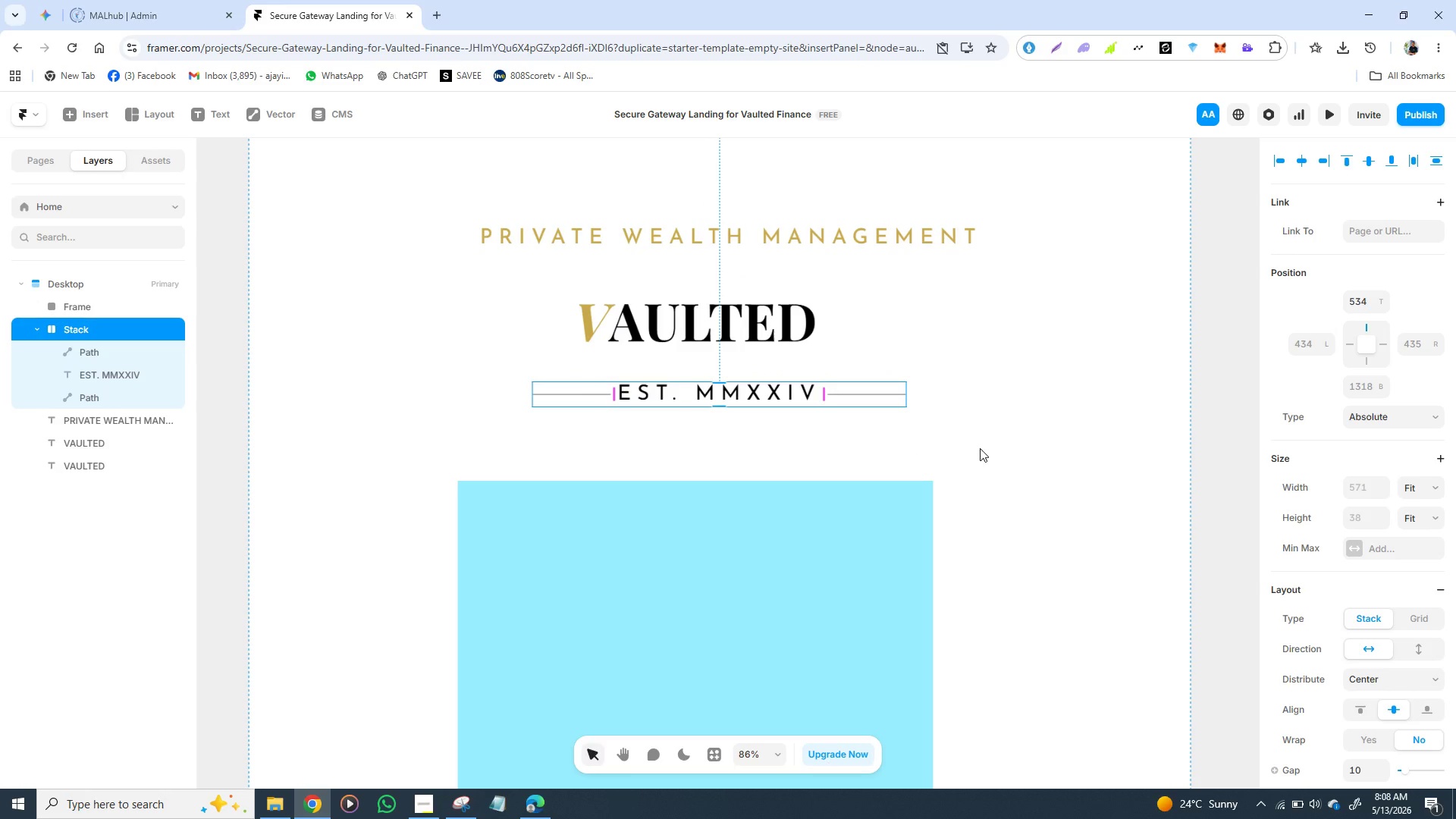 
wait(7.89)
 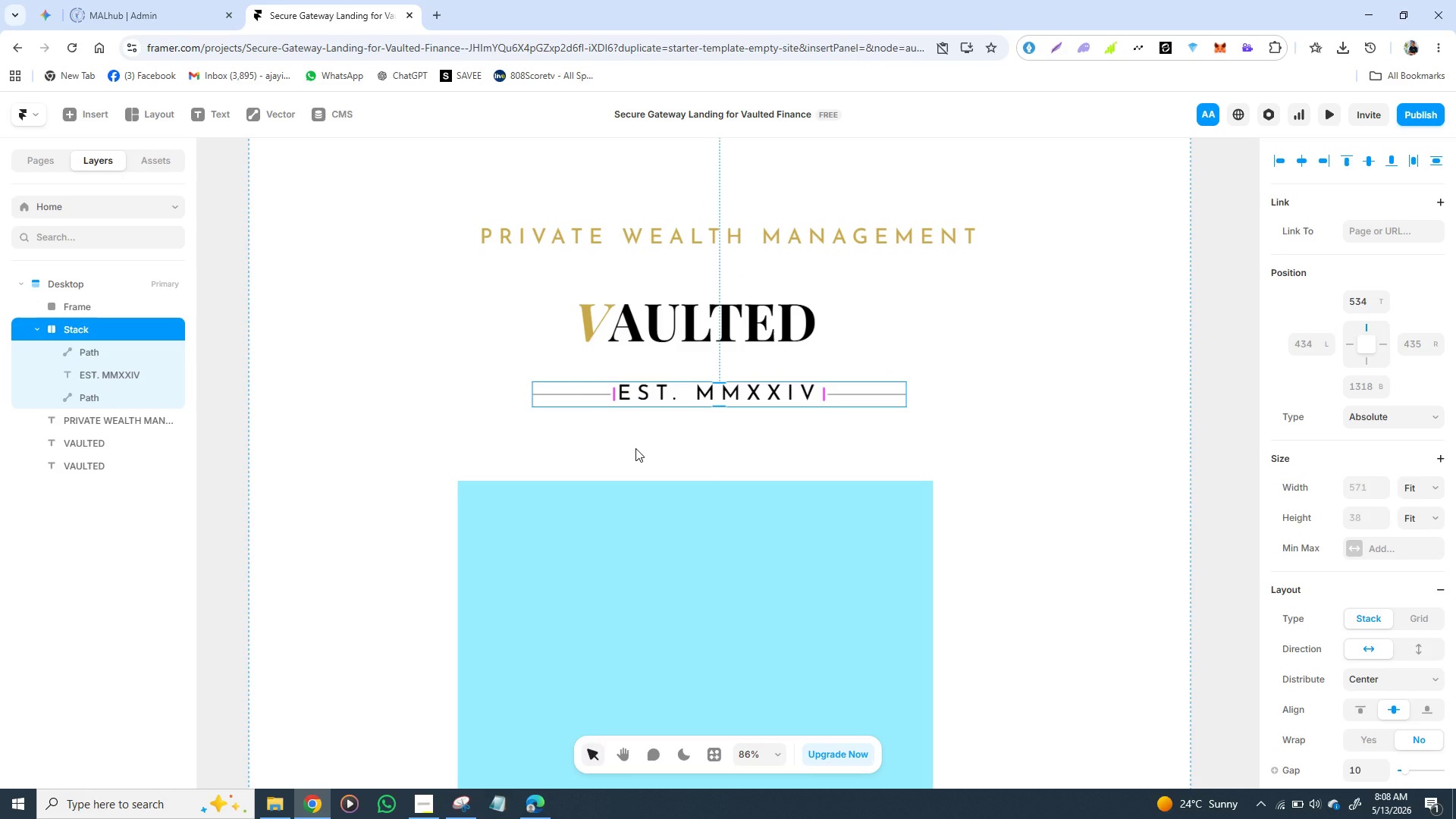 
left_click_drag(start_coordinate=[691, 327], to_coordinate=[715, 325])
 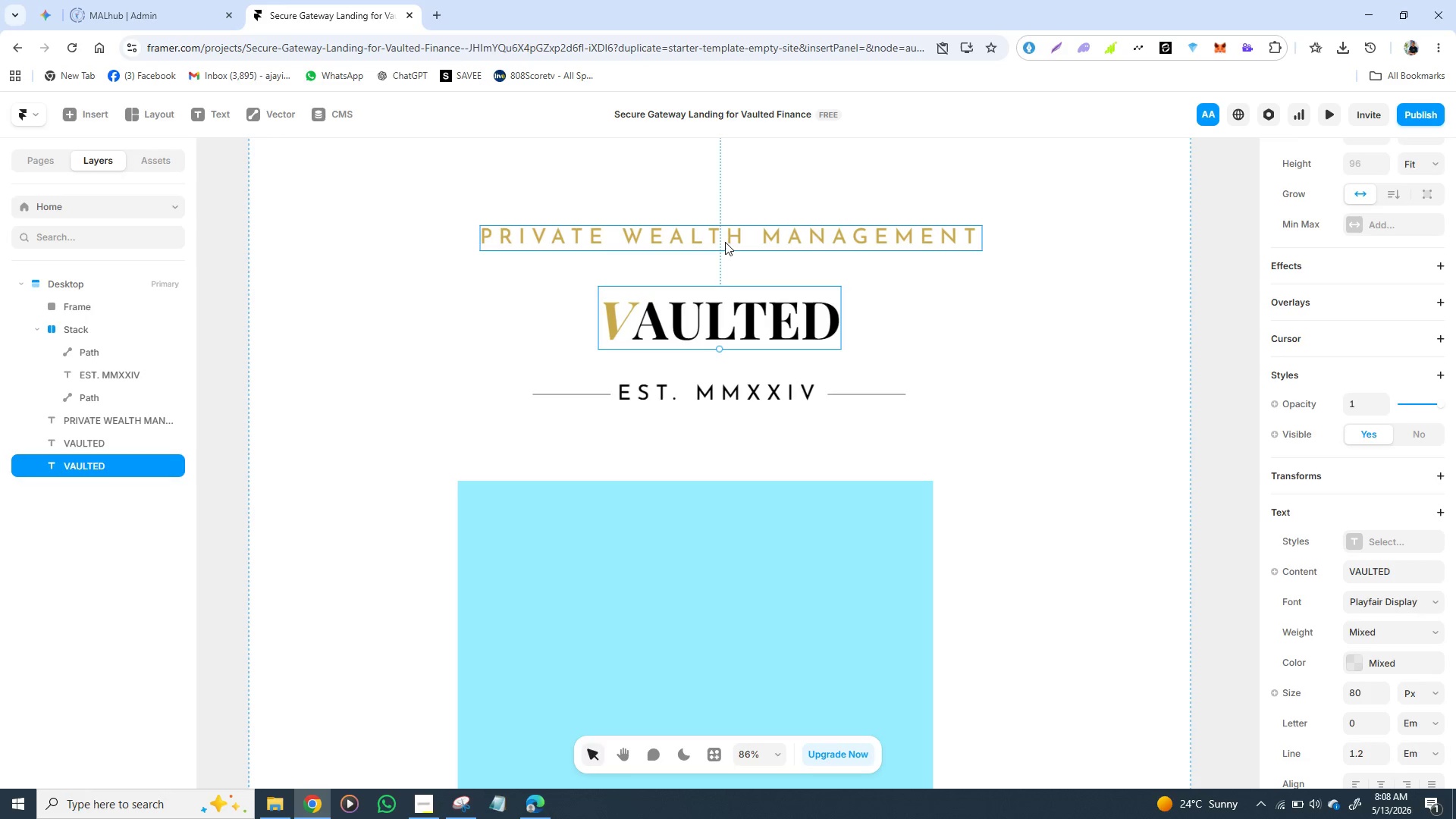 
left_click_drag(start_coordinate=[726, 239], to_coordinate=[713, 253])
 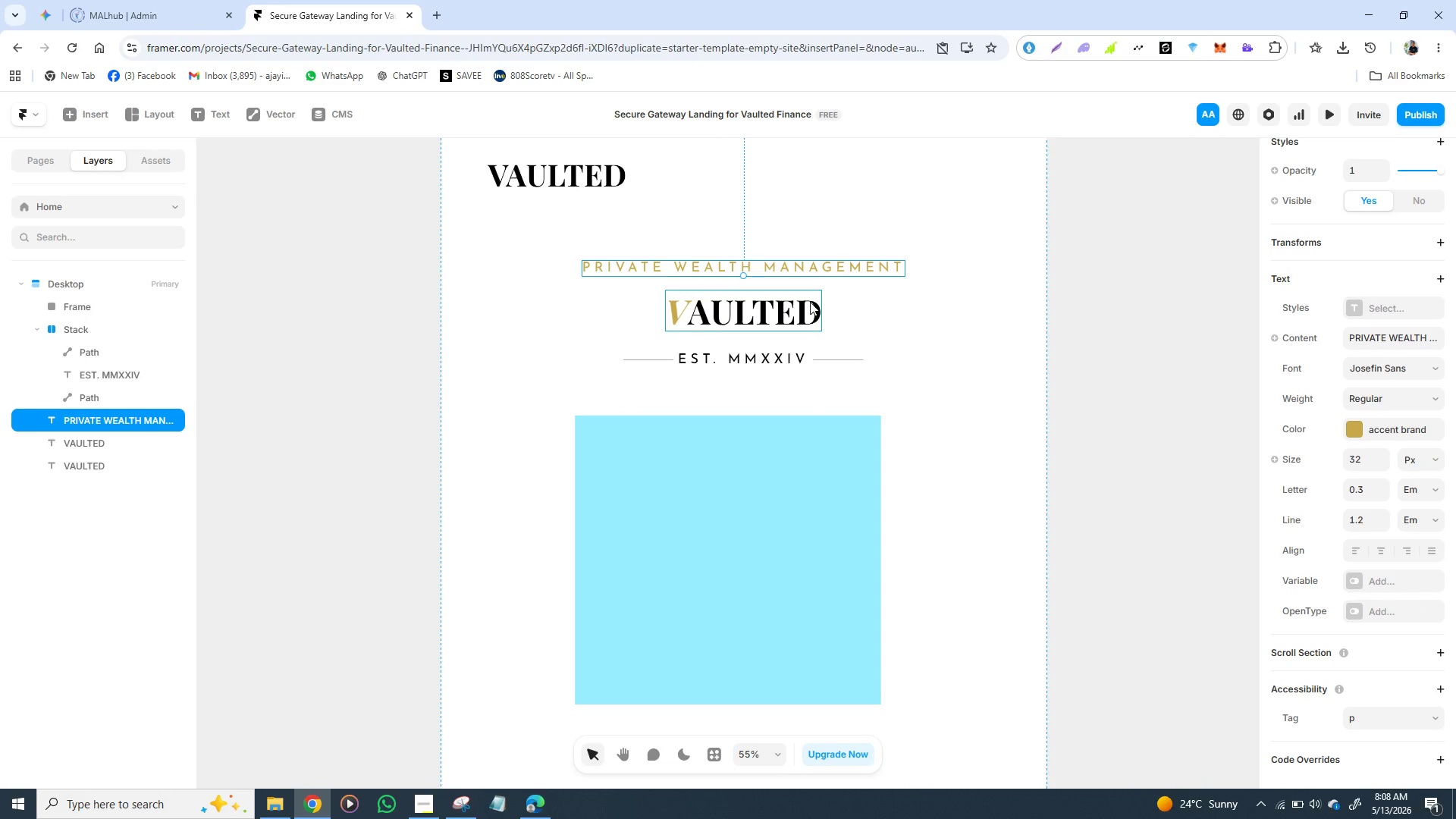 
wait(5.75)
 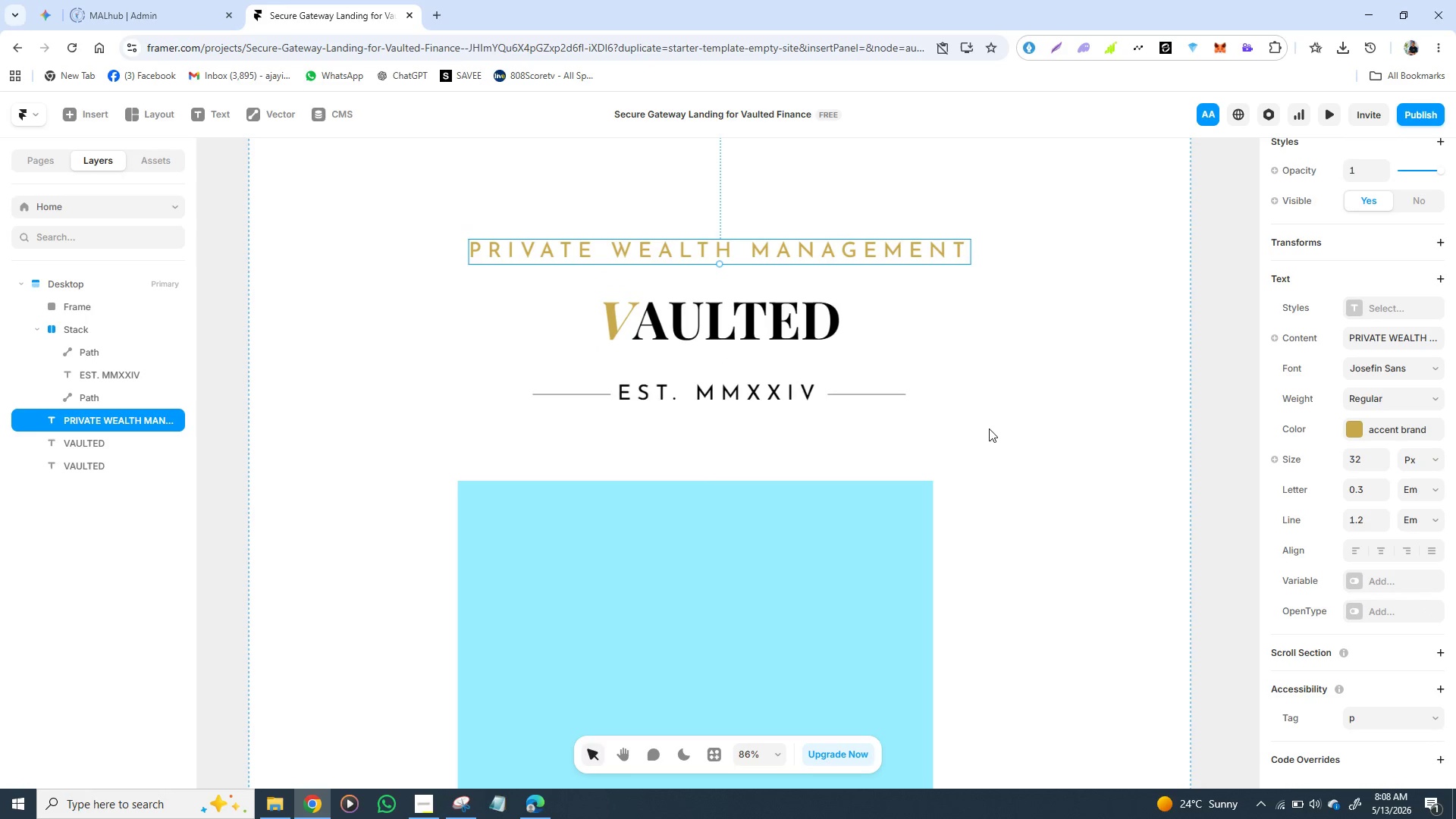 
left_click([791, 324])
 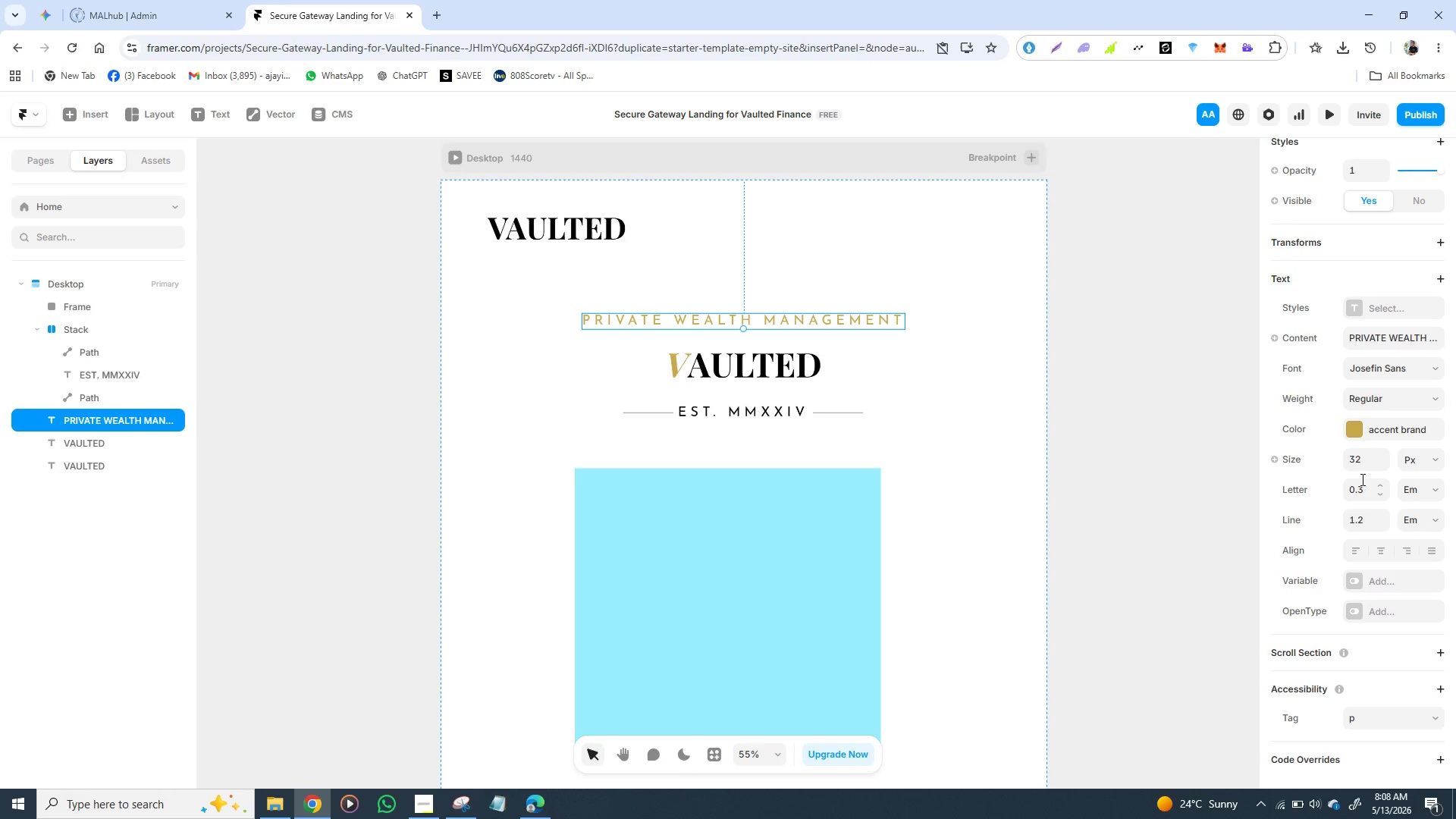 
left_click([1362, 461])
 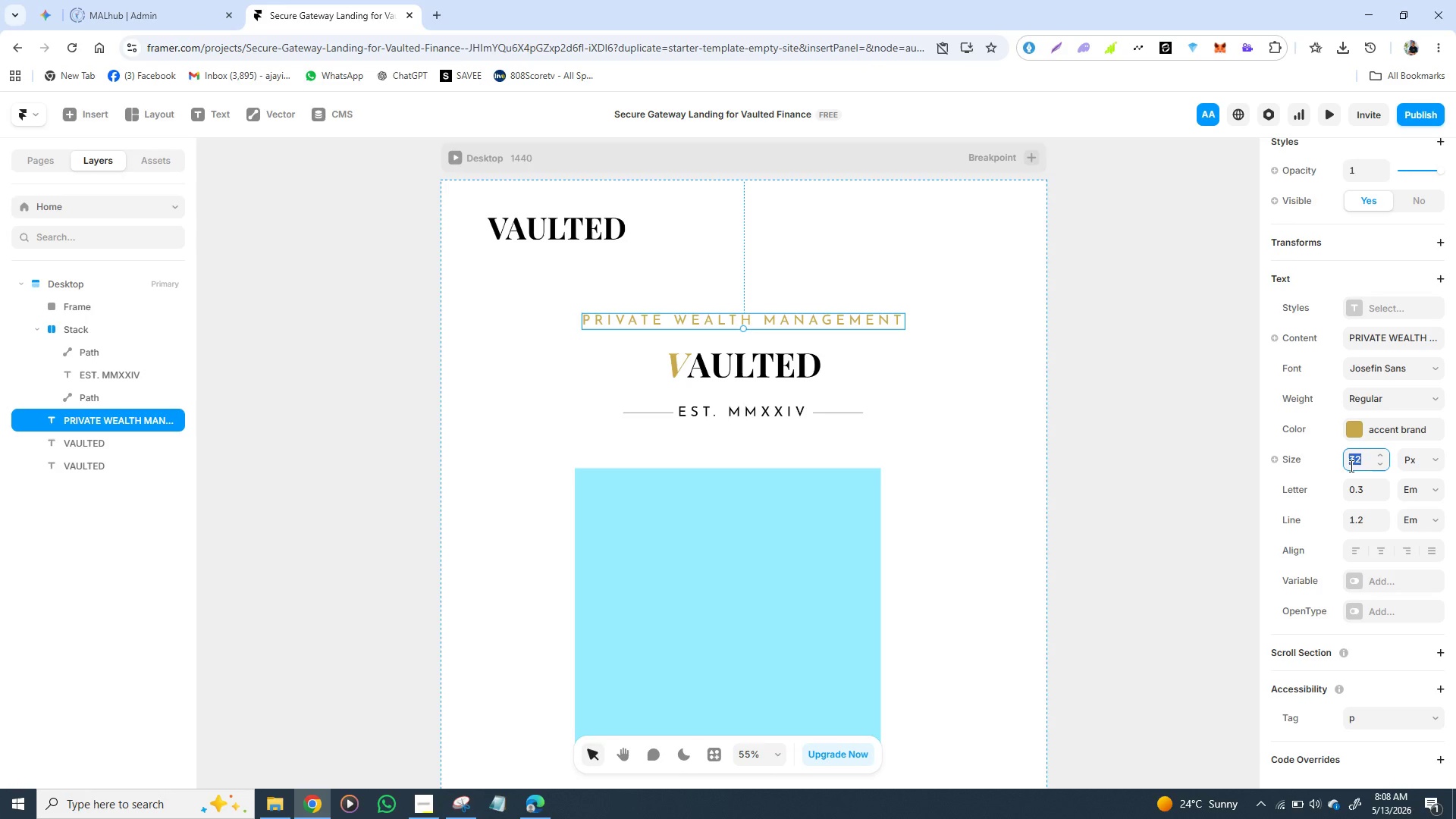 
type(24)
 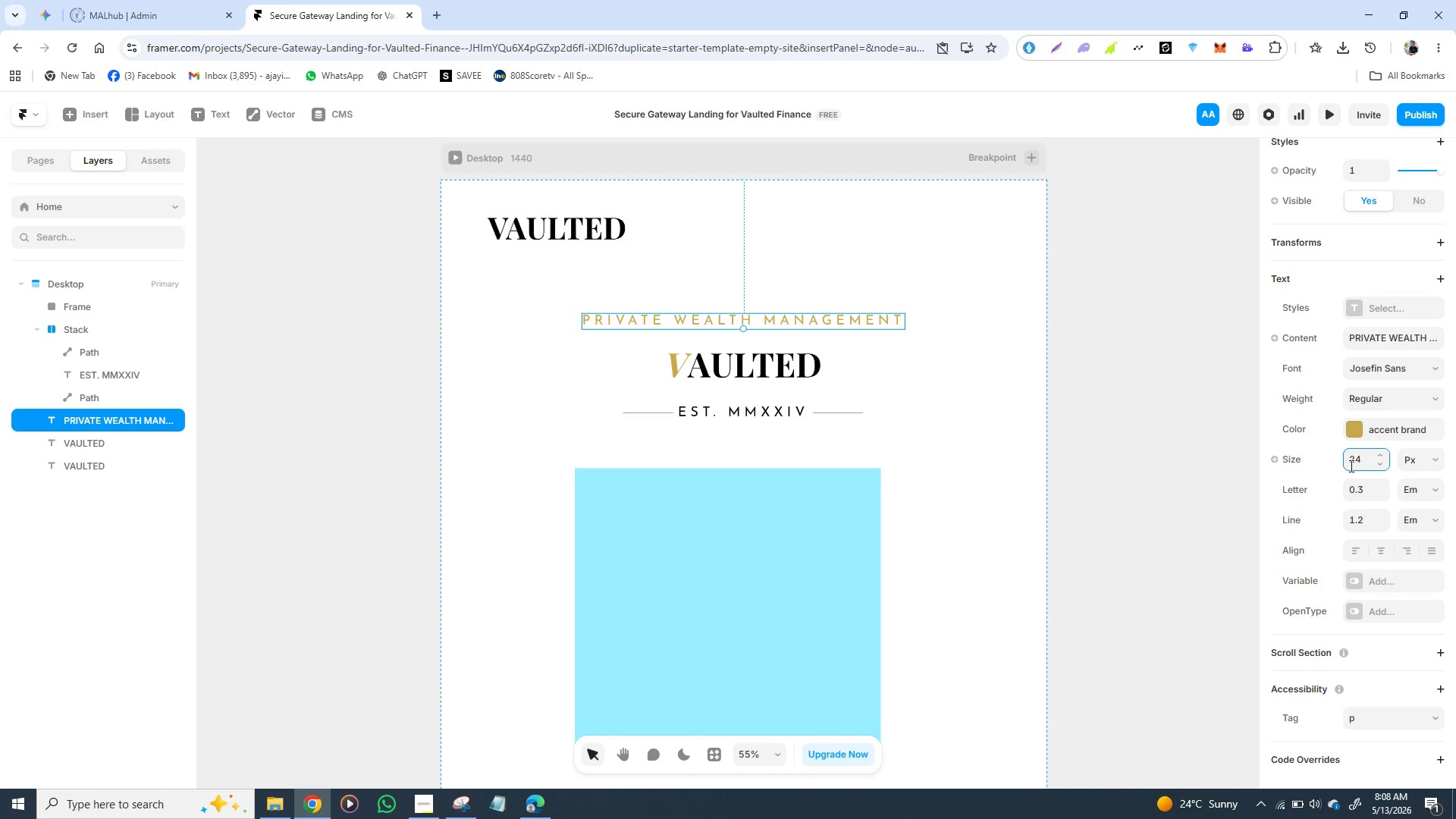 
key(Enter)
 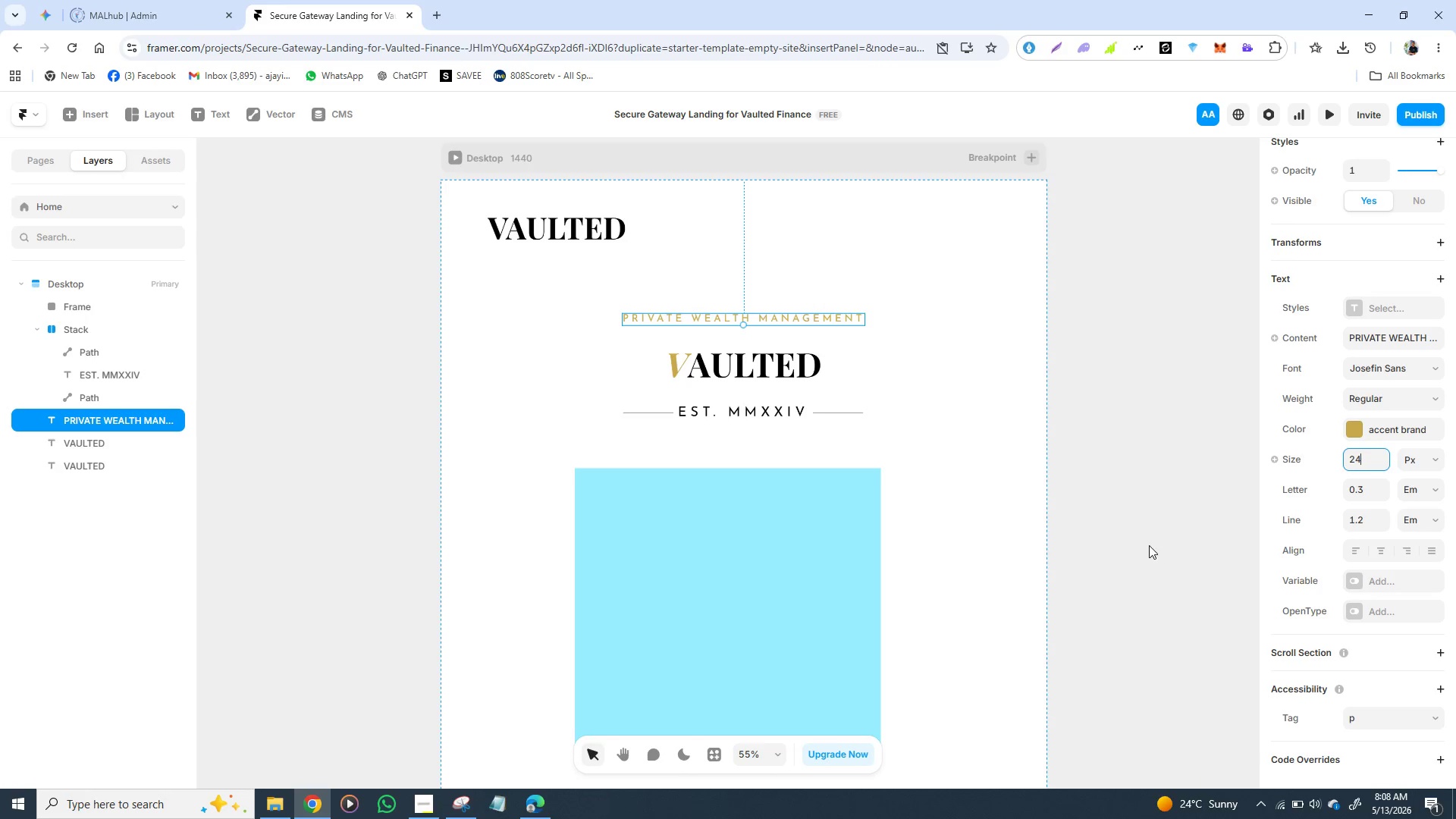 
wait(5.17)
 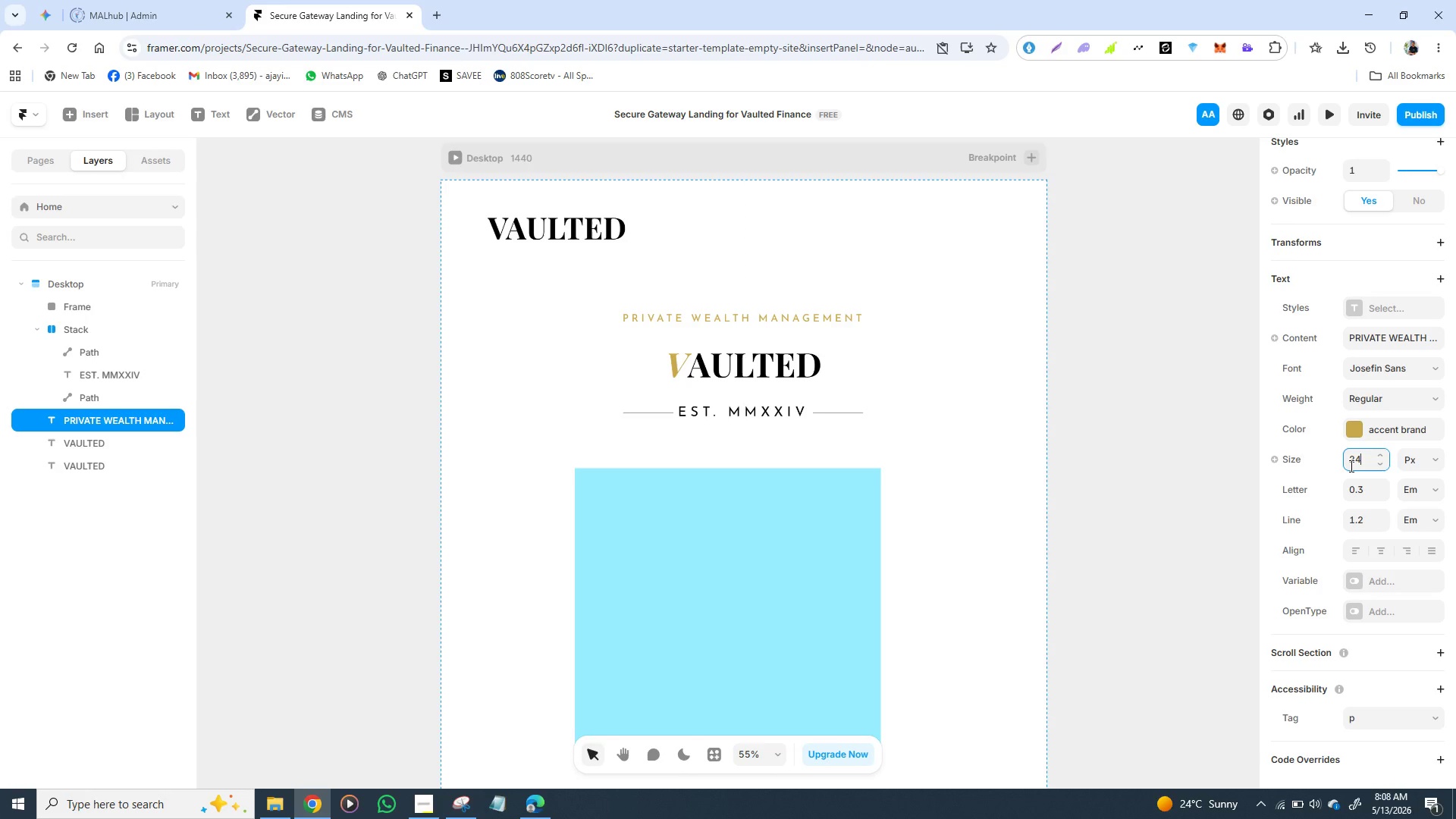 
left_click([751, 414])
 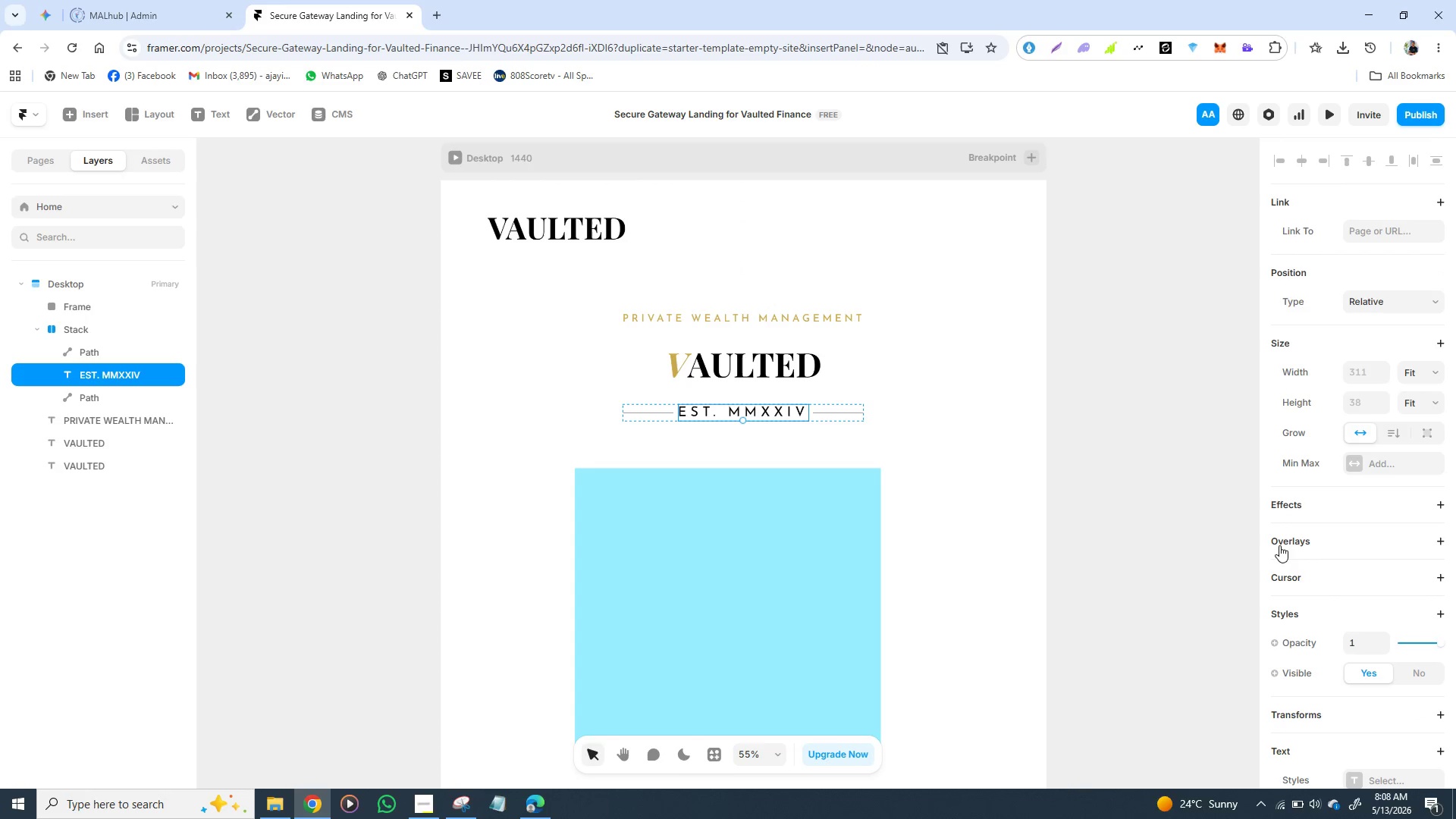 
scroll: coordinate [1310, 526], scroll_direction: down, amount: 3.0
 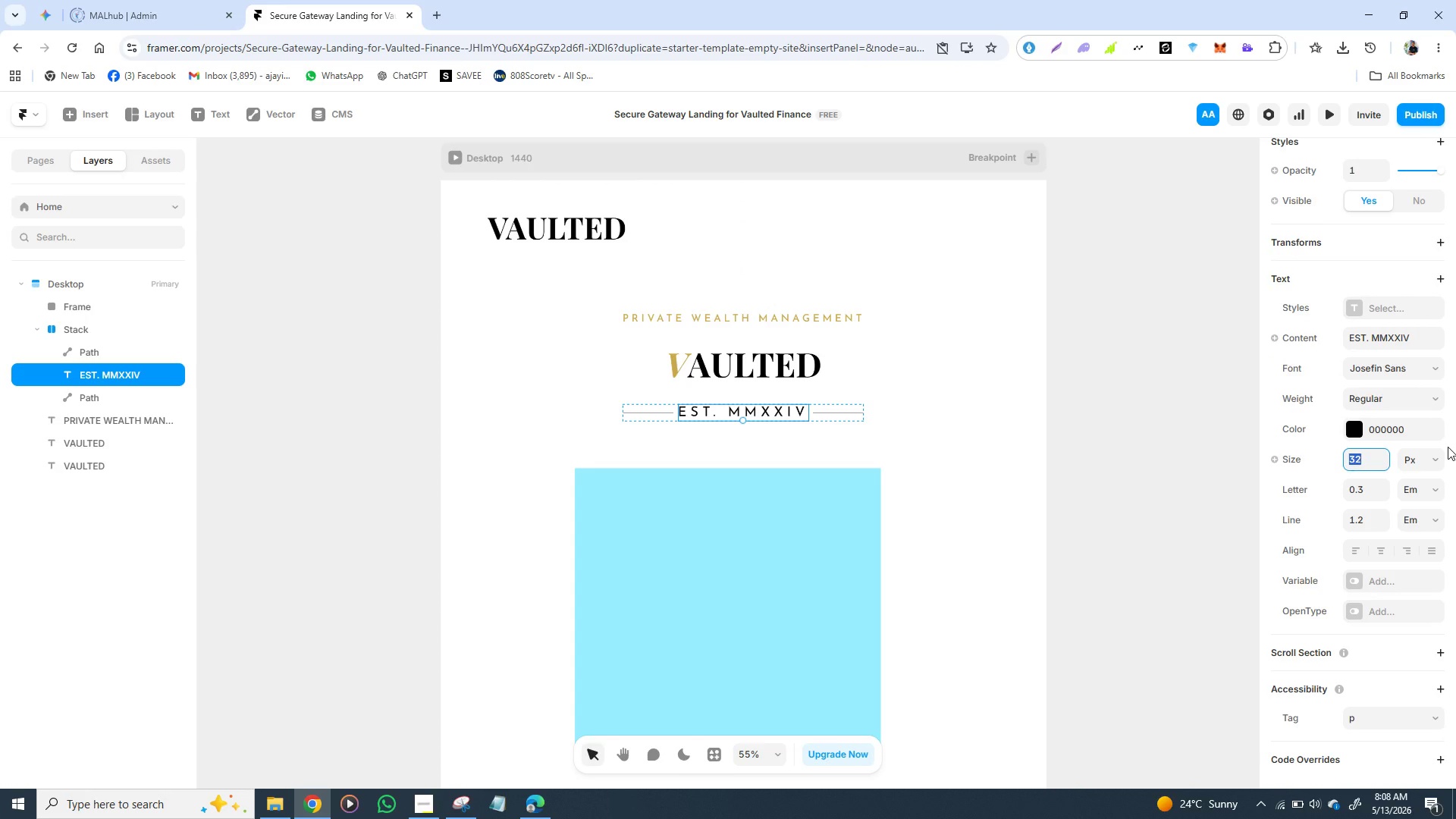 
type(24)
 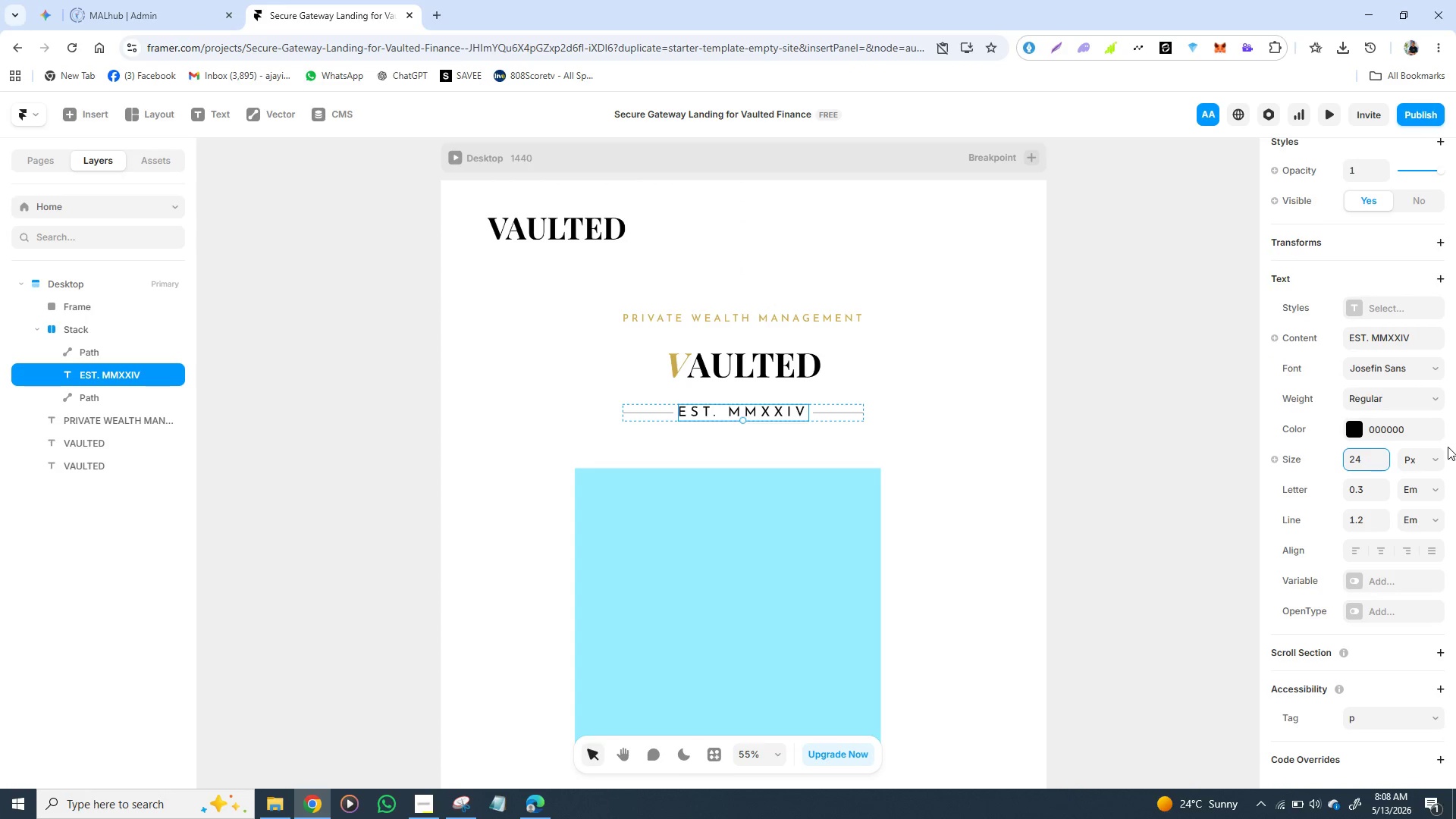 
key(Enter)
 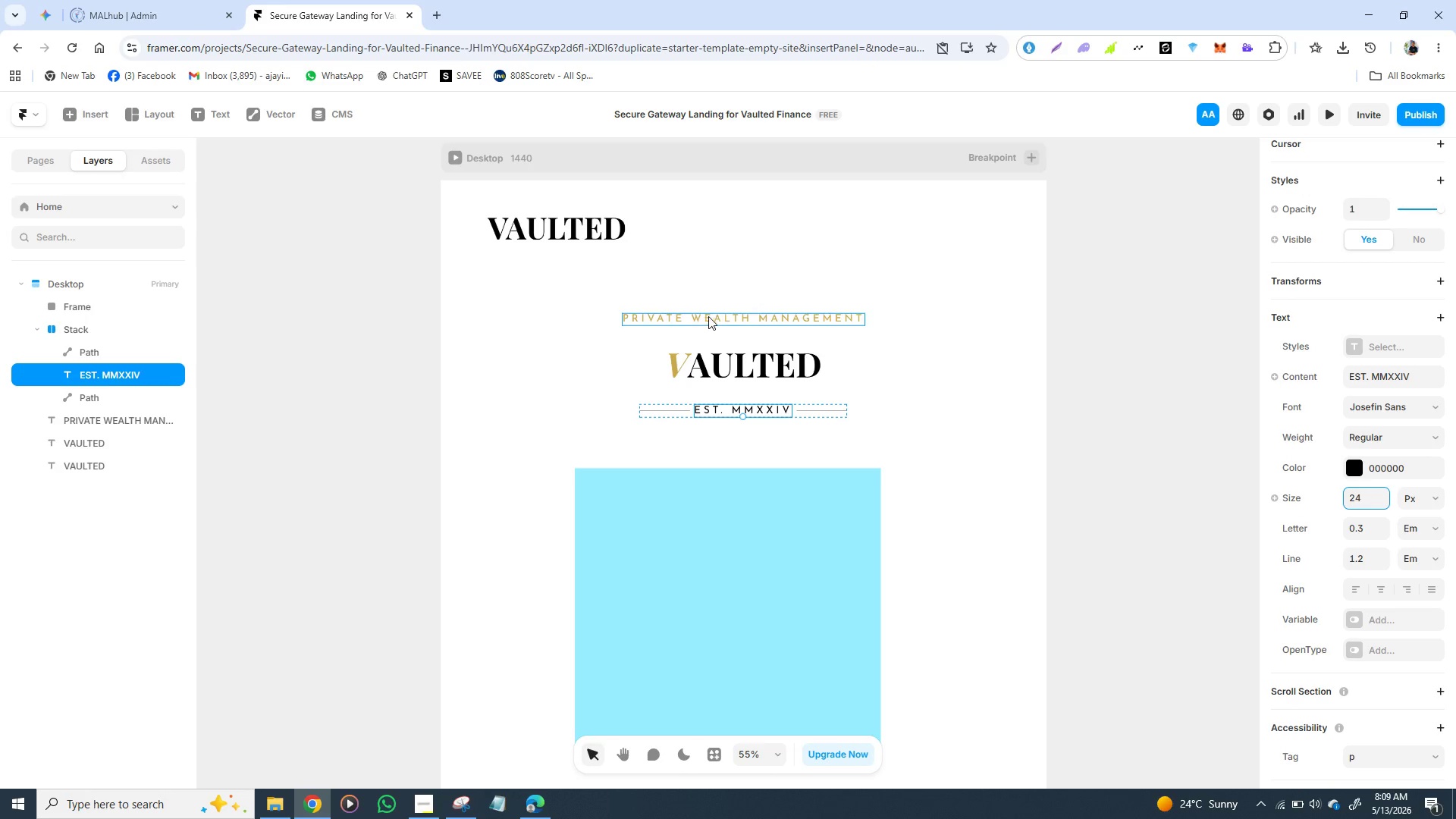 
wait(5.44)
 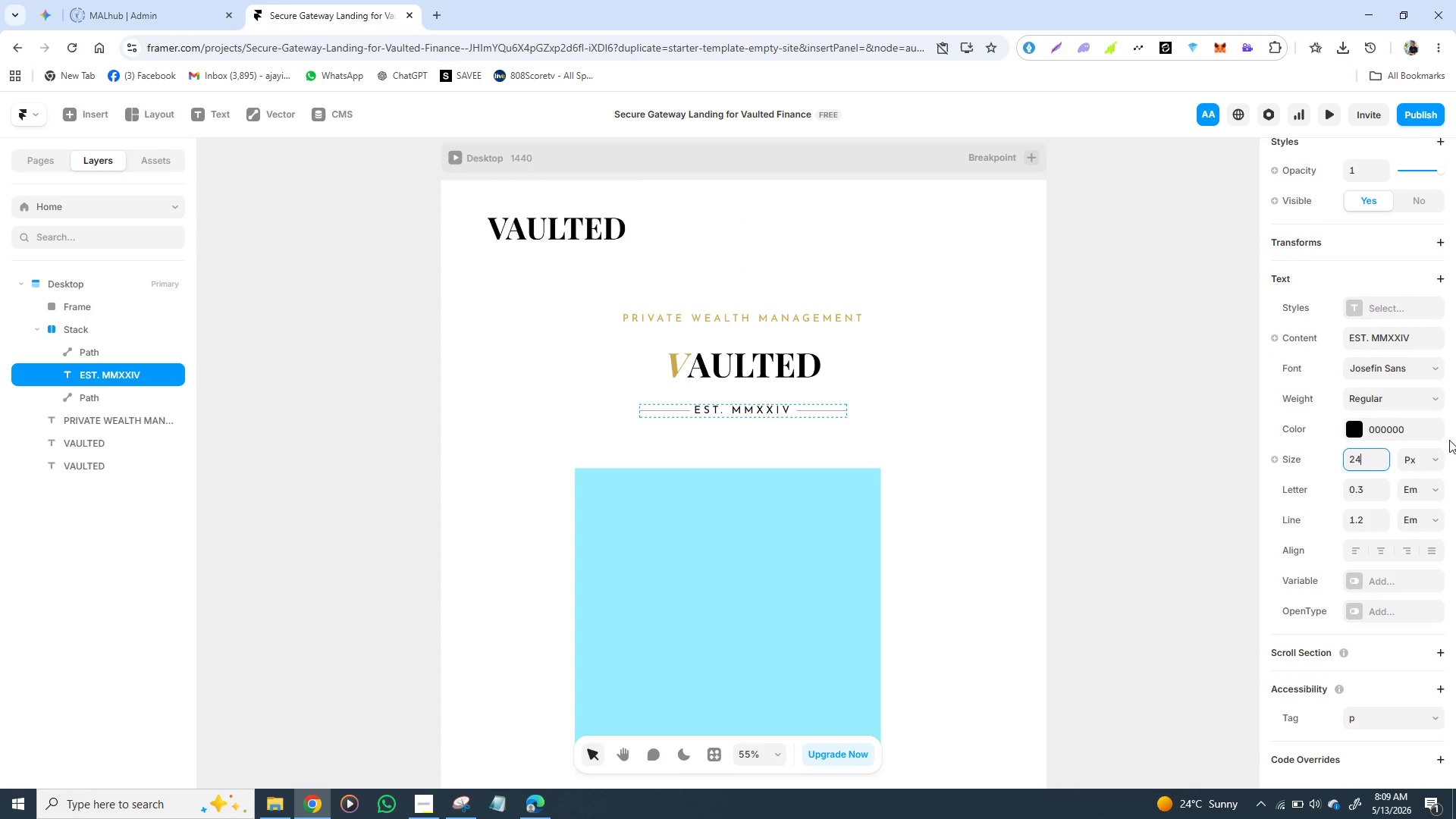 
hold_key(key=ShiftLeft, duration=1.53)
 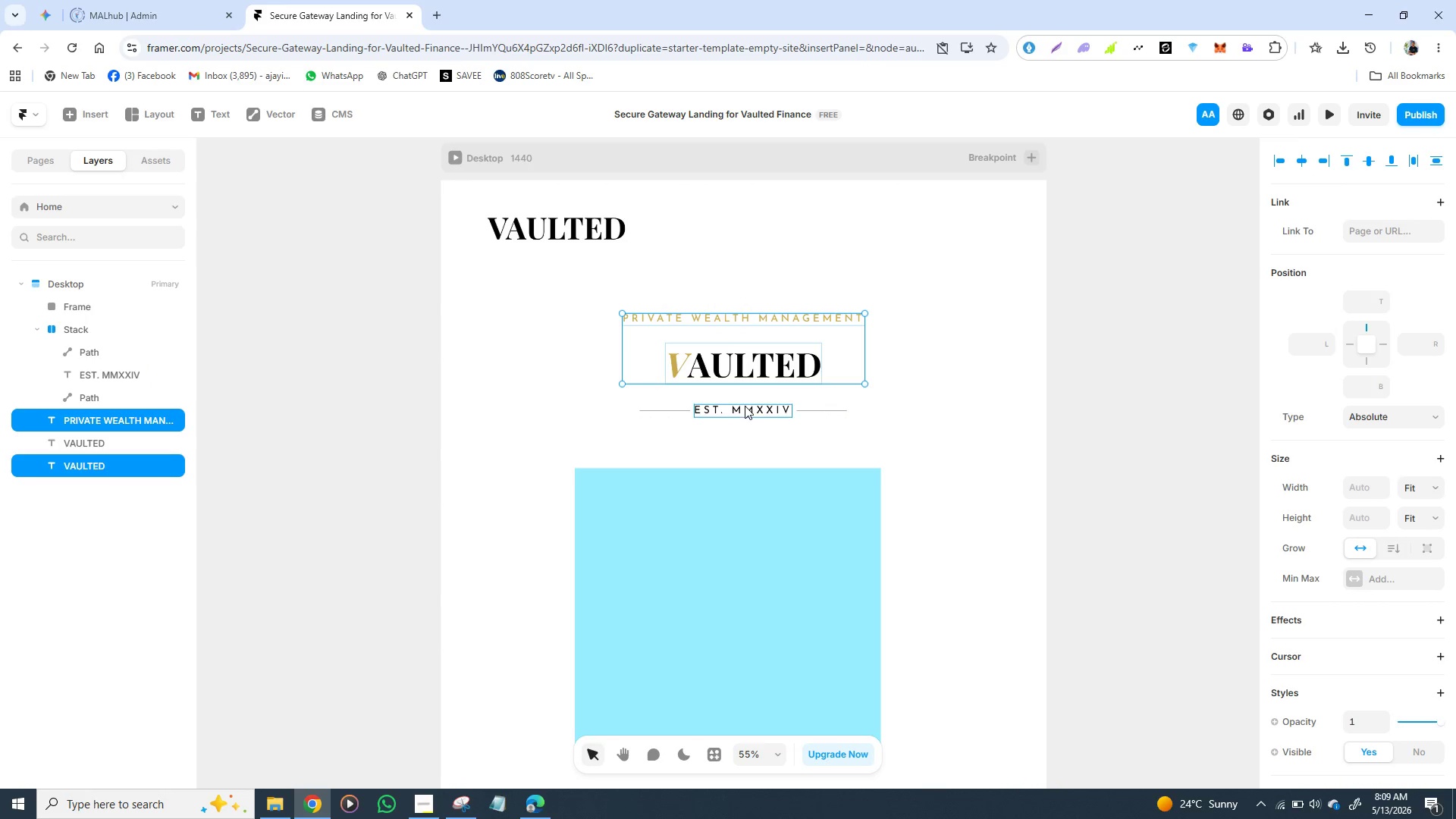 
hold_key(key=ShiftLeft, duration=1.5)
 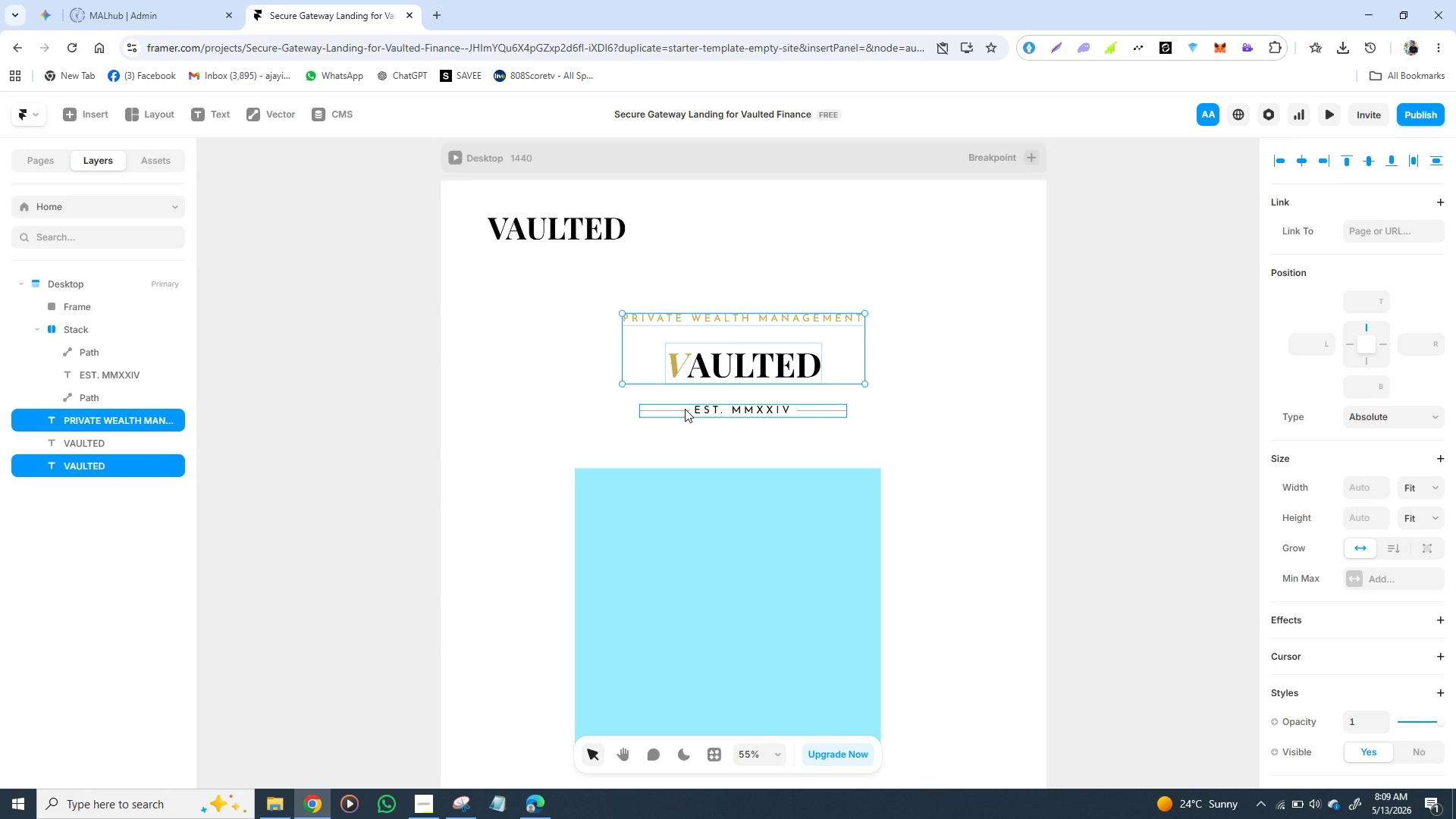 
hold_key(key=ShiftLeft, duration=1.5)
left_click([685, 409])
 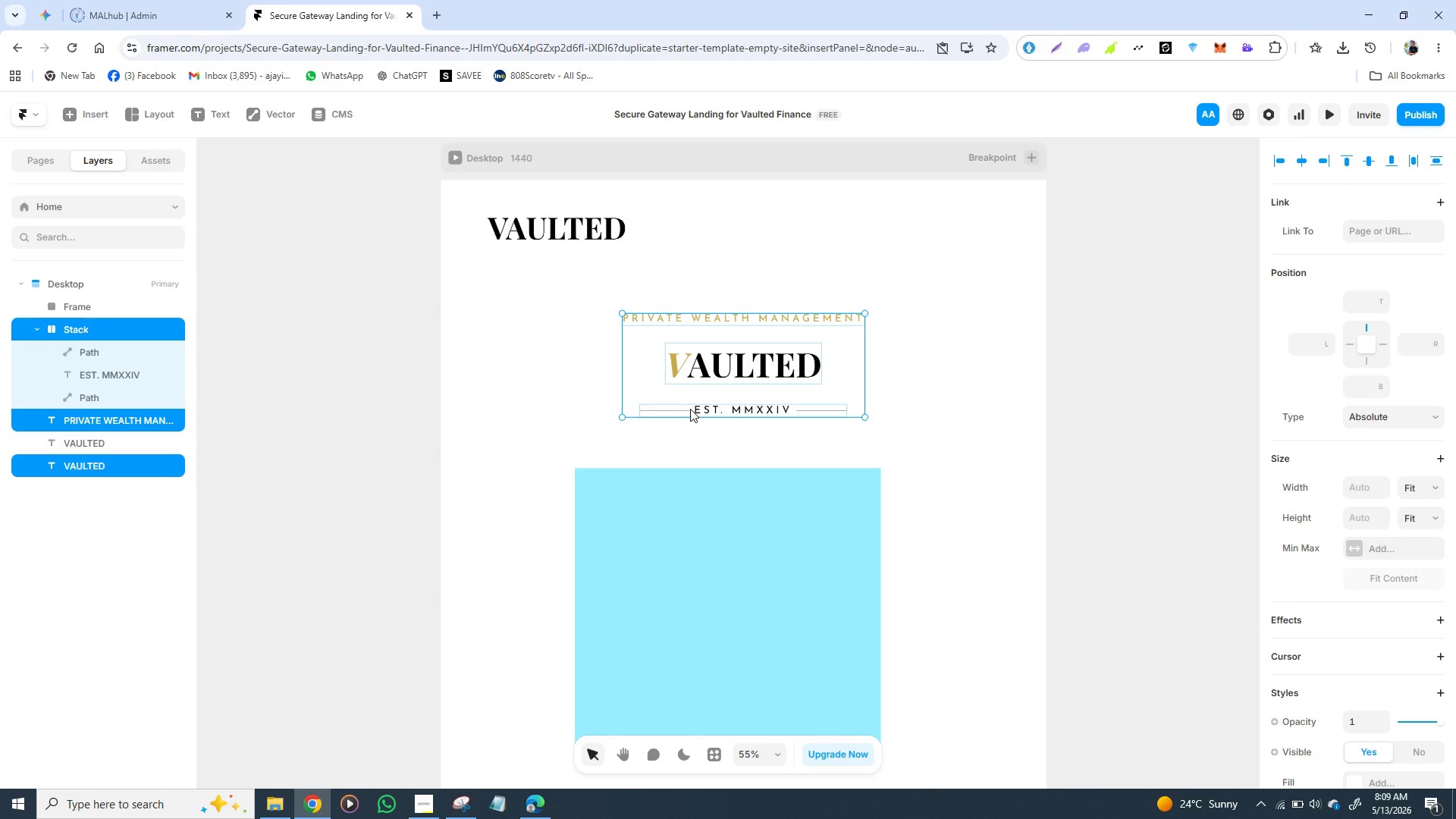 
hold_key(key=ShiftLeft, duration=0.31)
 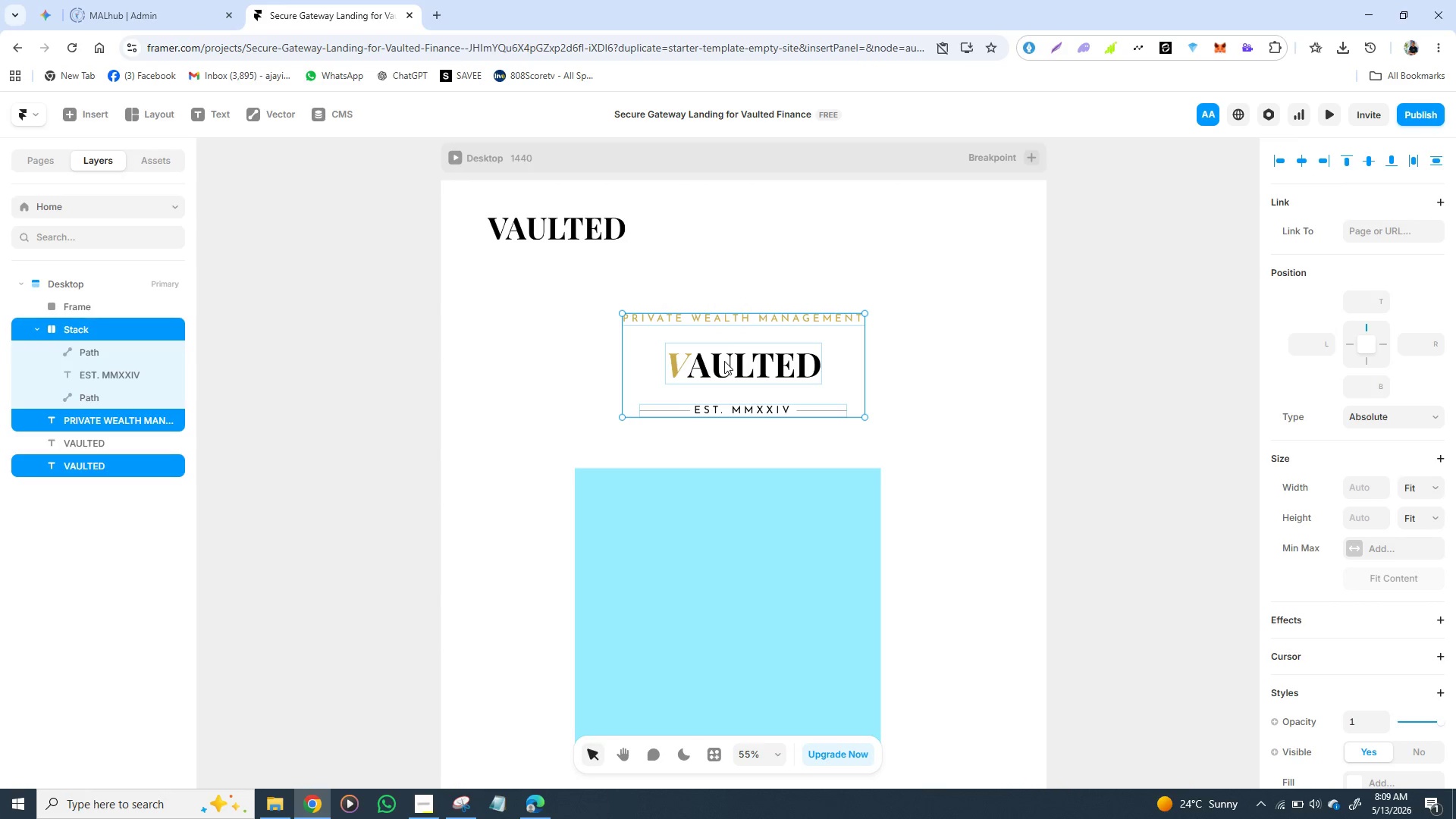 
right_click([724, 361])
 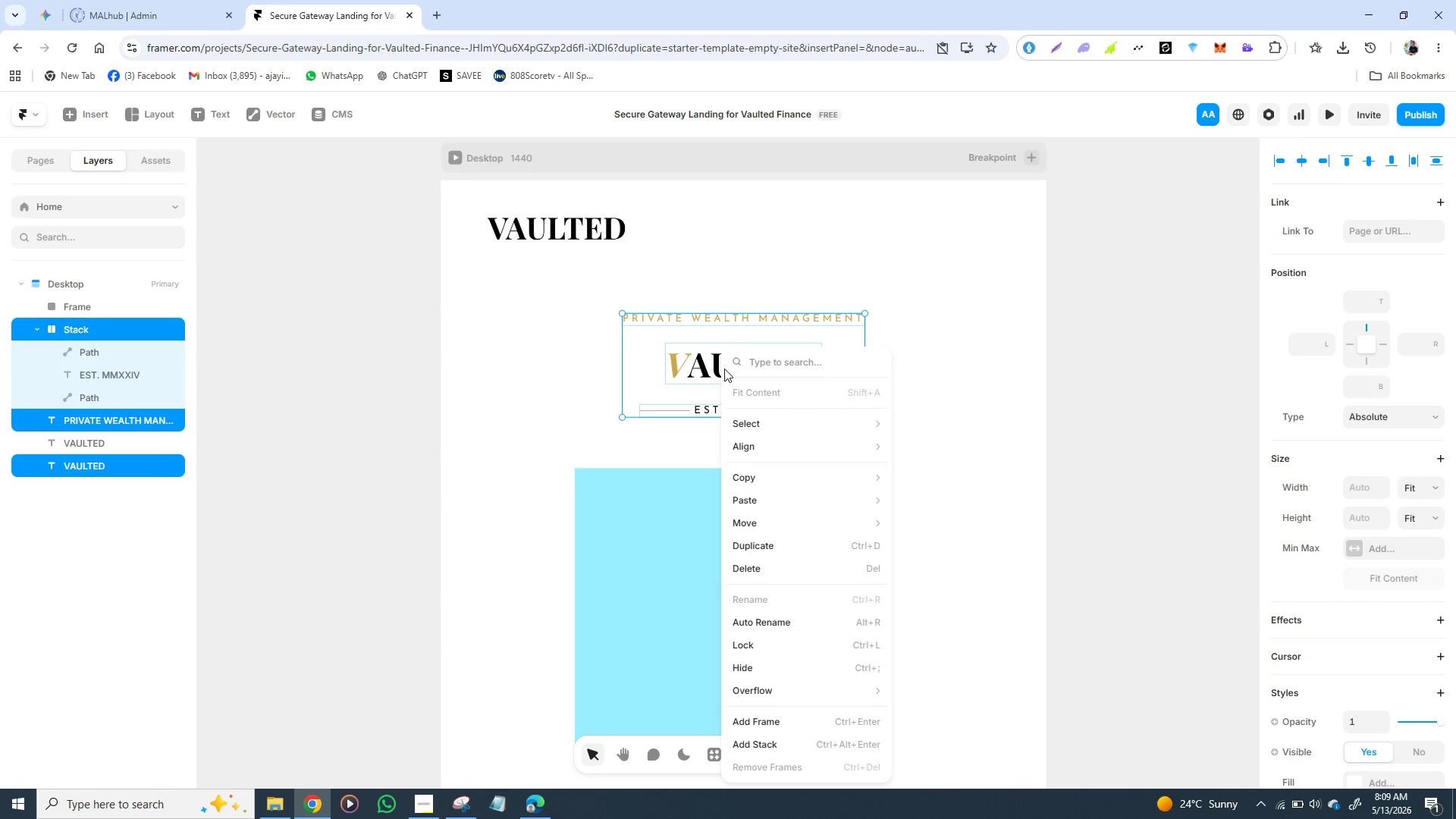 
wait(8.22)
 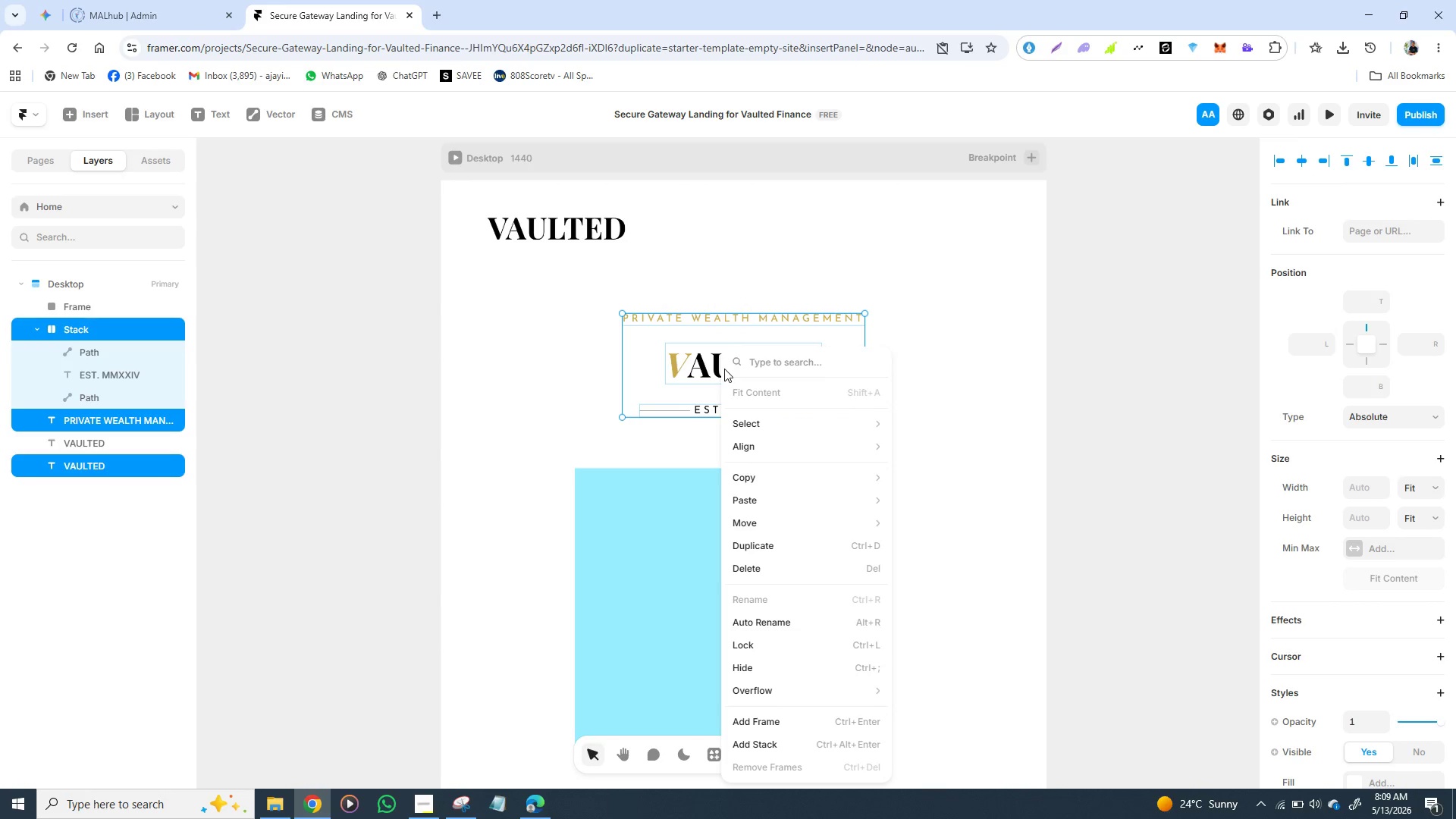 
left_click([1435, 488])
 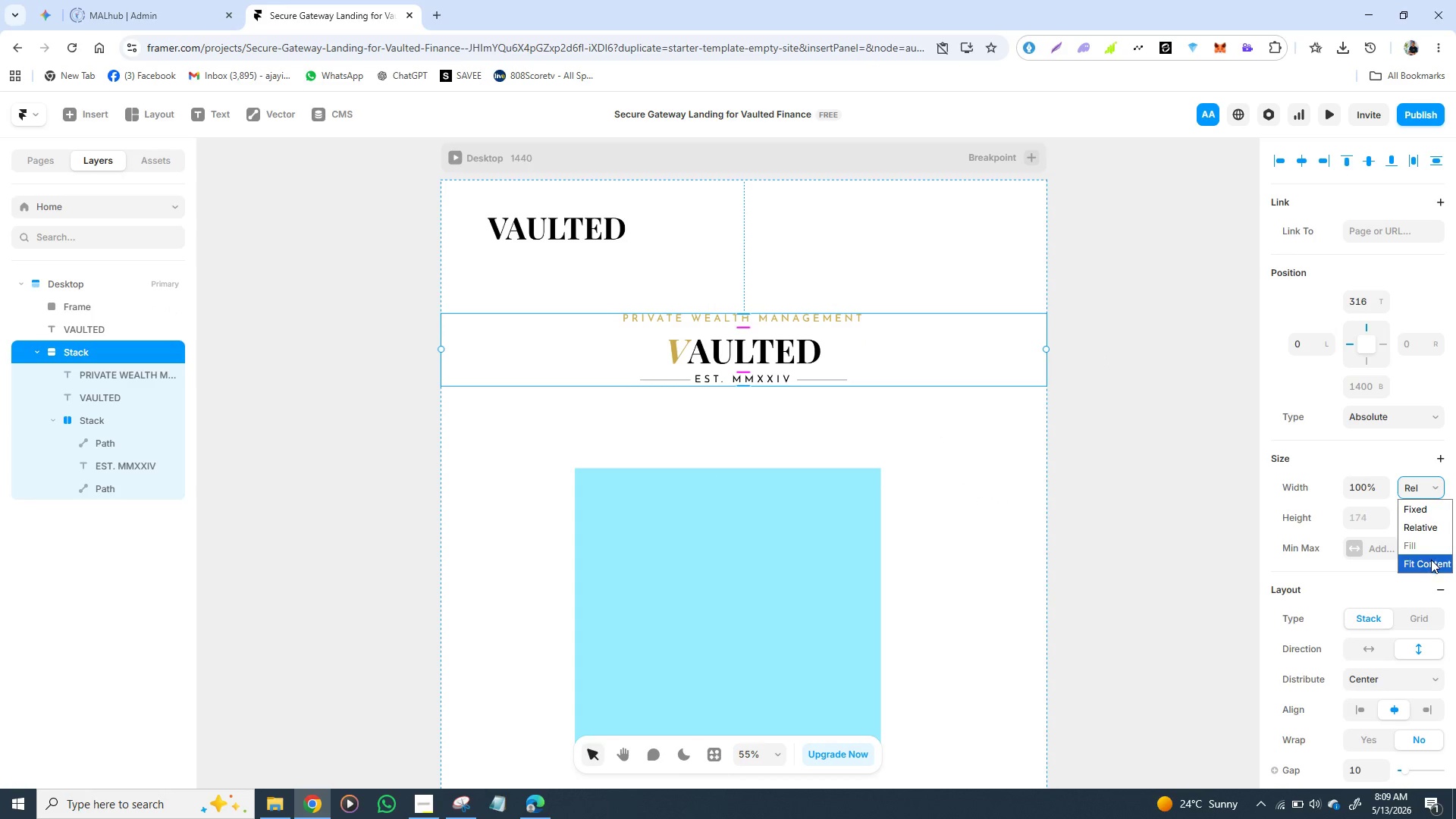 
left_click([1431, 562])
 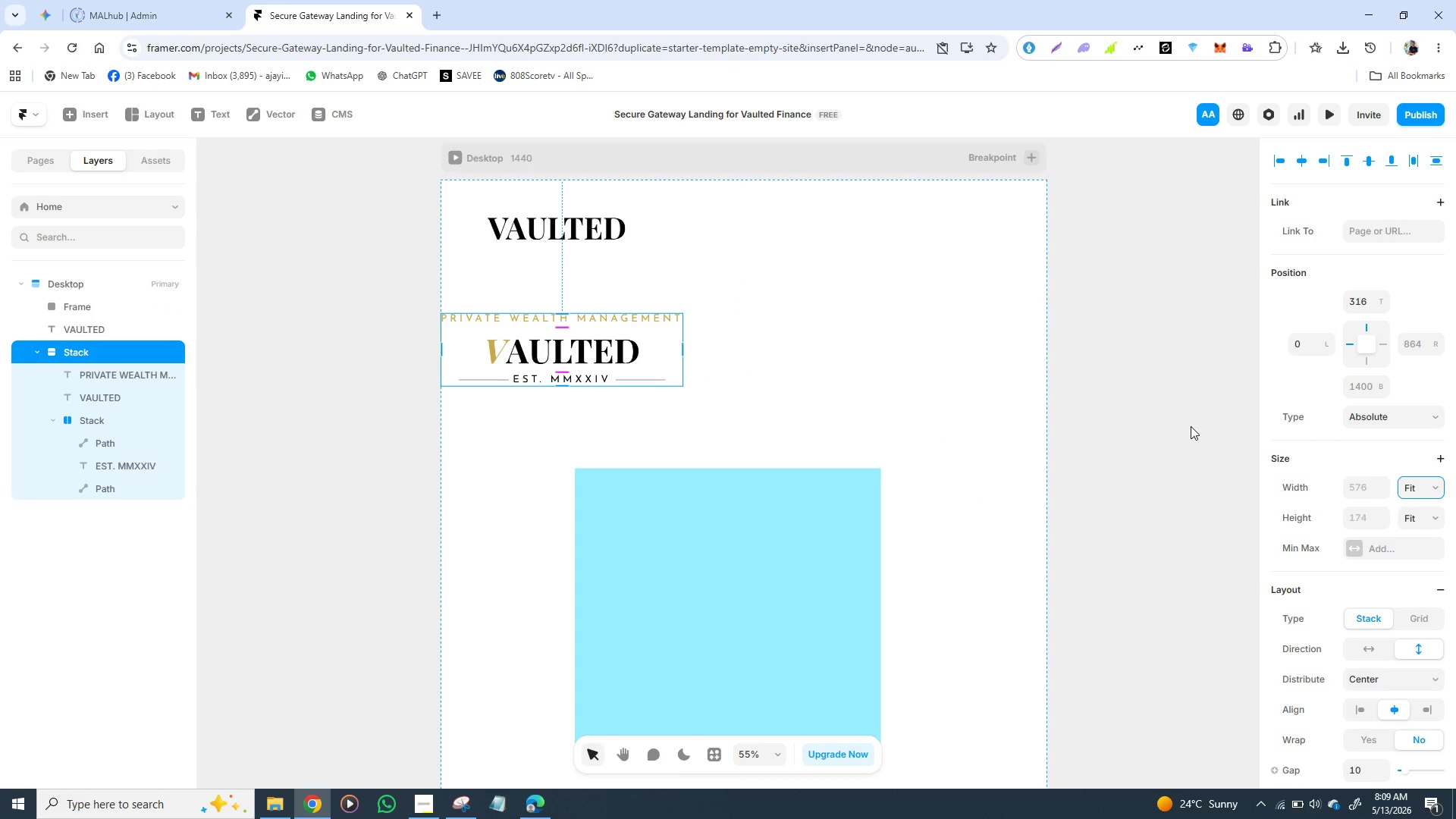 
left_click([1191, 426])
 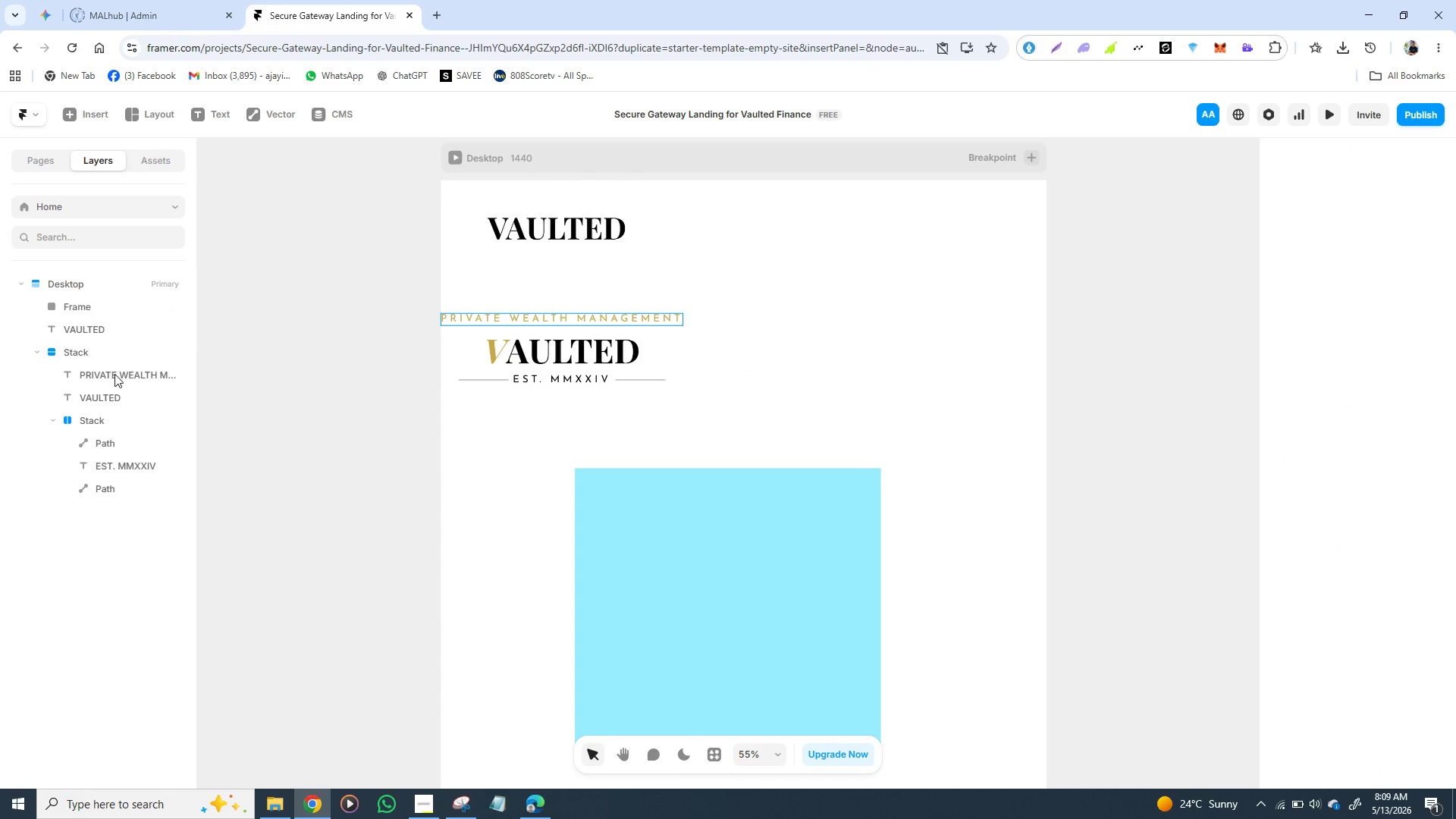 
left_click([100, 414])
 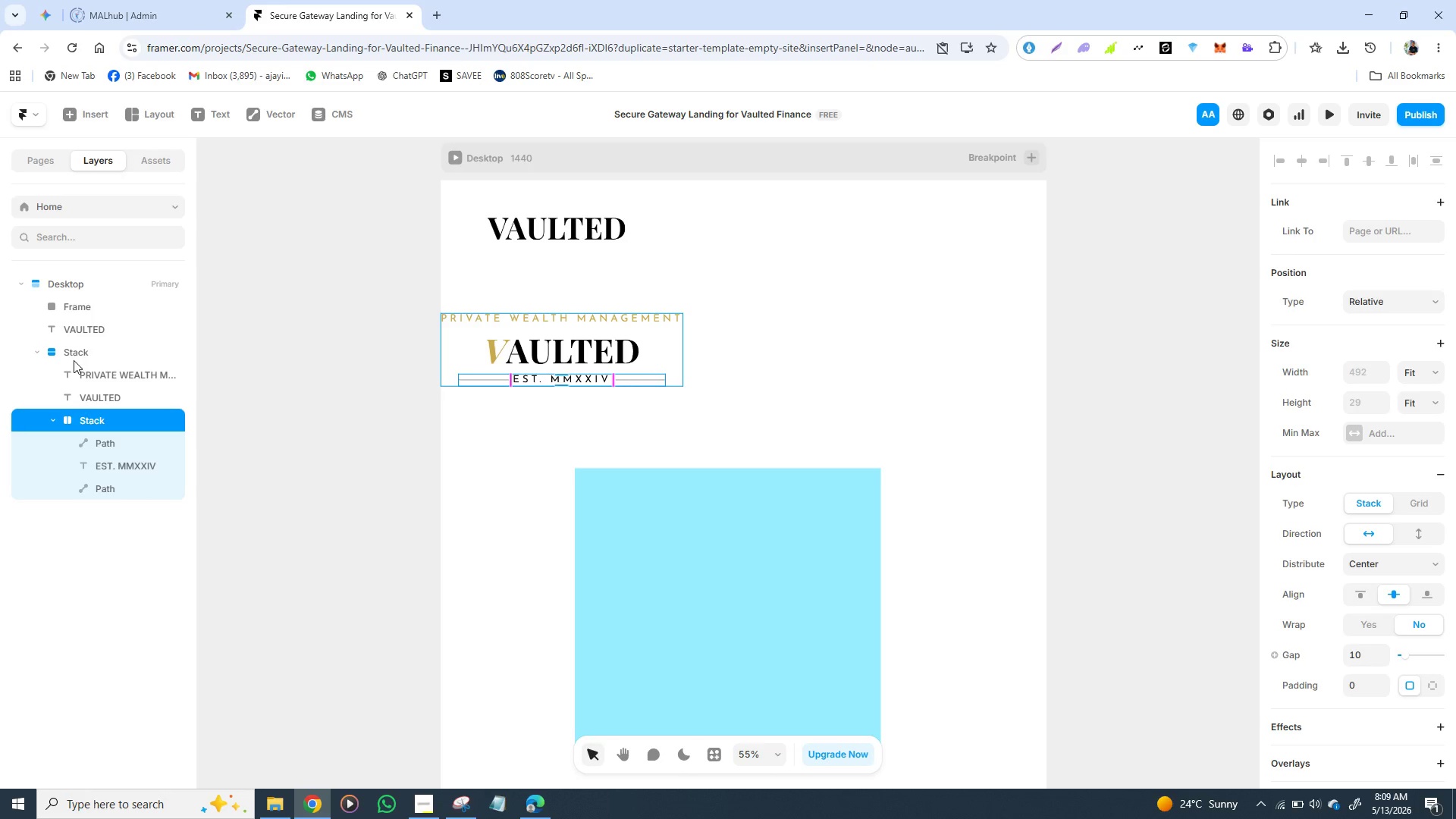 
left_click([74, 350])
 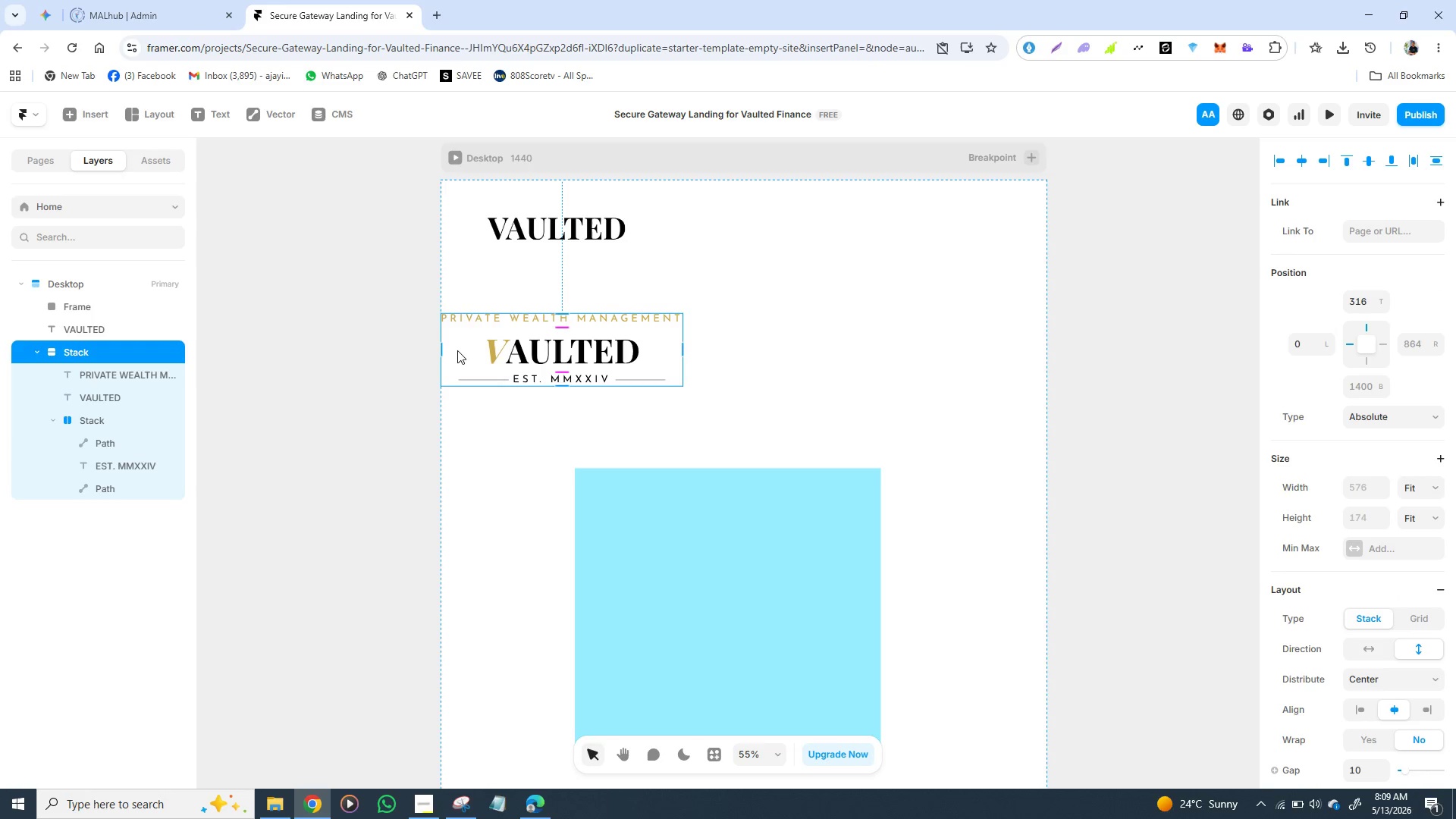 
left_click_drag(start_coordinate=[463, 347], to_coordinate=[633, 366])
 